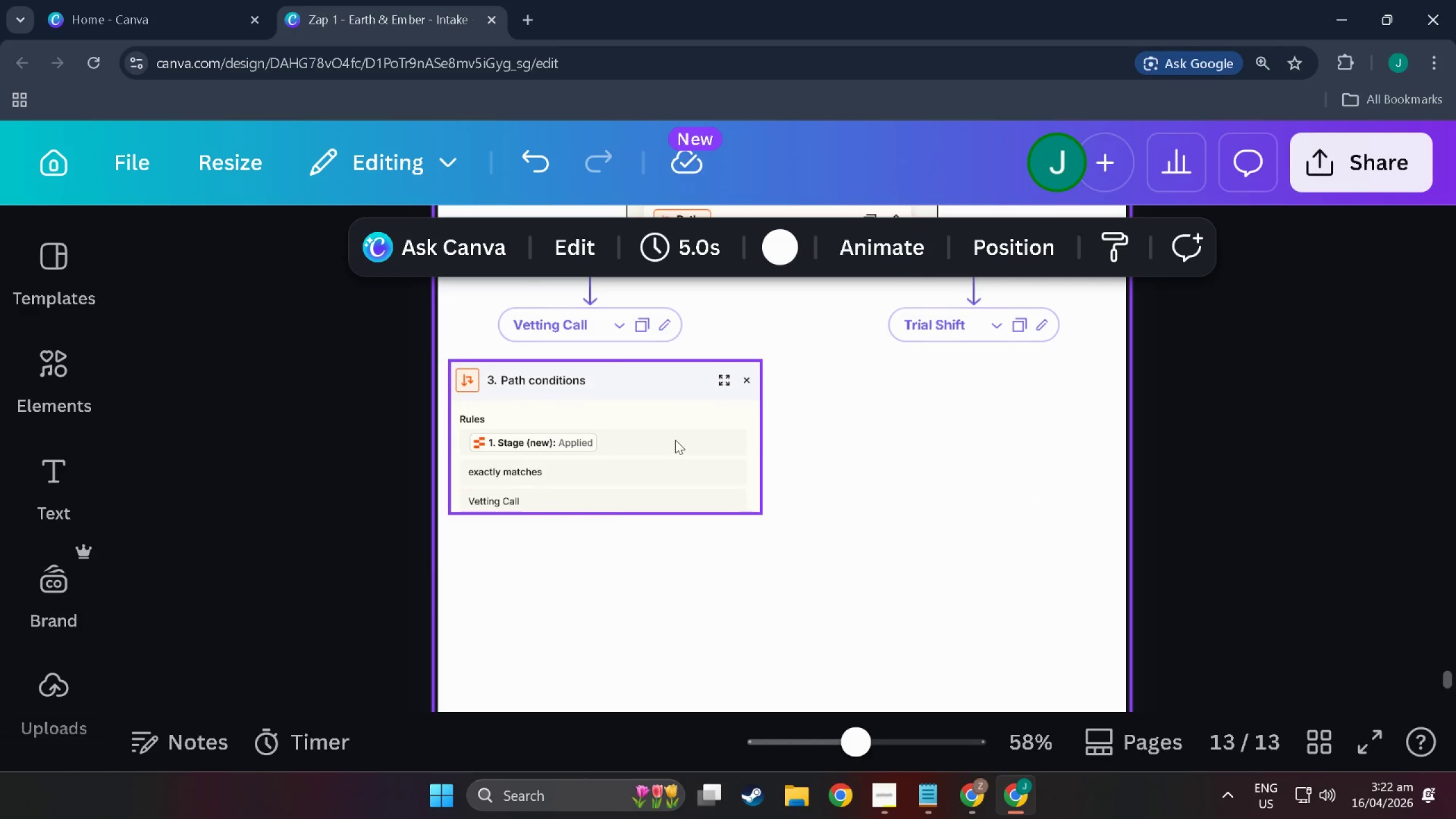 
left_click([675, 440])
 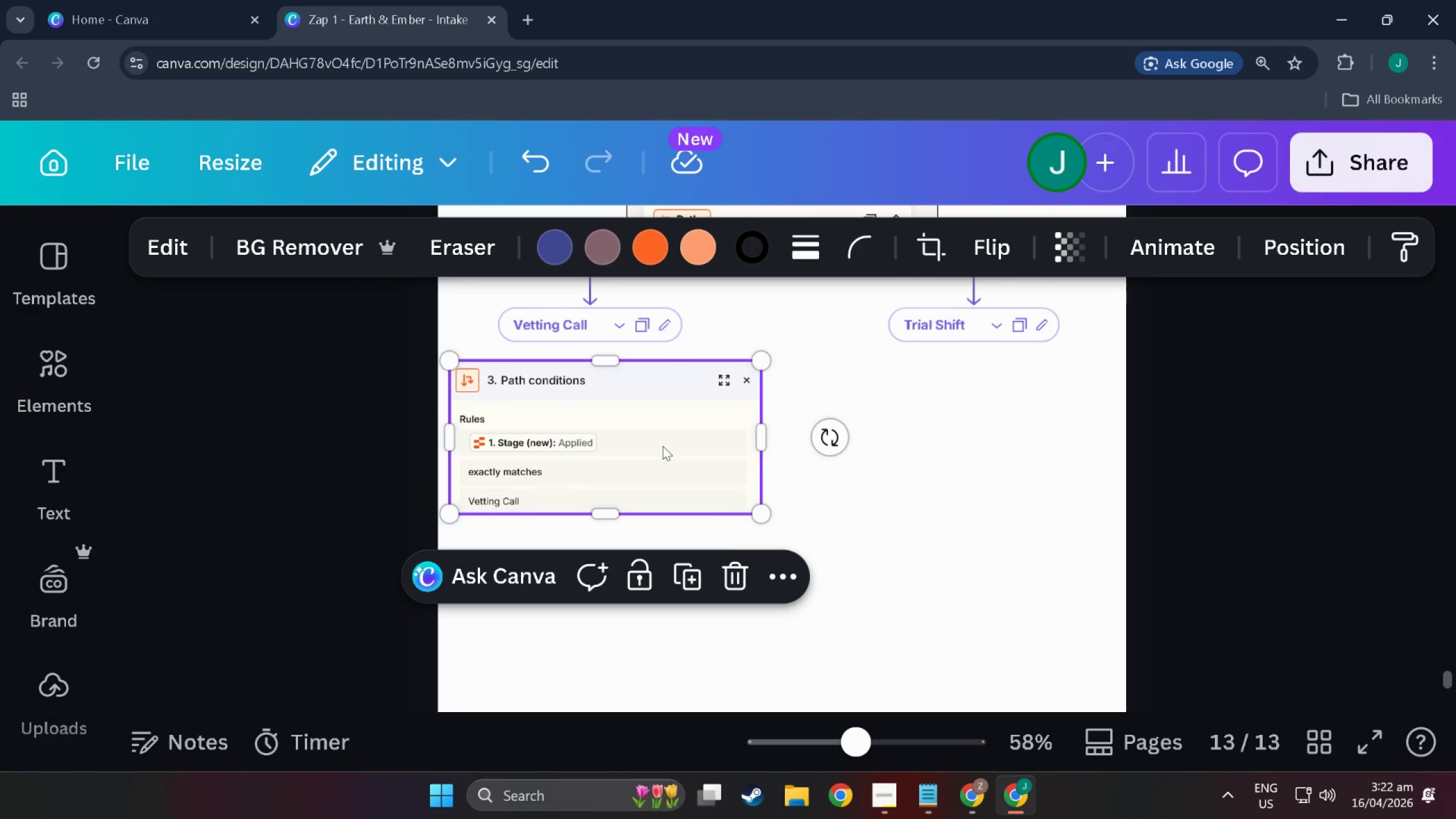 
key(Control+C)
 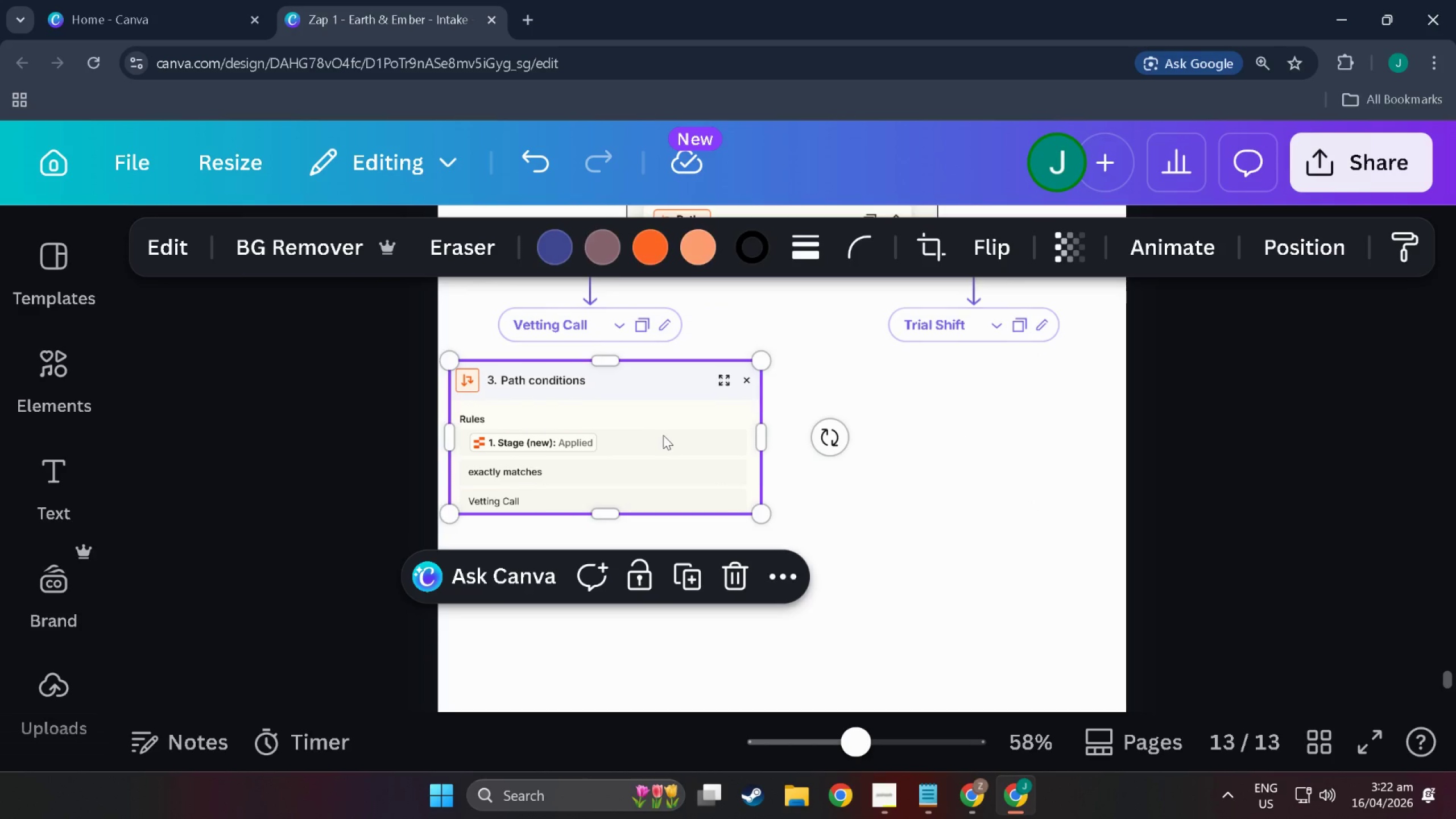 
key(Control+V)
 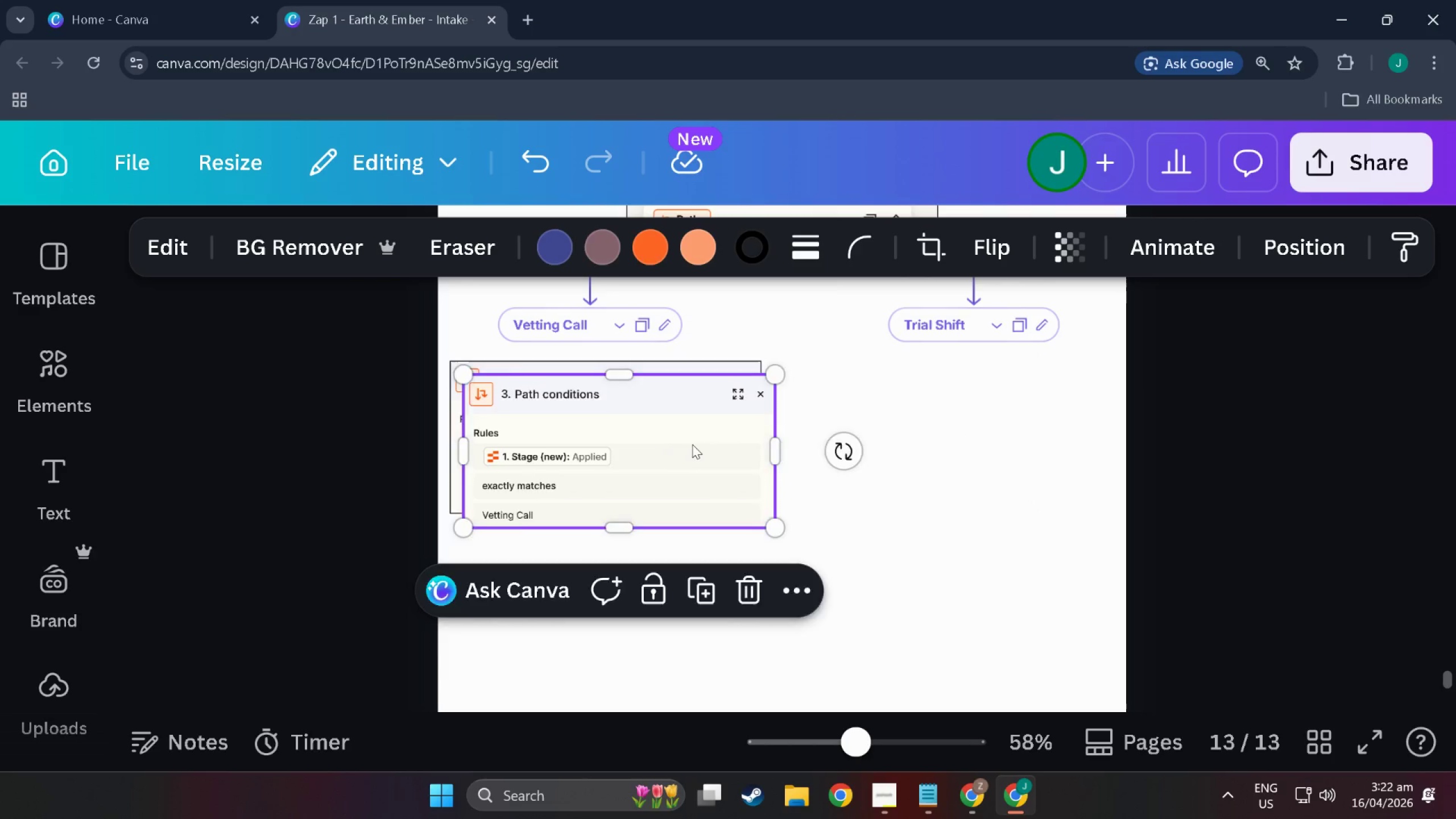 
left_click_drag(start_coordinate=[665, 443], to_coordinate=[1007, 427])
 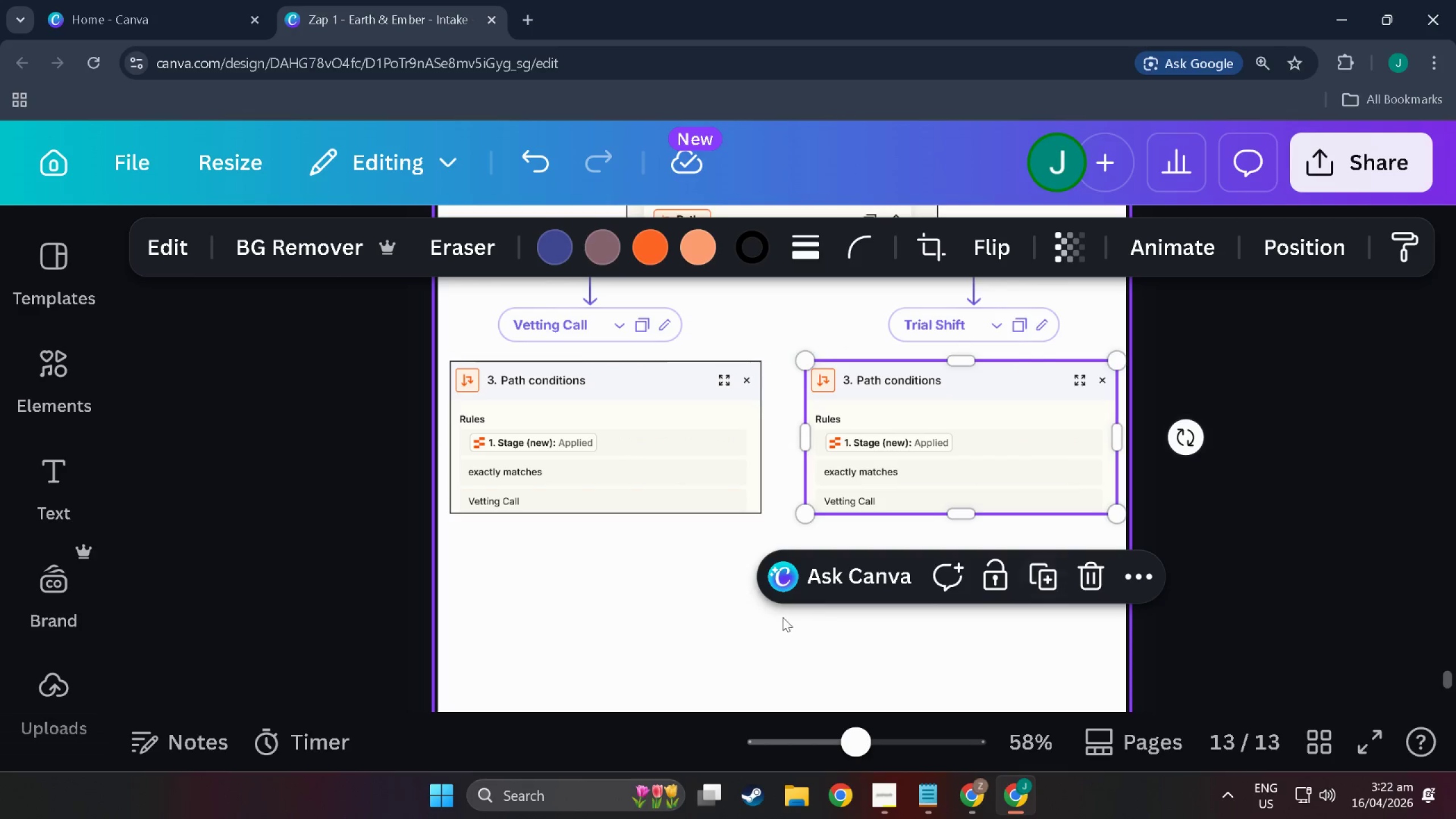 
left_click([767, 618])
 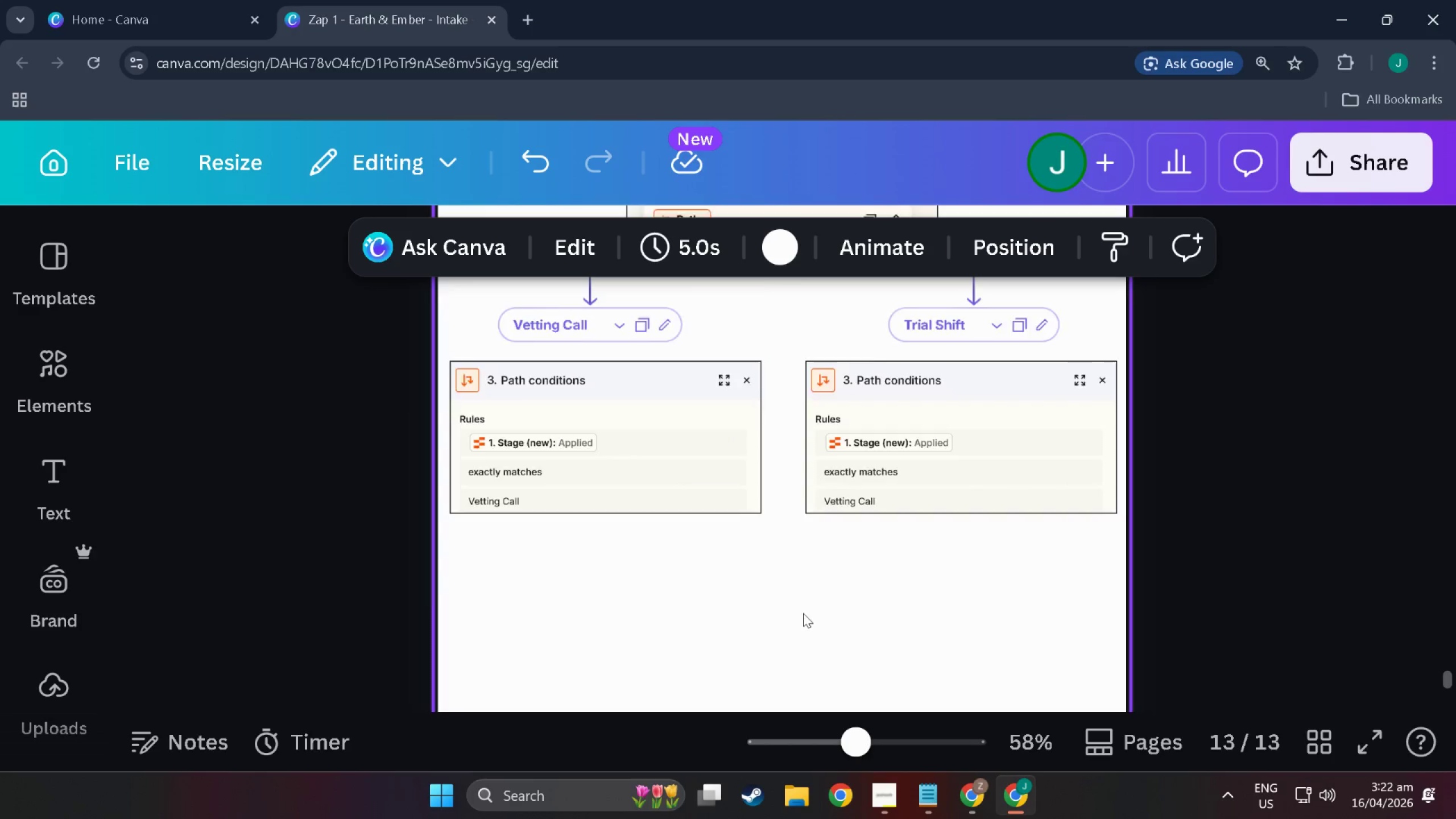 
left_click([905, 559])
 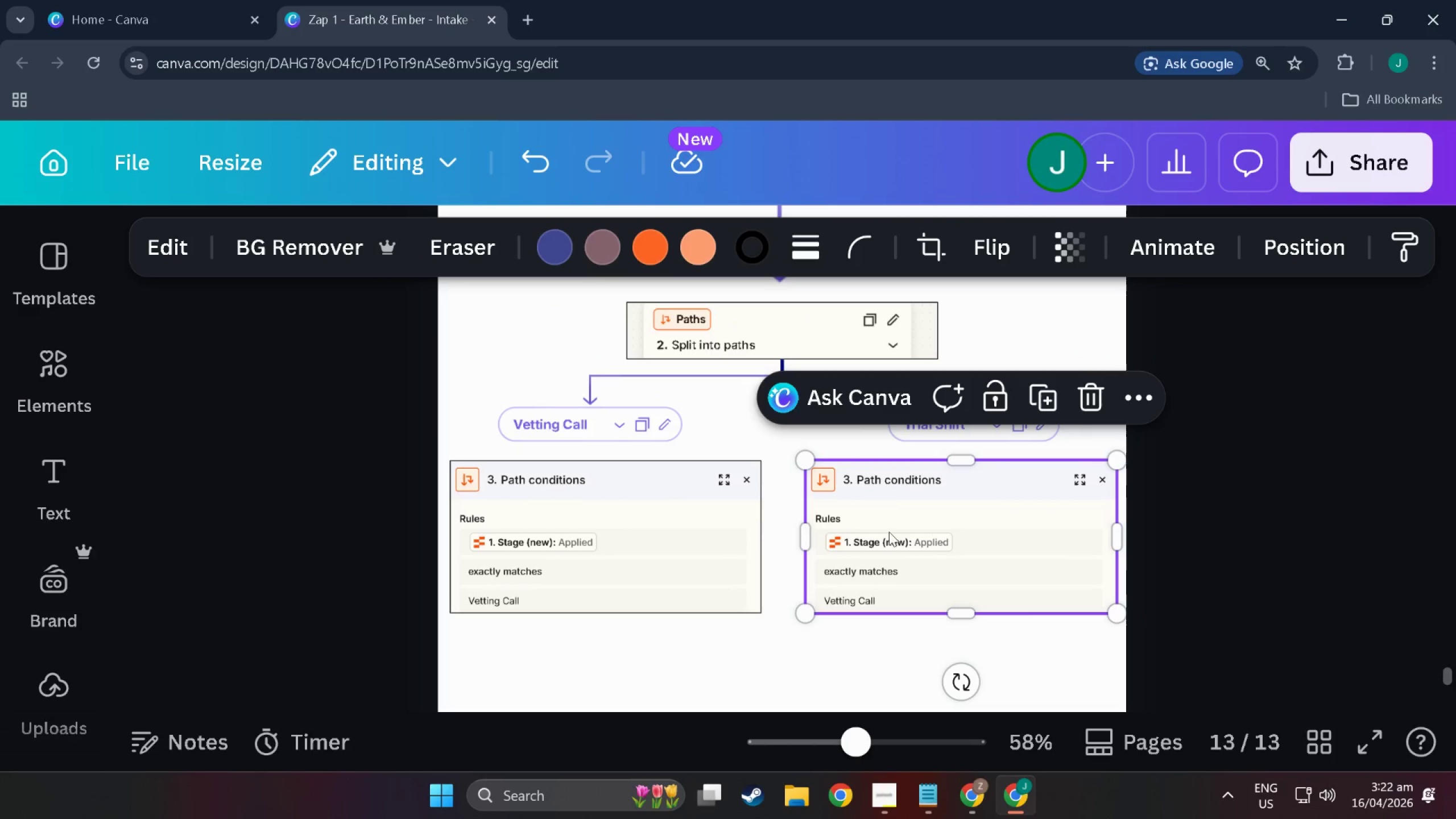 
scroll: coordinate [897, 562], scroll_direction: up, amount: 3.0
 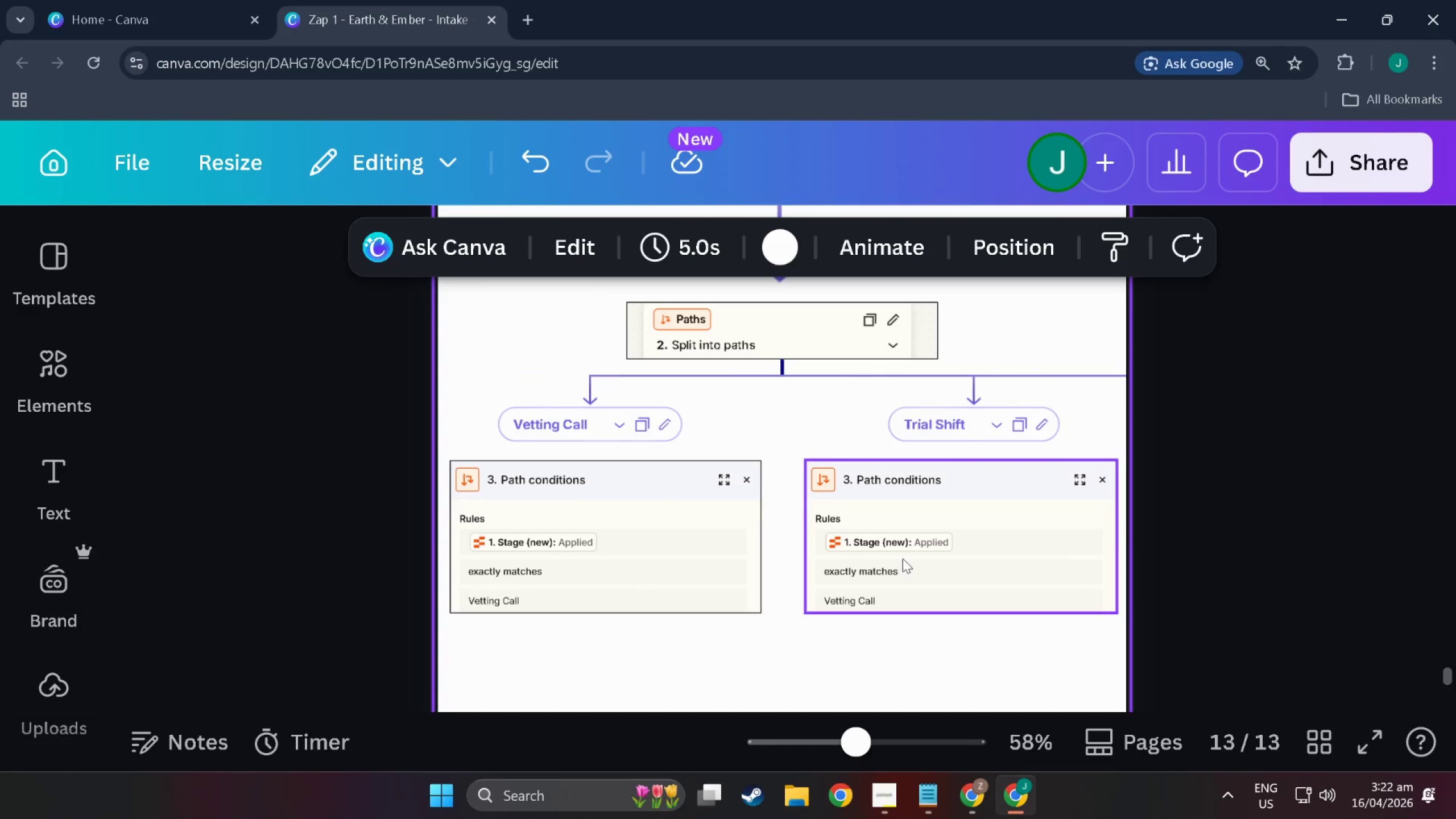 
left_click([1226, 524])
 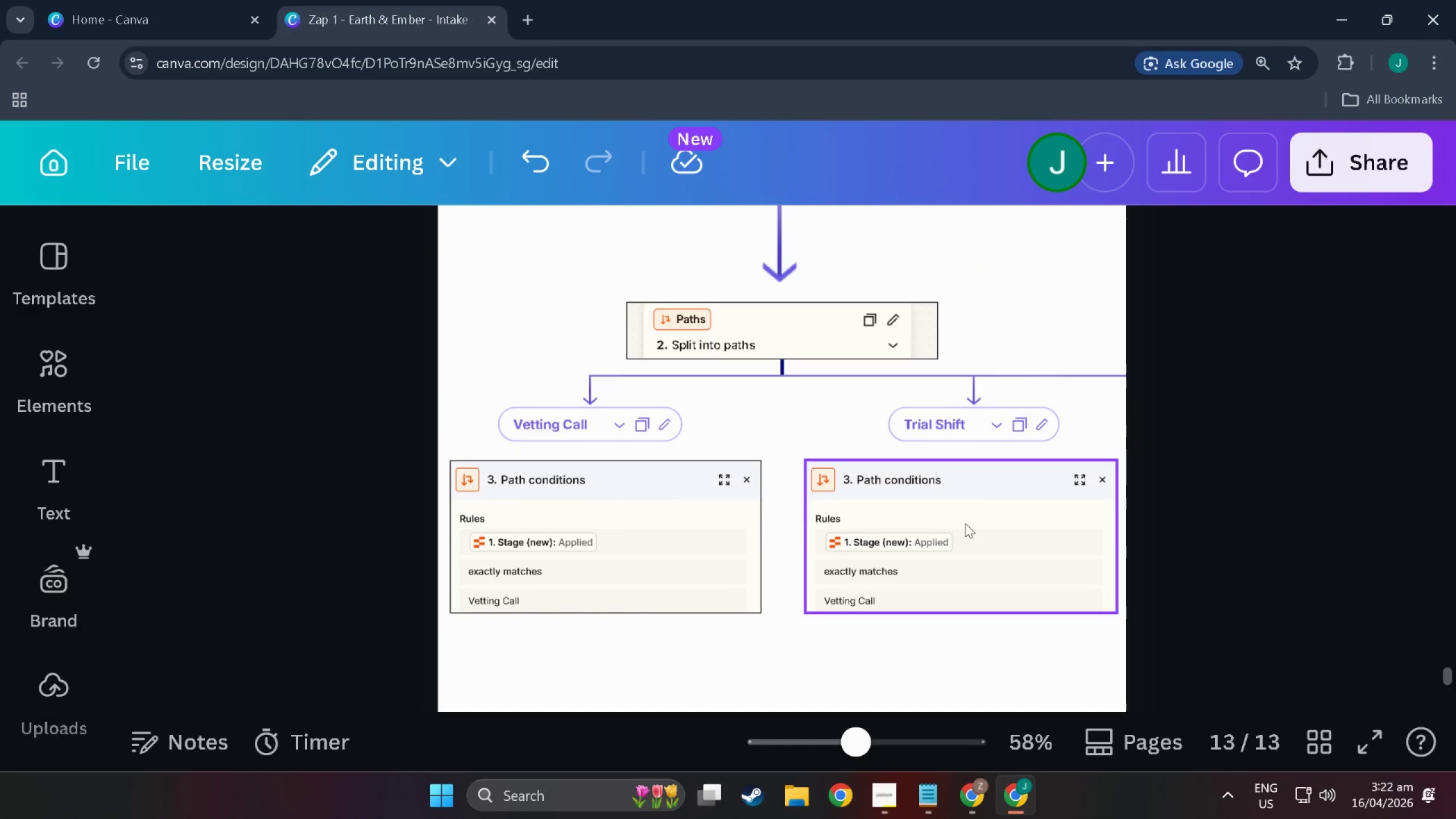 
left_click([955, 518])
 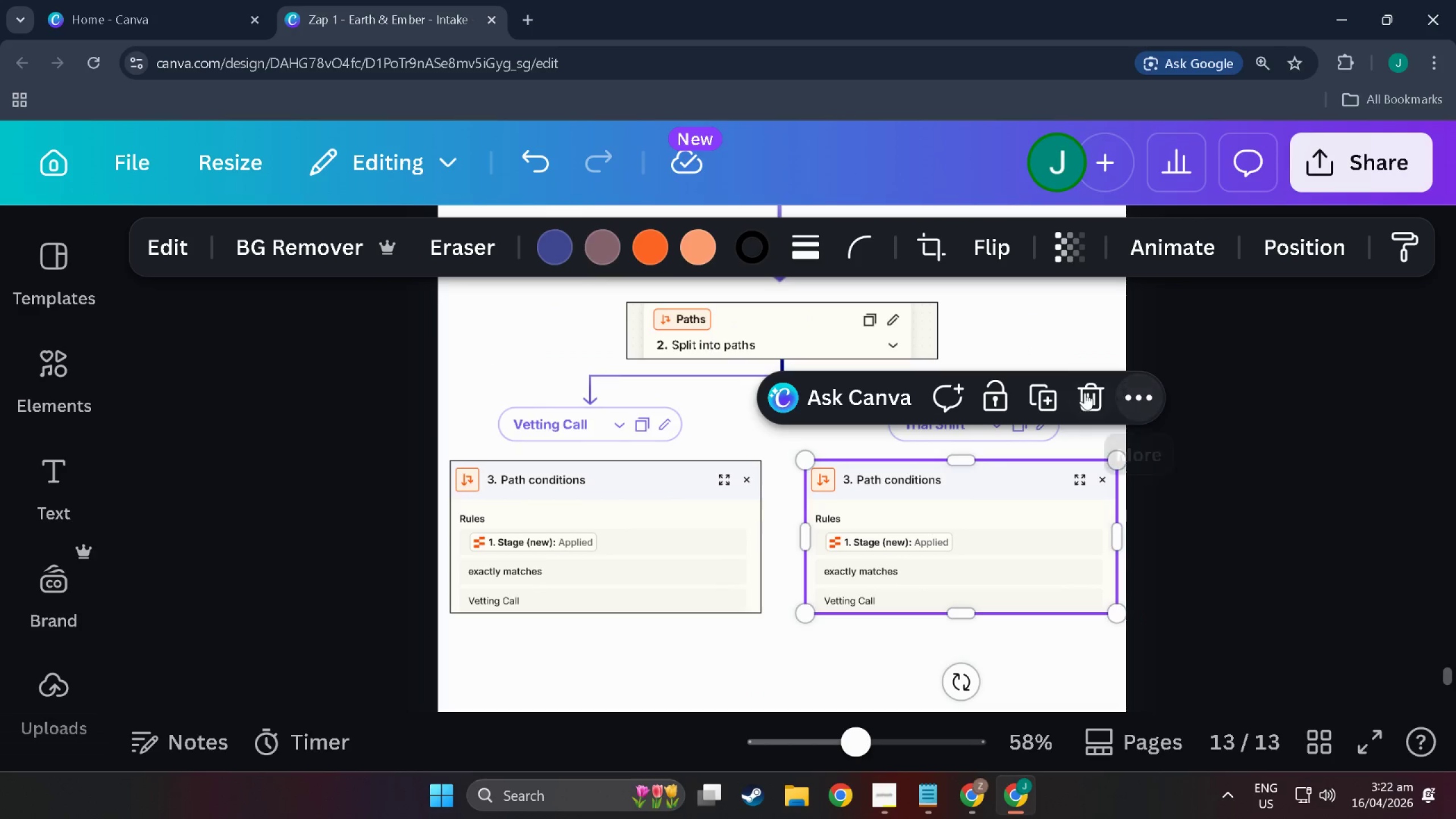 
left_click([1083, 392])
 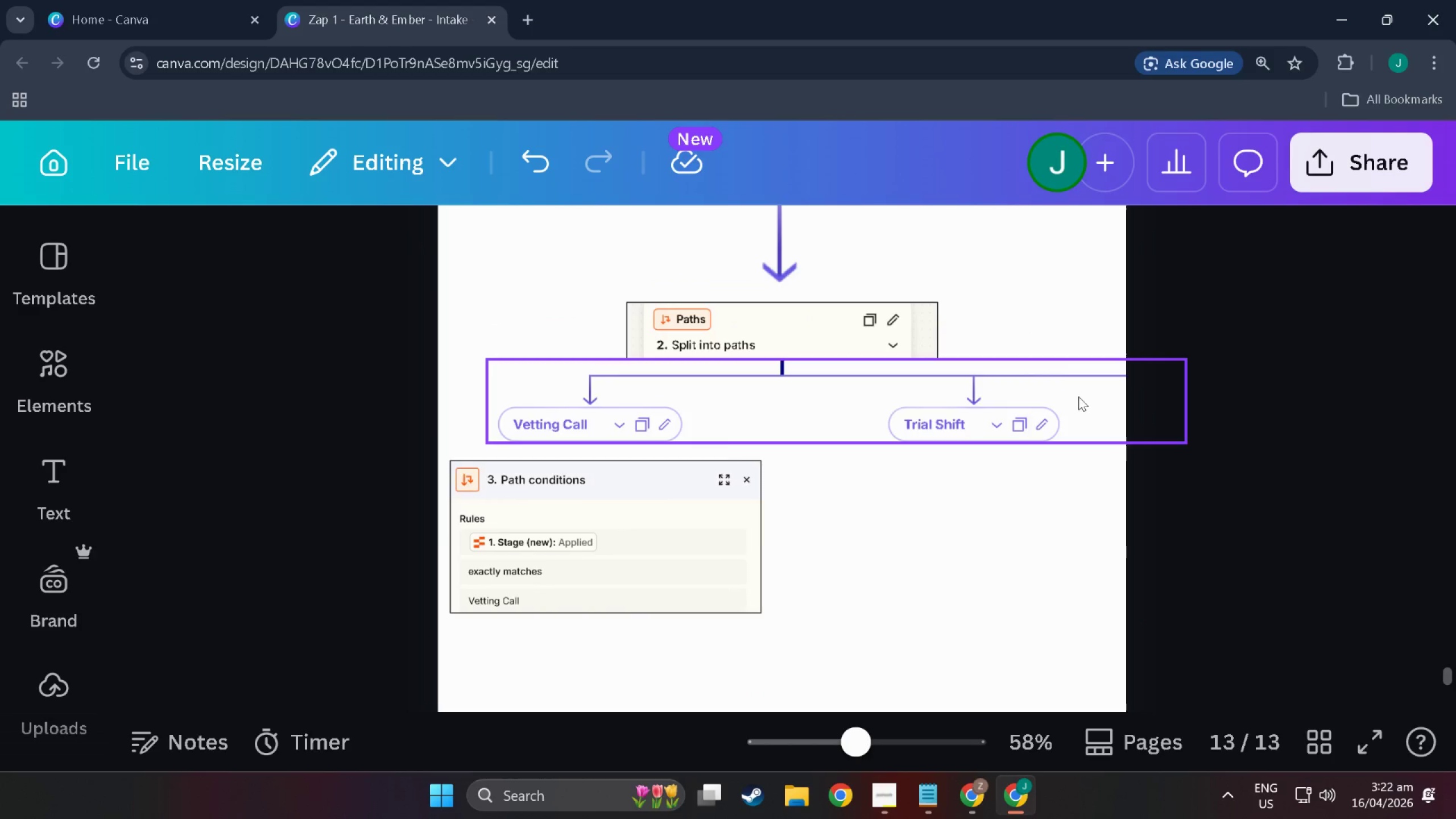 
key(Alt+AltLeft)
 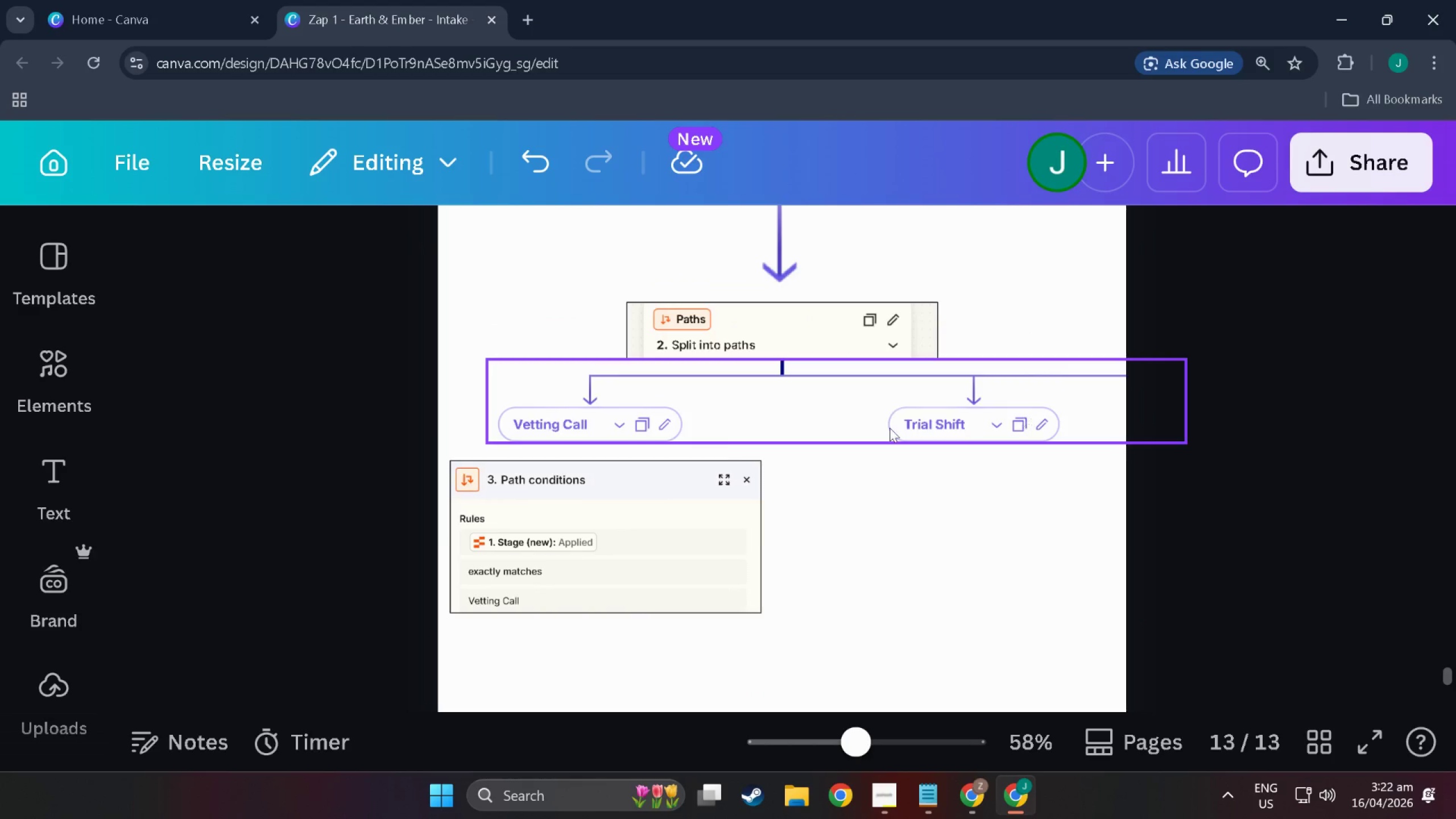 
key(Alt+Tab)
 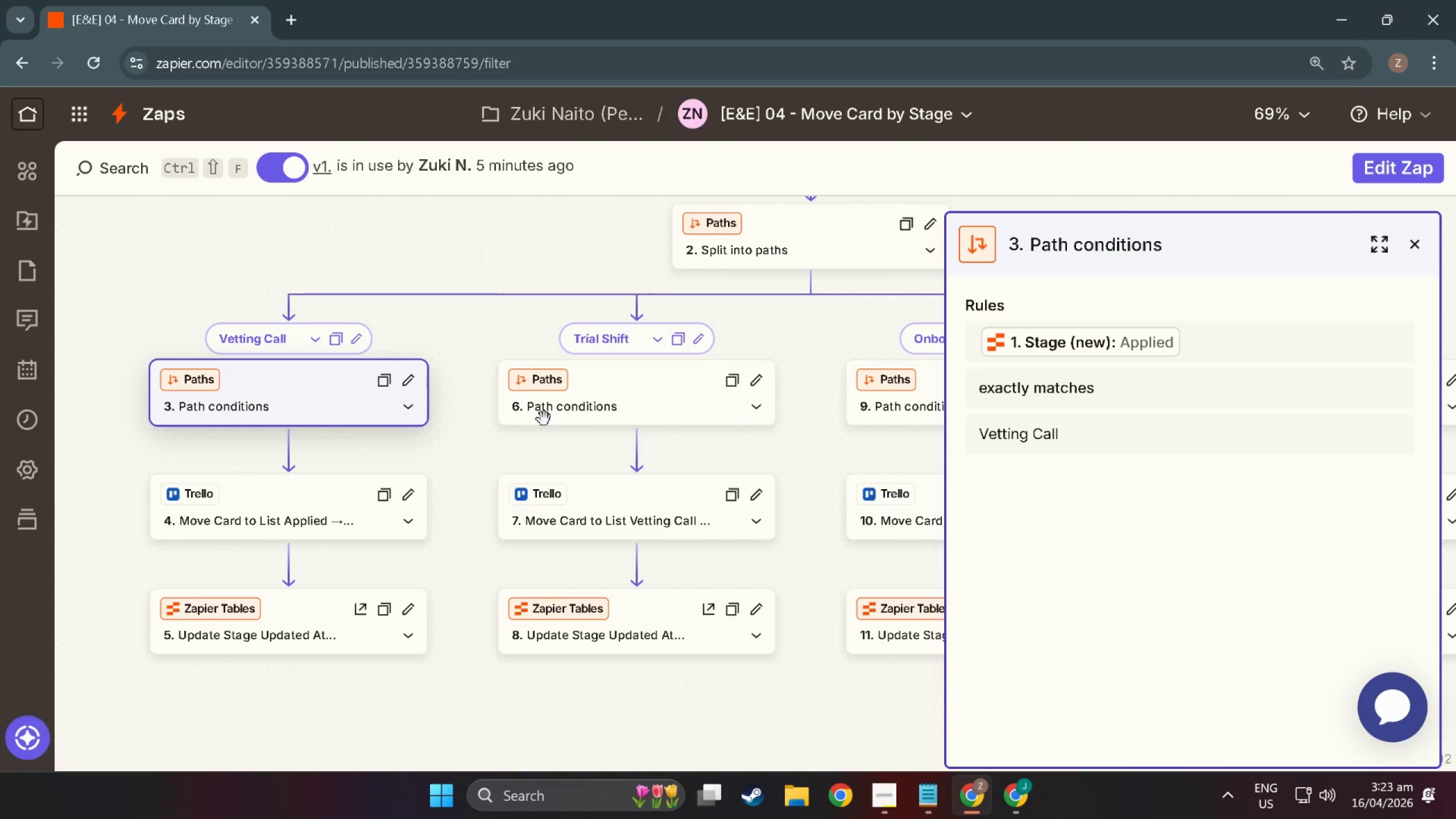 
left_click([631, 393])
 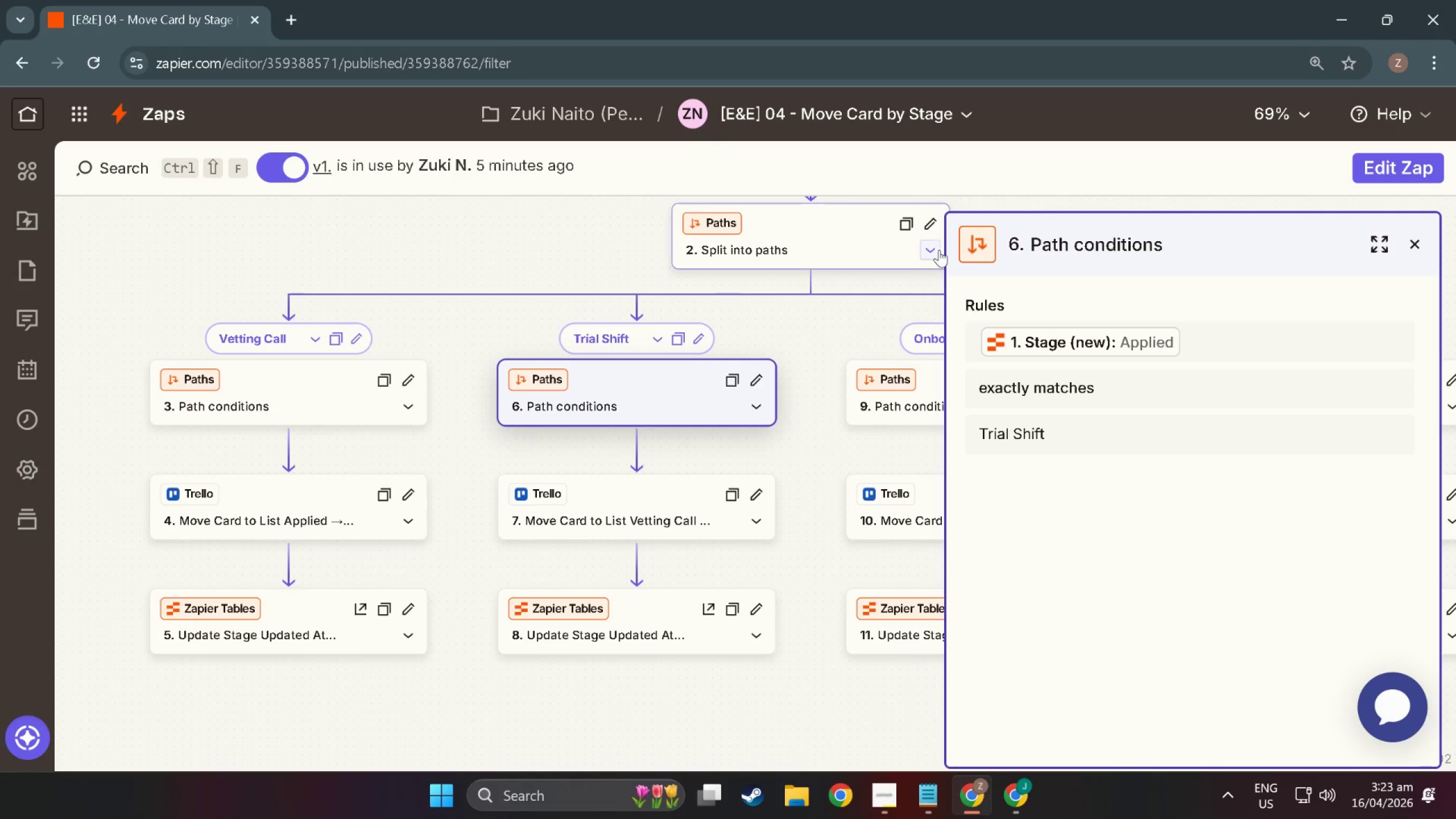 
key(Meta+MetaLeft)
 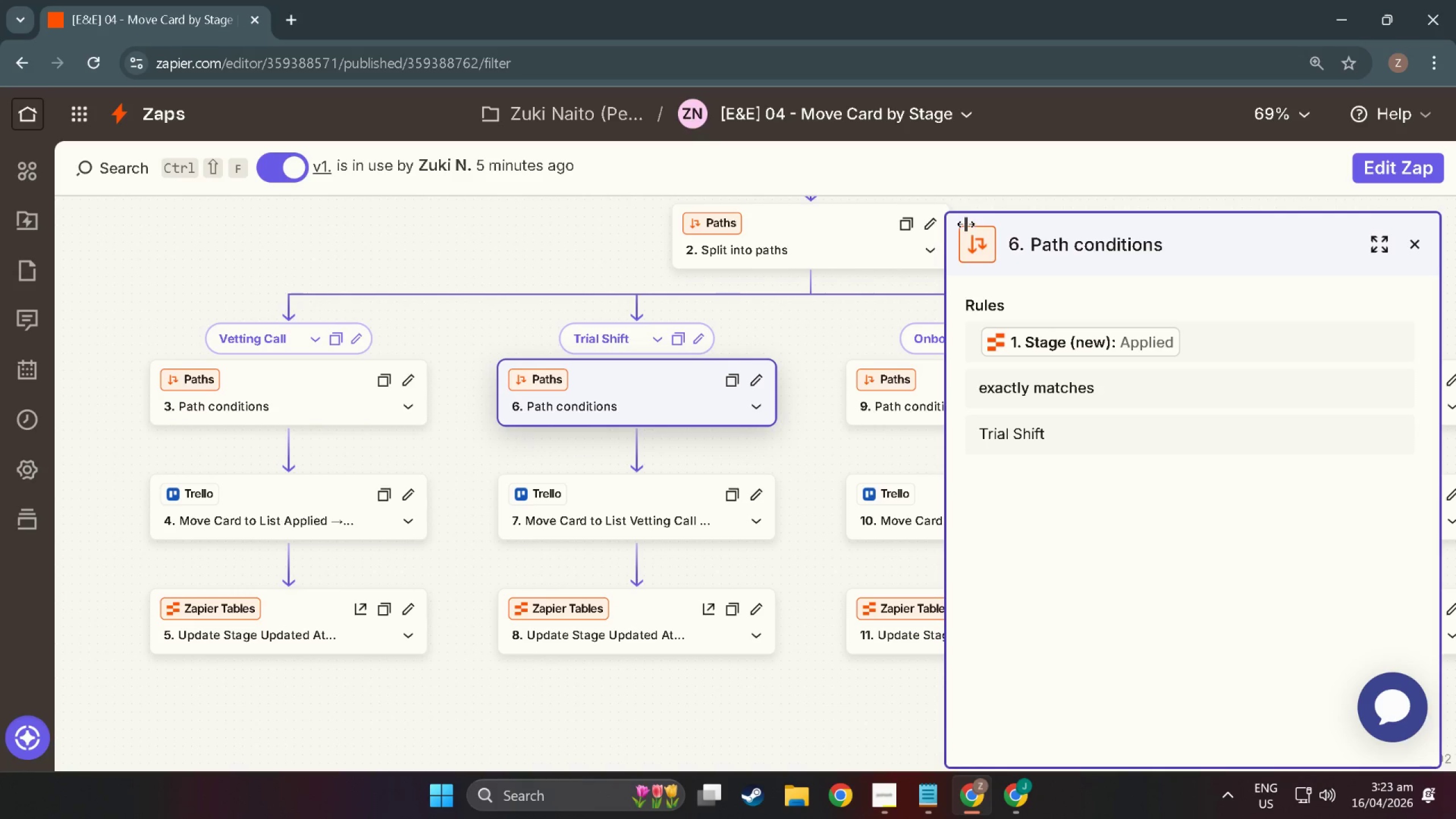 
key(Meta+Shift+ShiftLeft)
 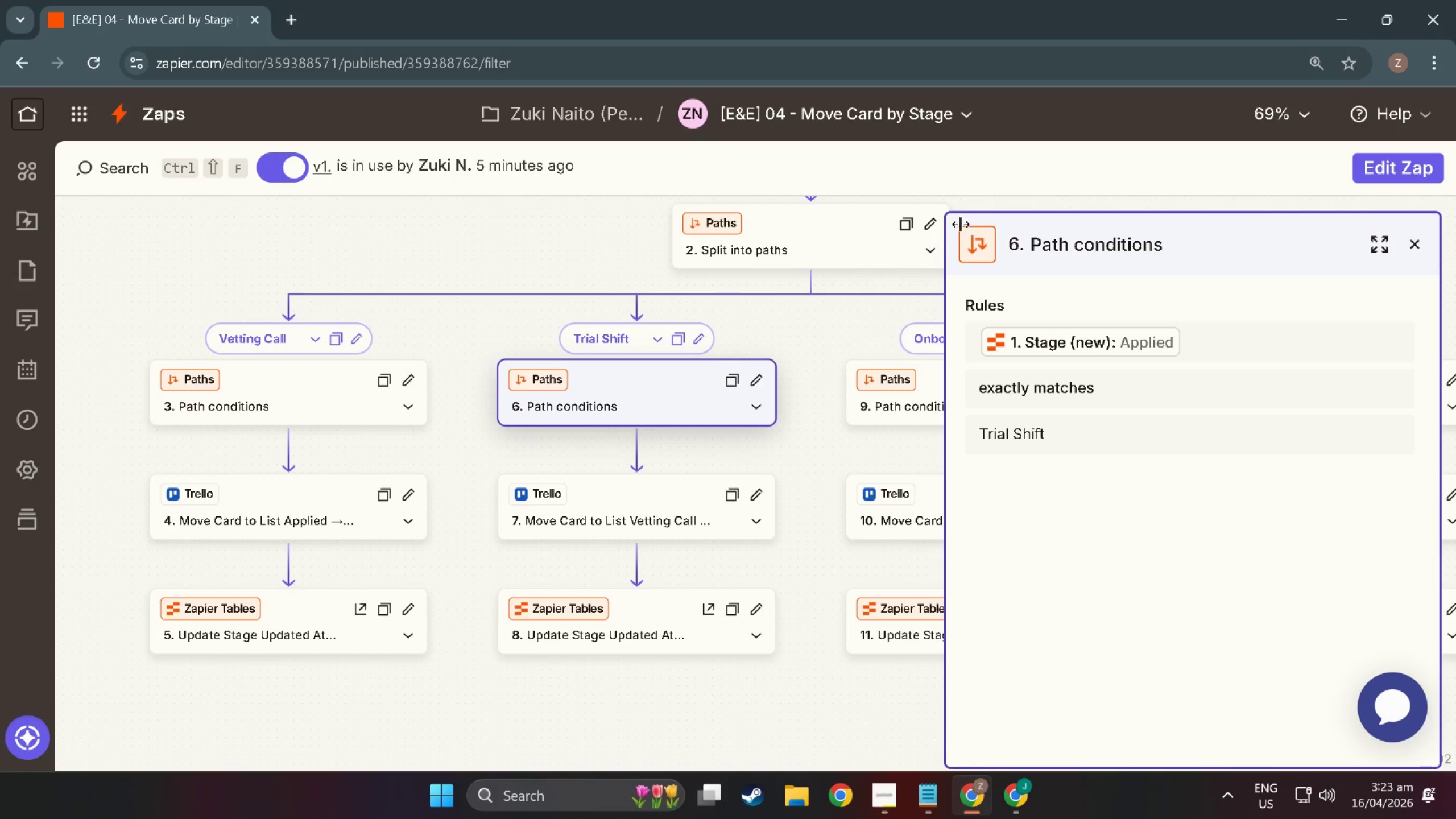 
key(Meta+Shift+S)
 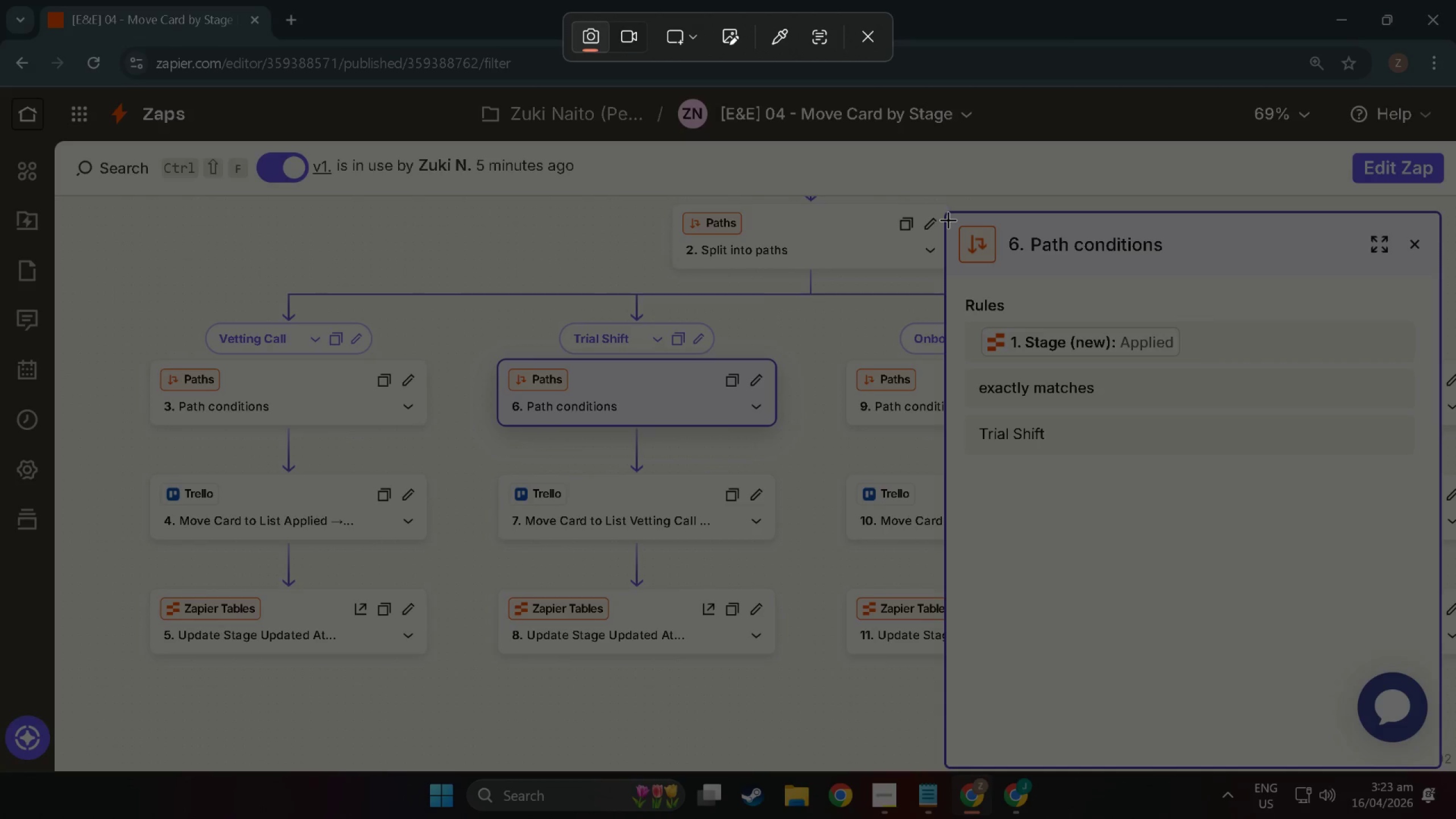 
left_click_drag(start_coordinate=[949, 220], to_coordinate=[1437, 759])
 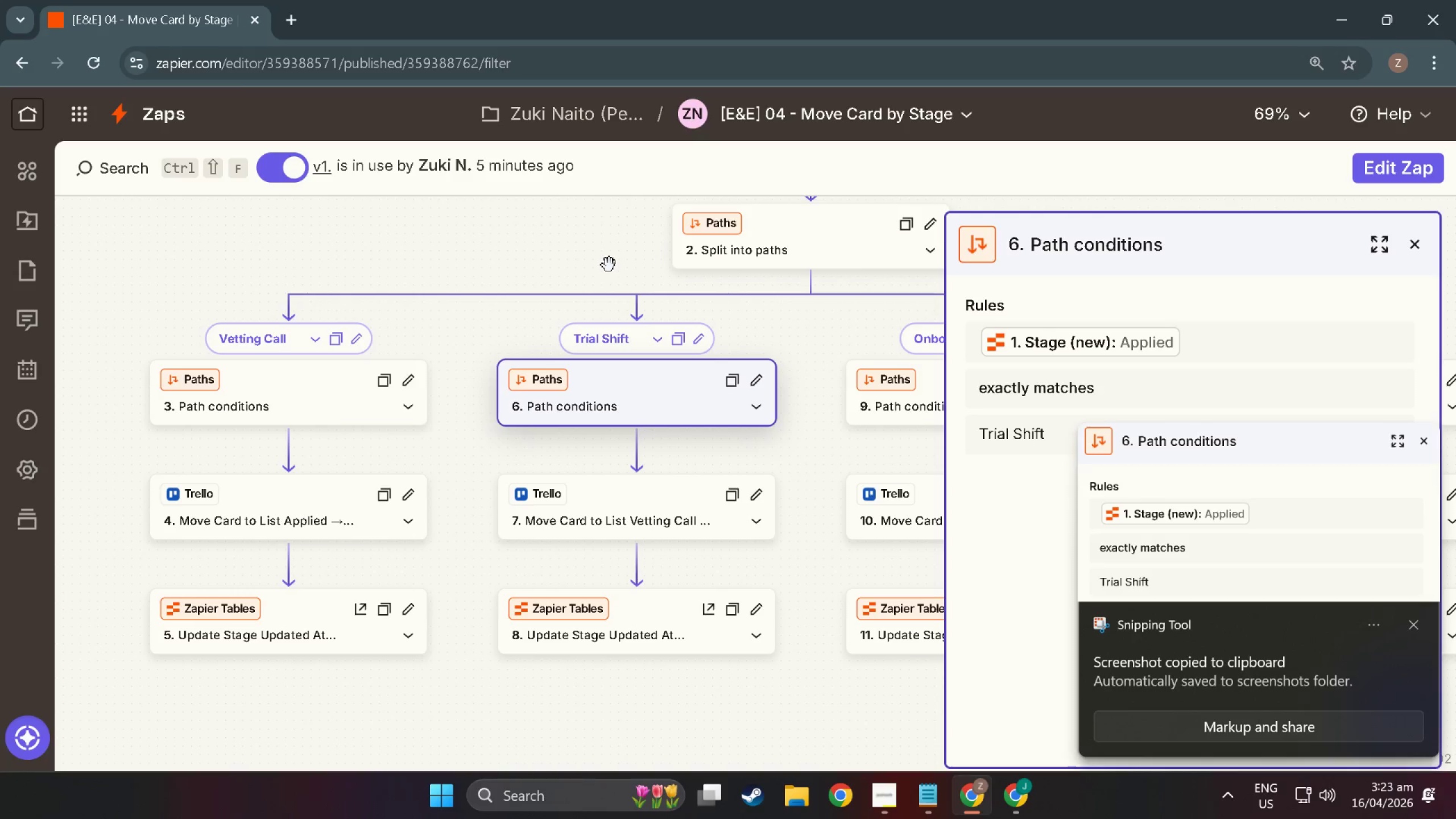 
key(Alt+AltLeft)
 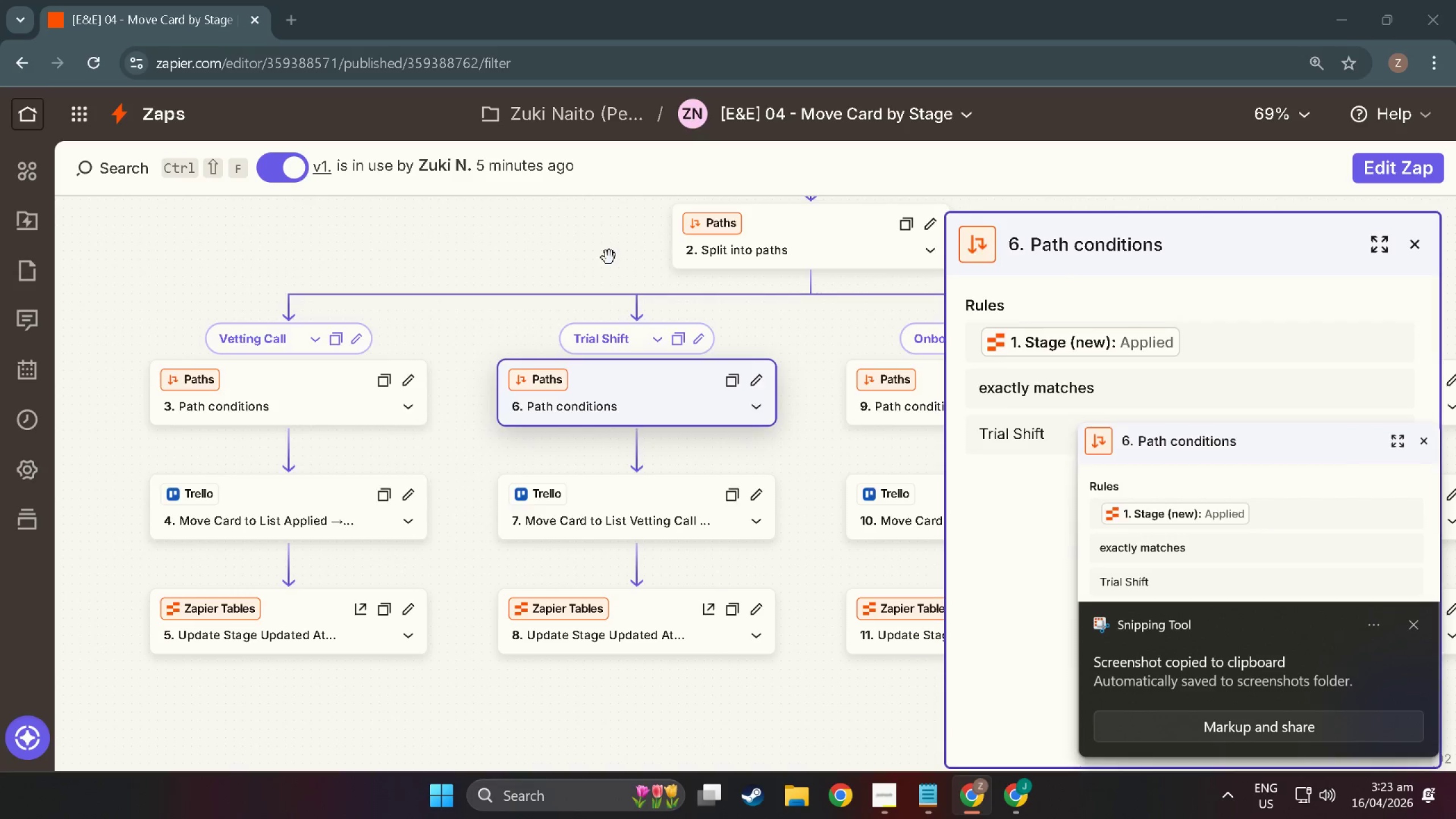 
key(Alt+Tab)
 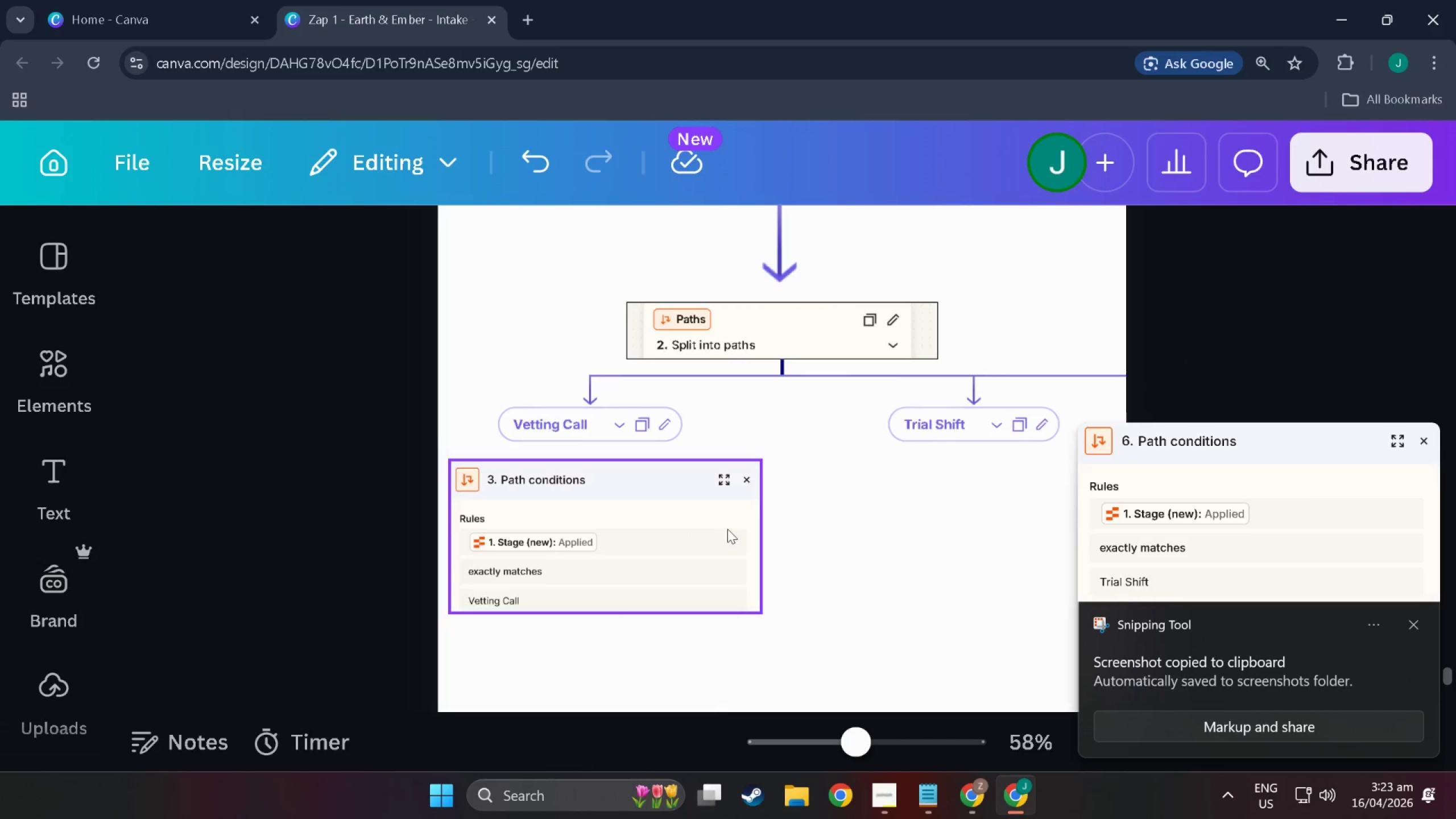 
left_click([807, 529])
 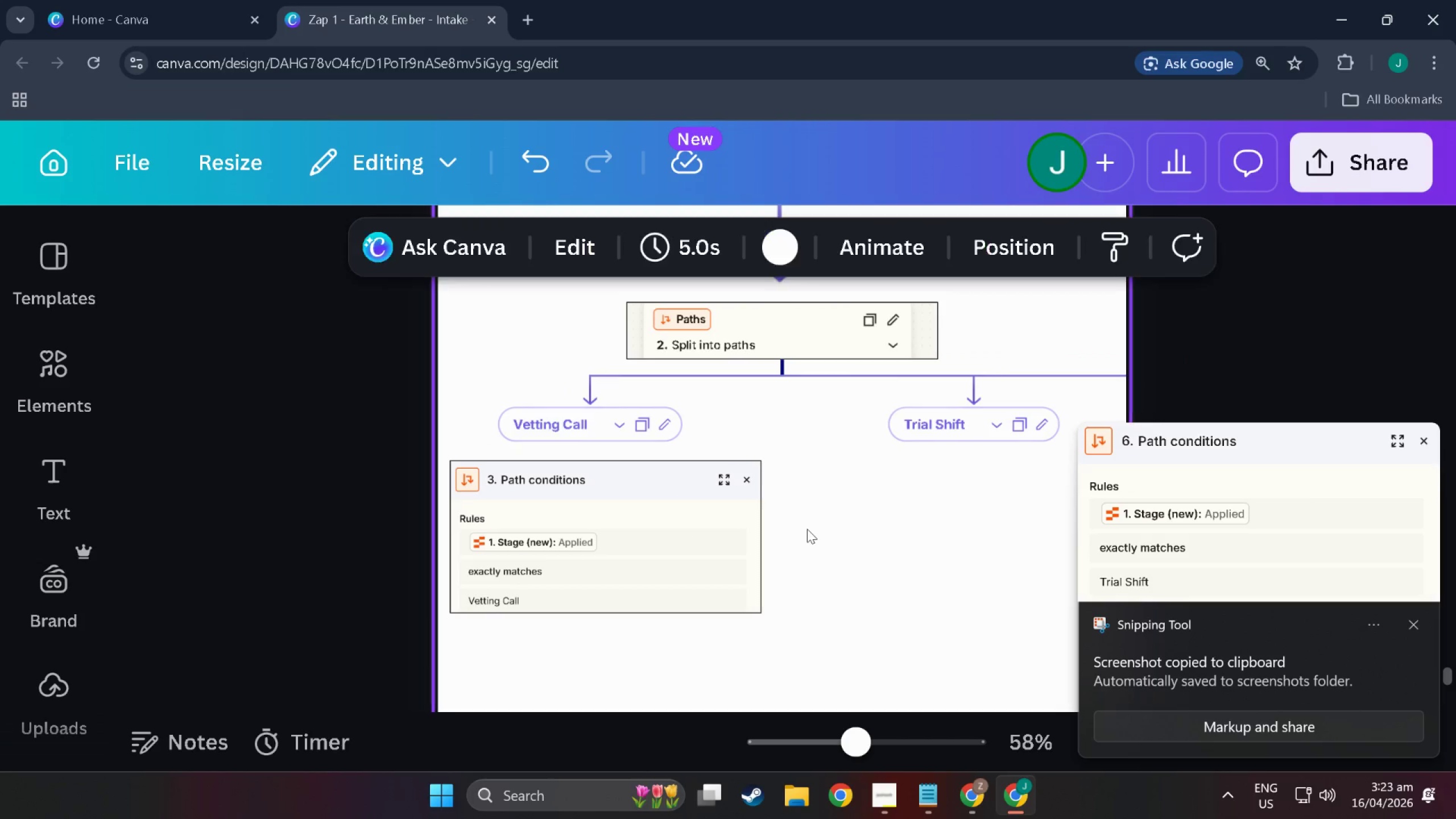 
key(Control+V)
 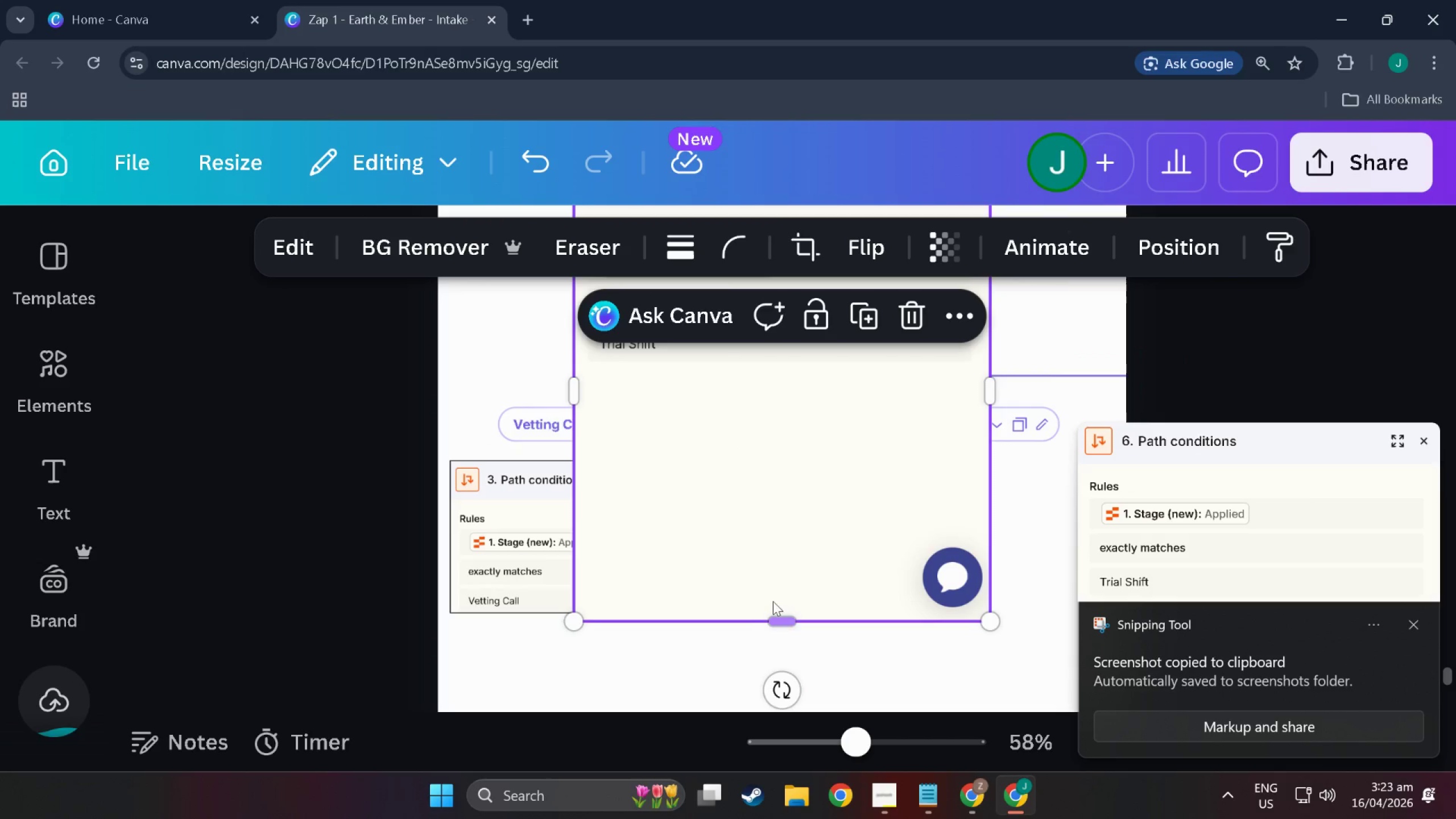 
left_click_drag(start_coordinate=[747, 448], to_coordinate=[631, 748])
 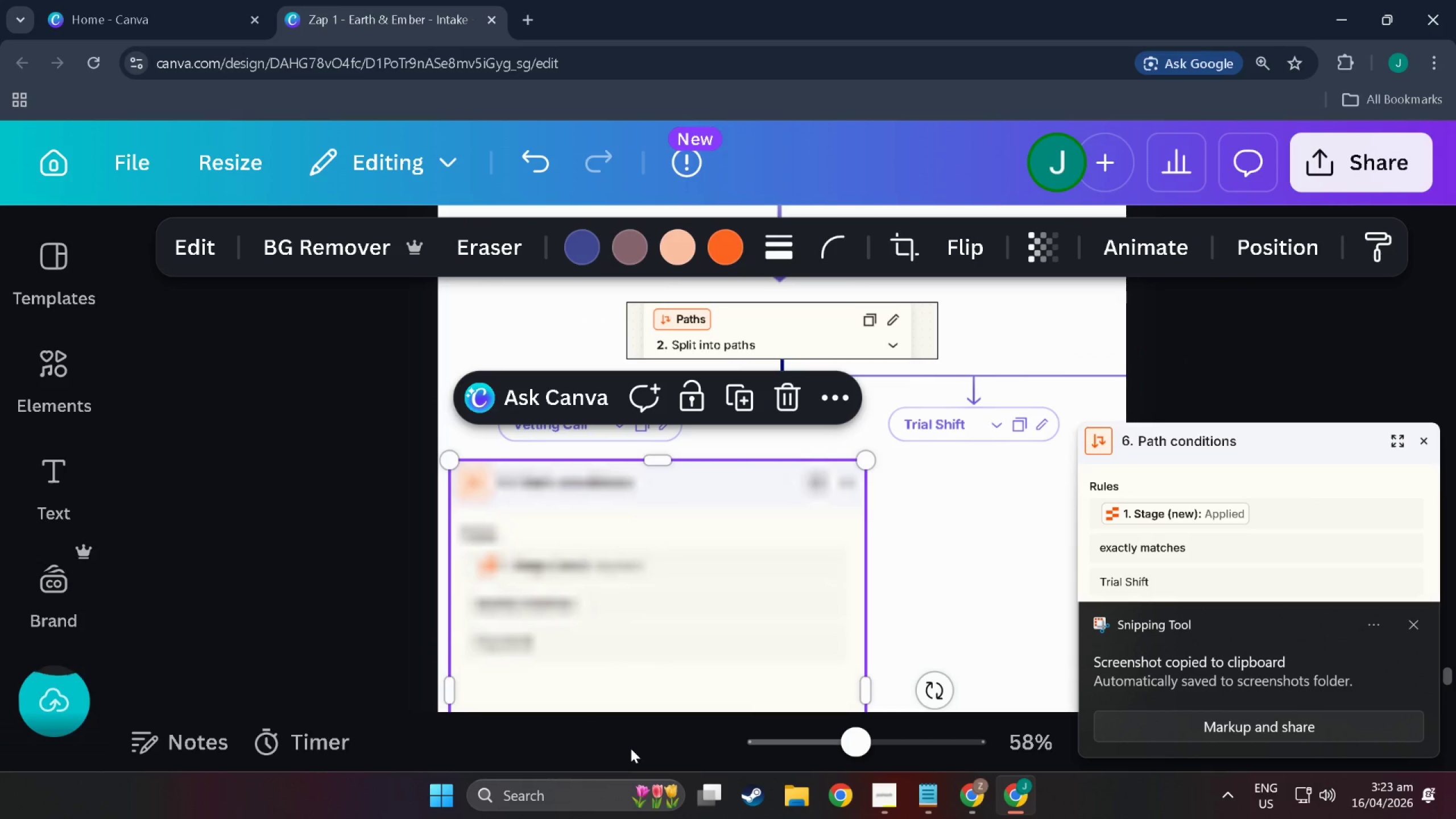 
scroll: coordinate [779, 623], scroll_direction: down, amount: 16.0
 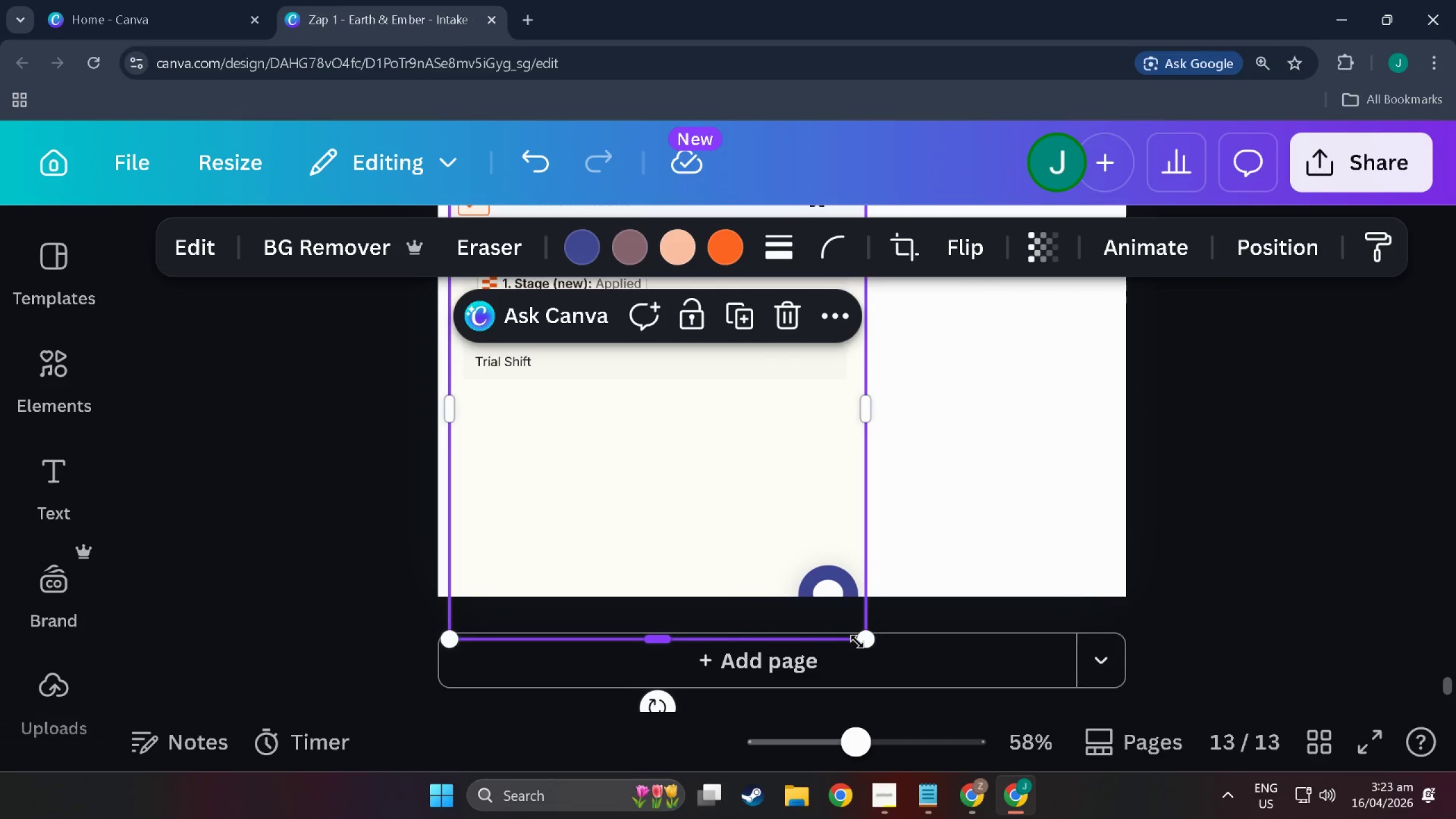 
left_click_drag(start_coordinate=[863, 639], to_coordinate=[795, 488])
 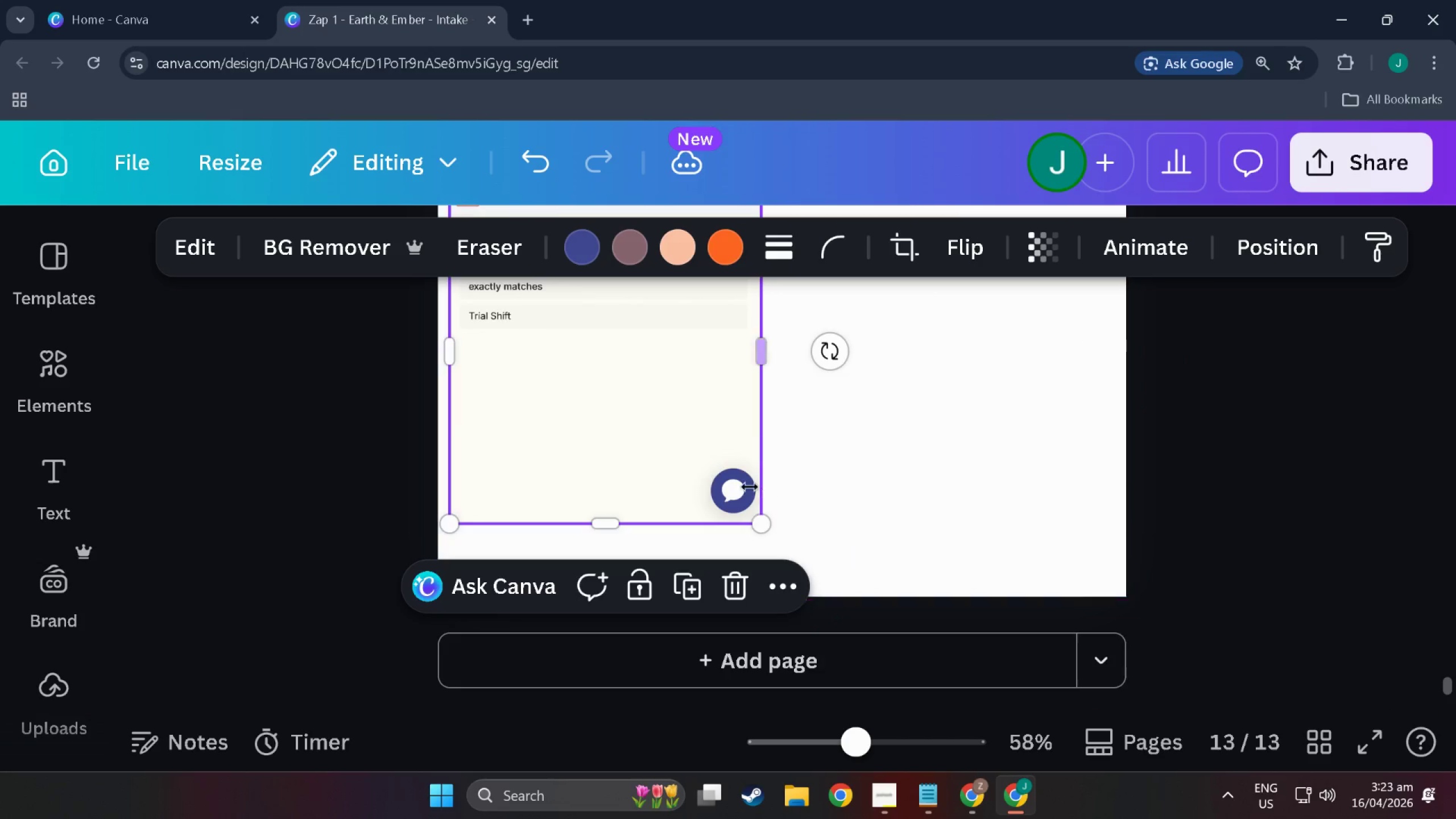 
scroll: coordinate [705, 528], scroll_direction: up, amount: 4.0
 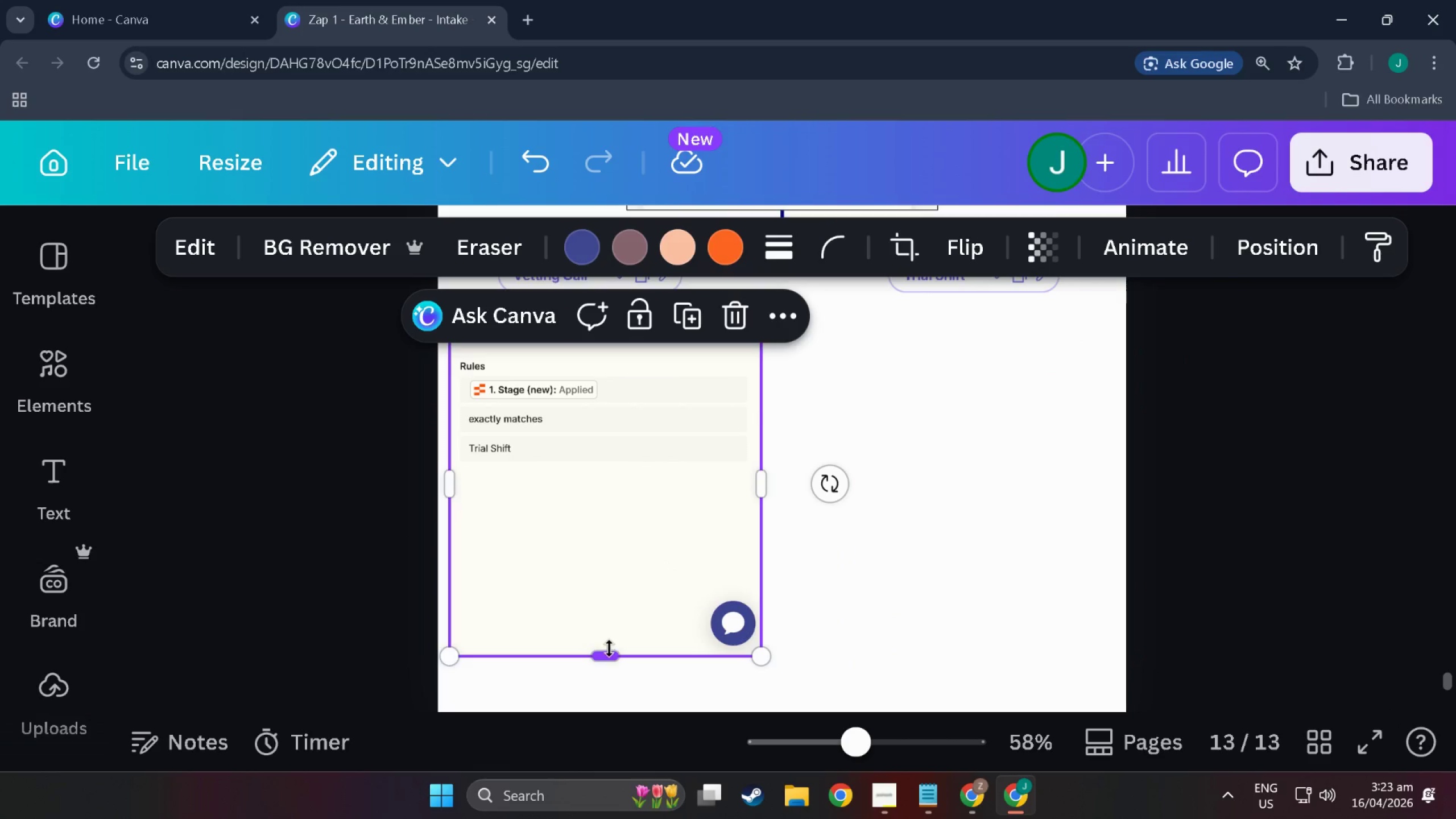 
left_click_drag(start_coordinate=[609, 656], to_coordinate=[615, 468])
 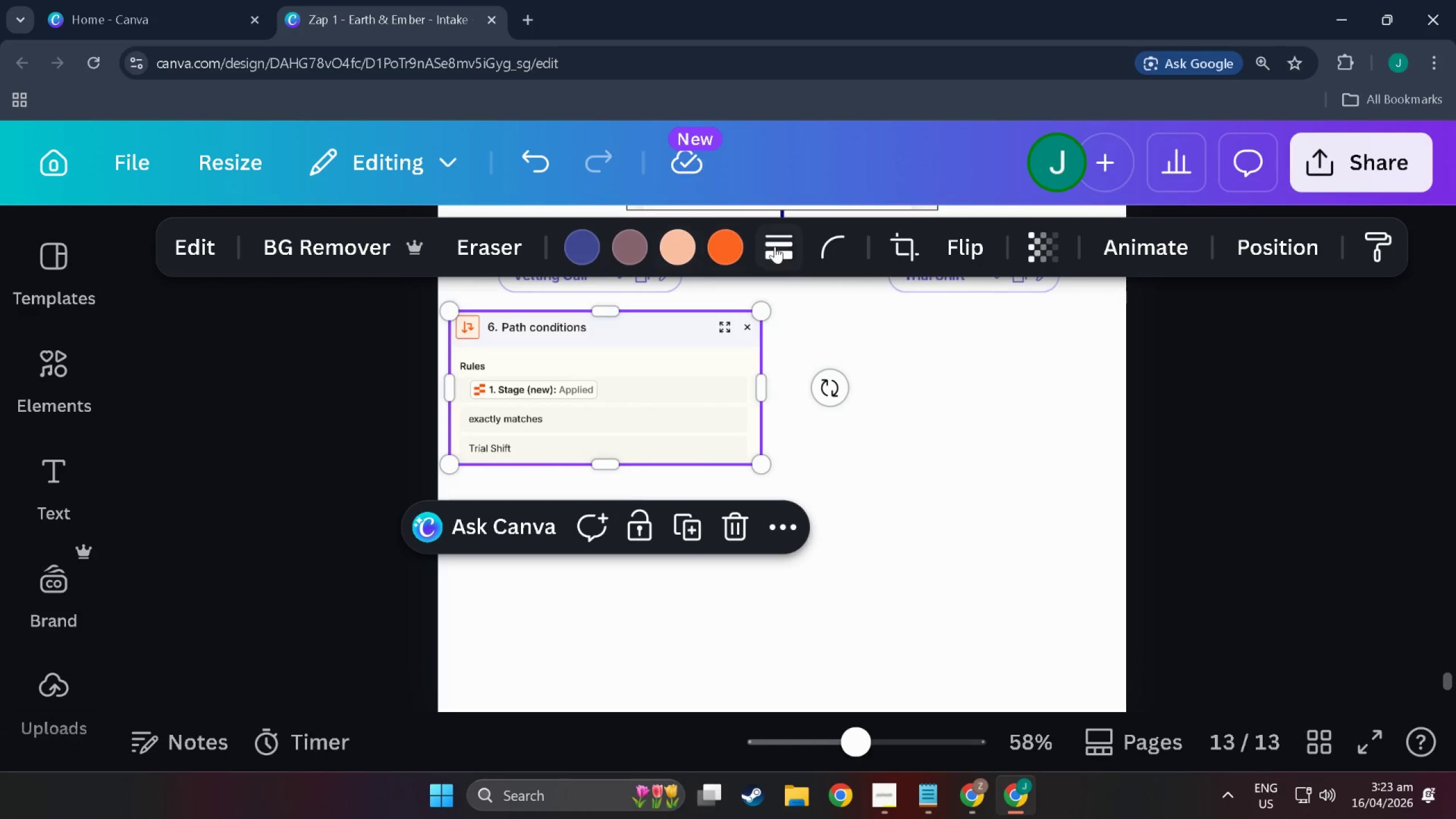 
left_click([775, 246])
 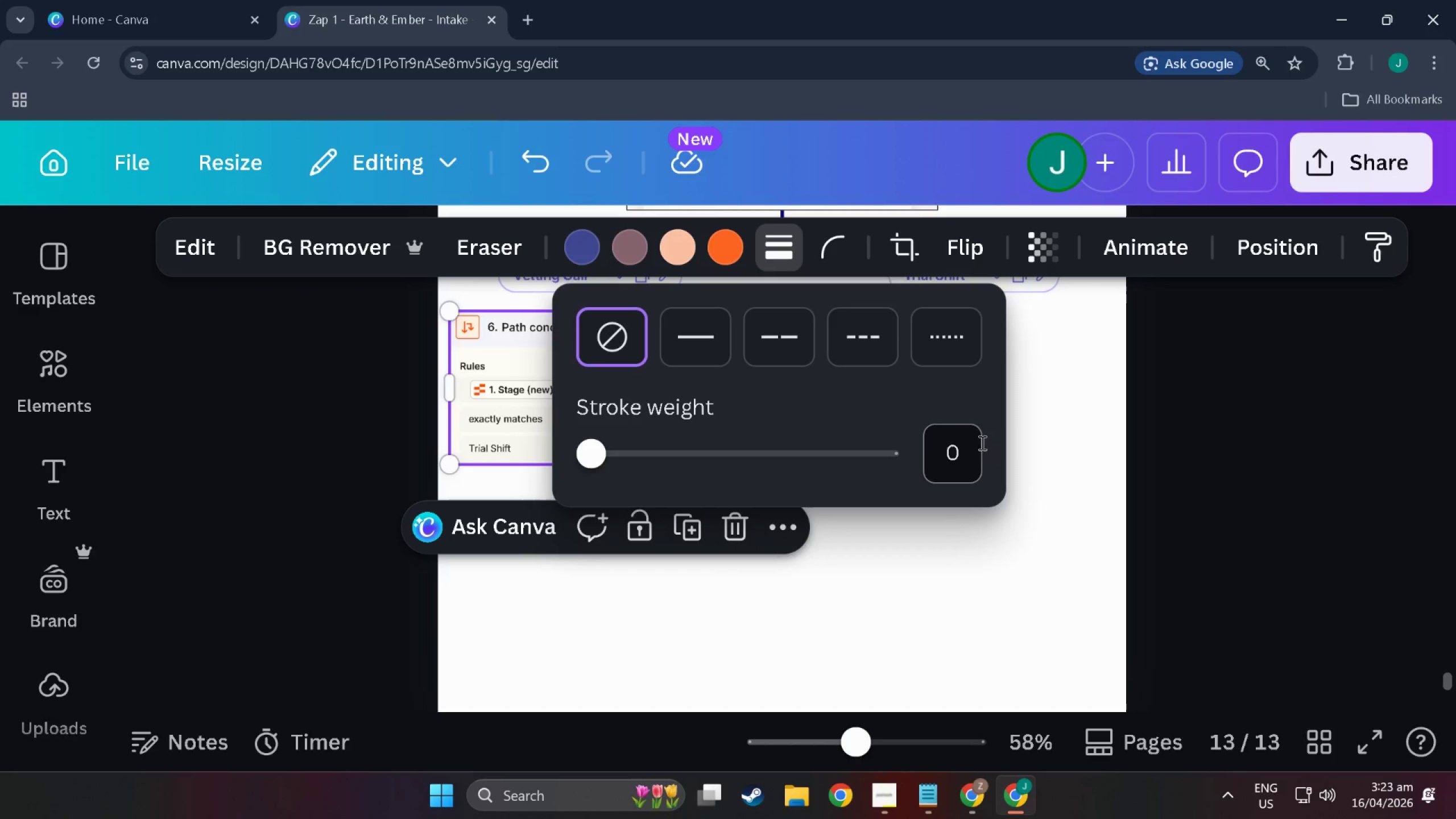 
left_click([969, 456])
 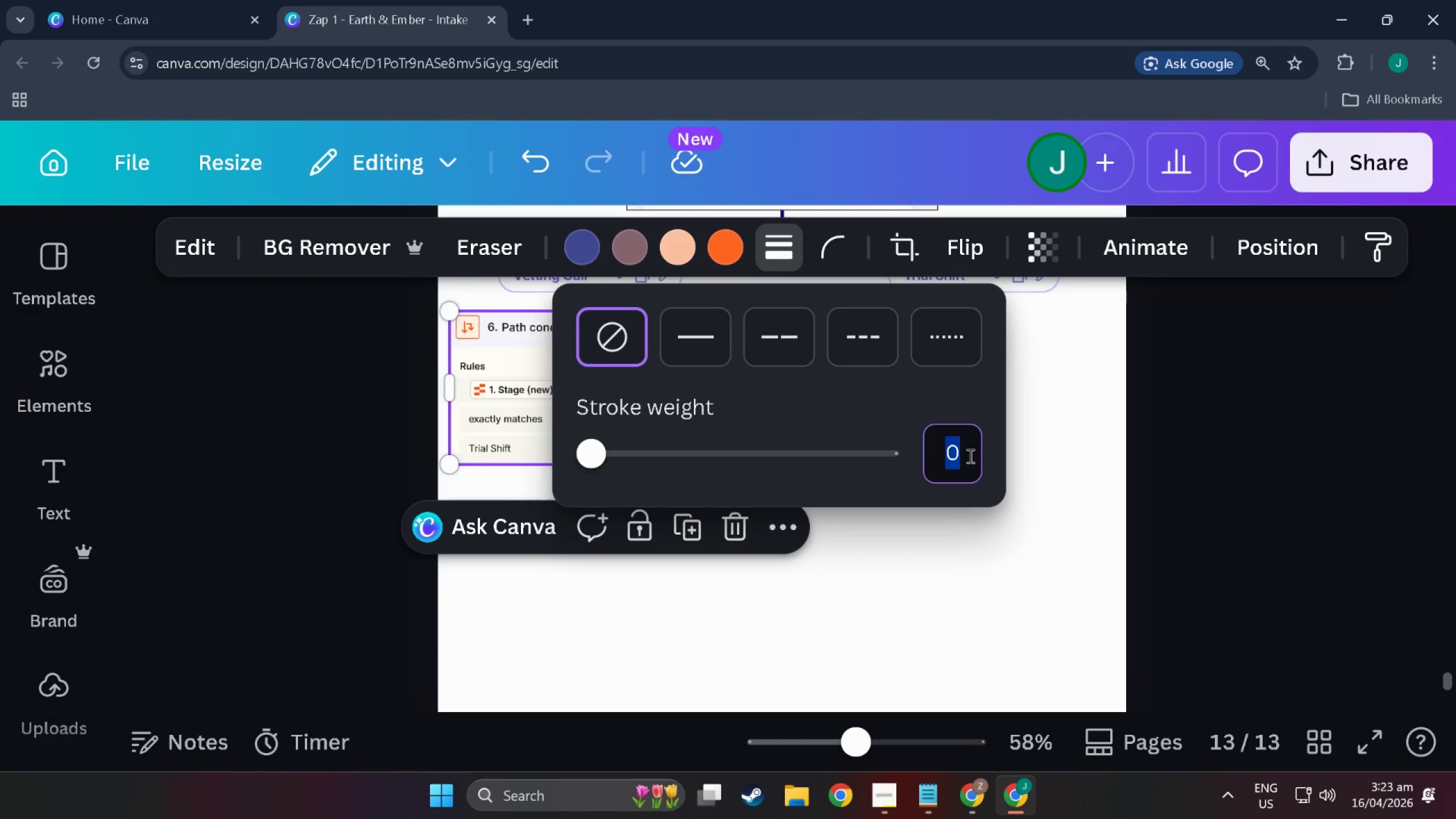 
key(1)
 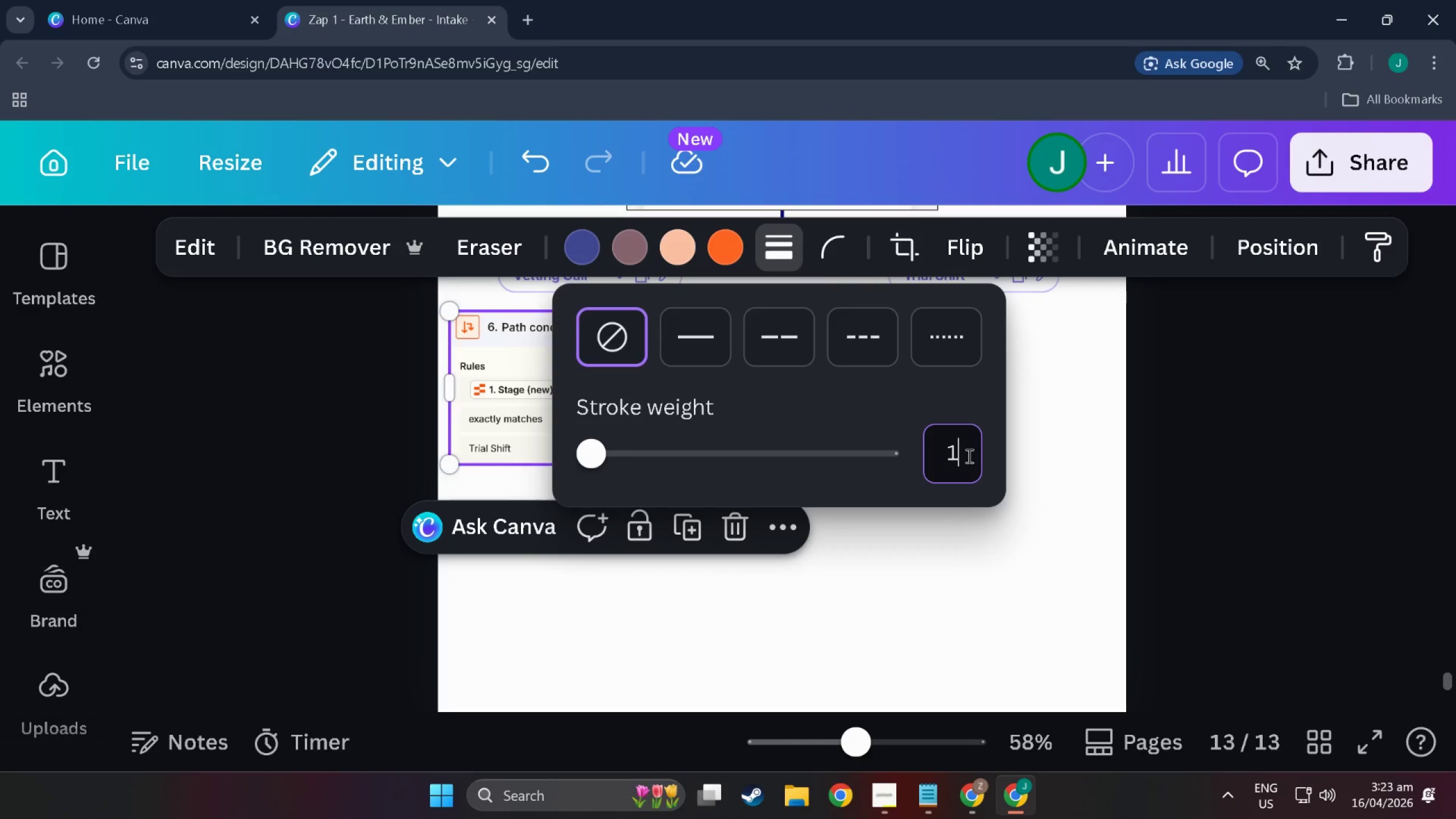 
key(NumpadEnter)
 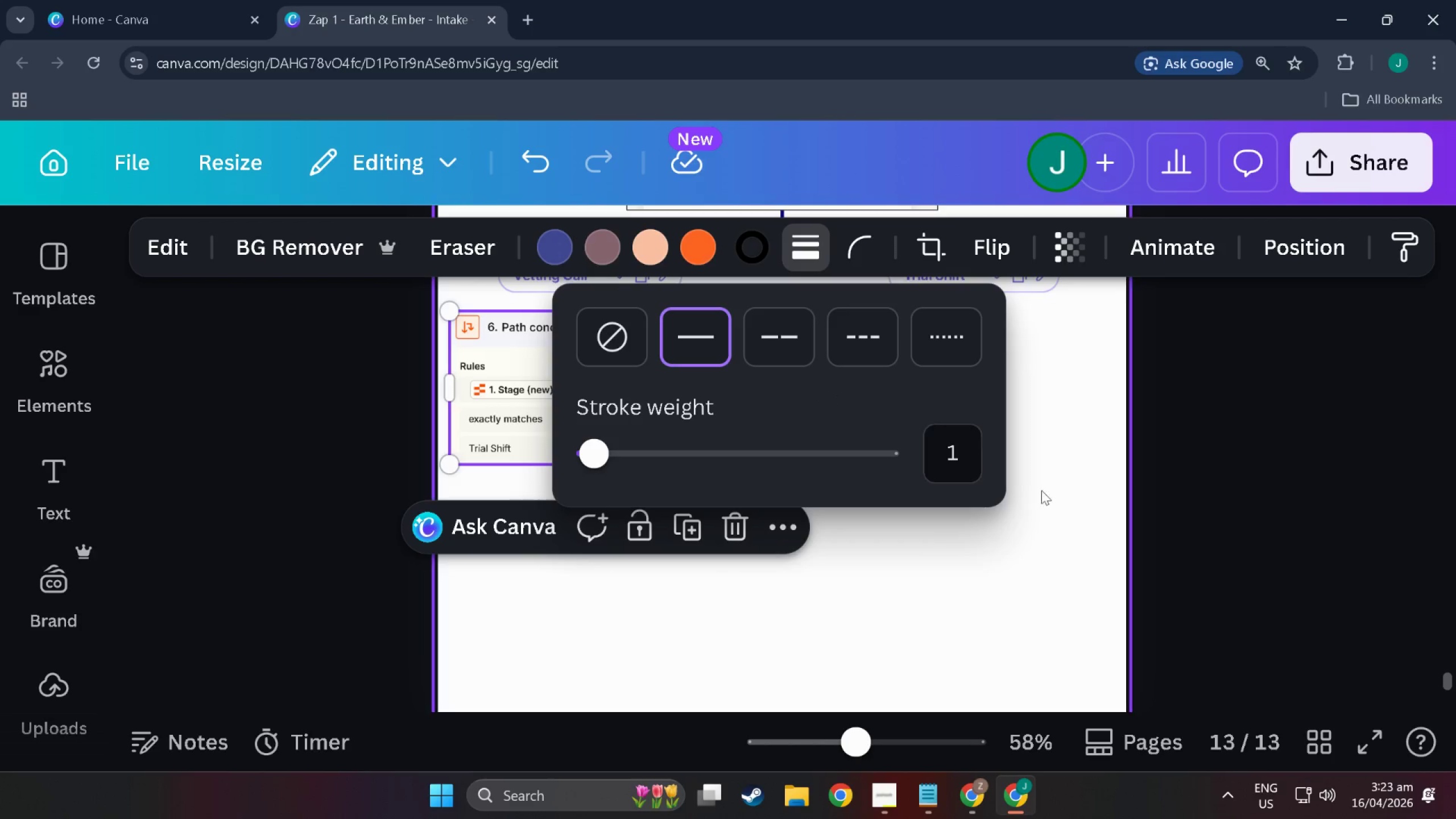 
left_click([1084, 483])
 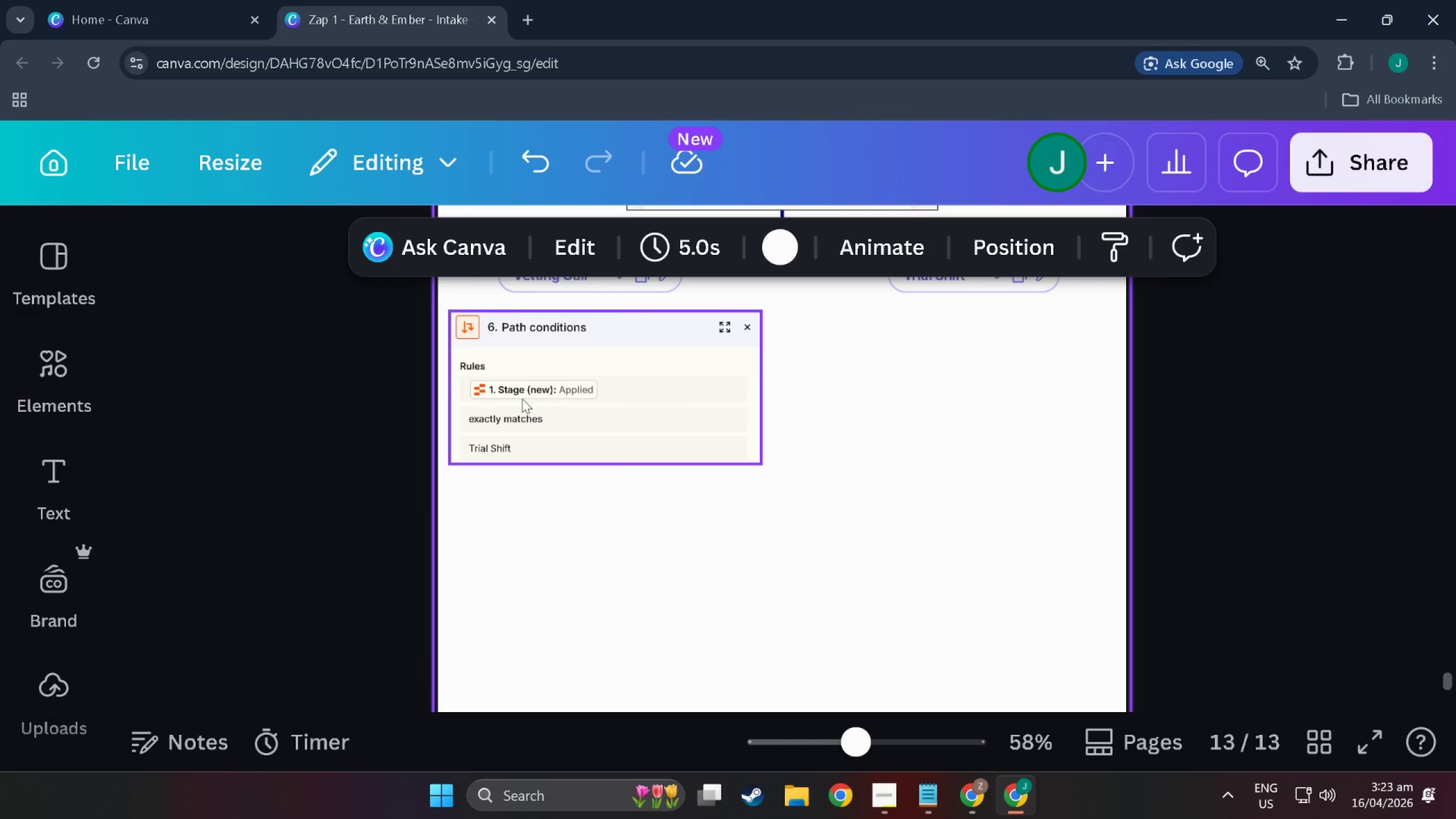 
left_click_drag(start_coordinate=[522, 399], to_coordinate=[867, 404])
 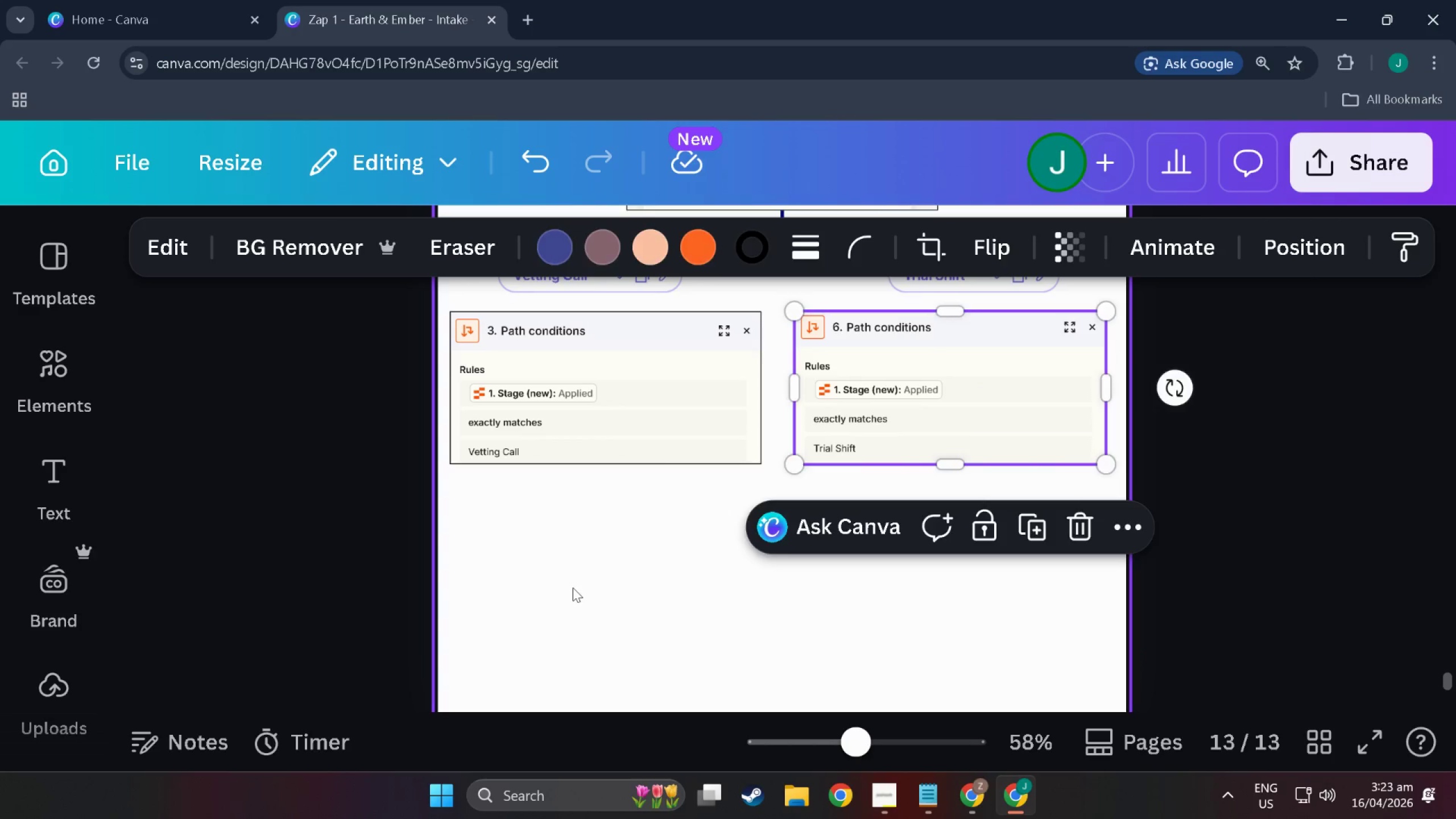 
left_click([566, 588])
 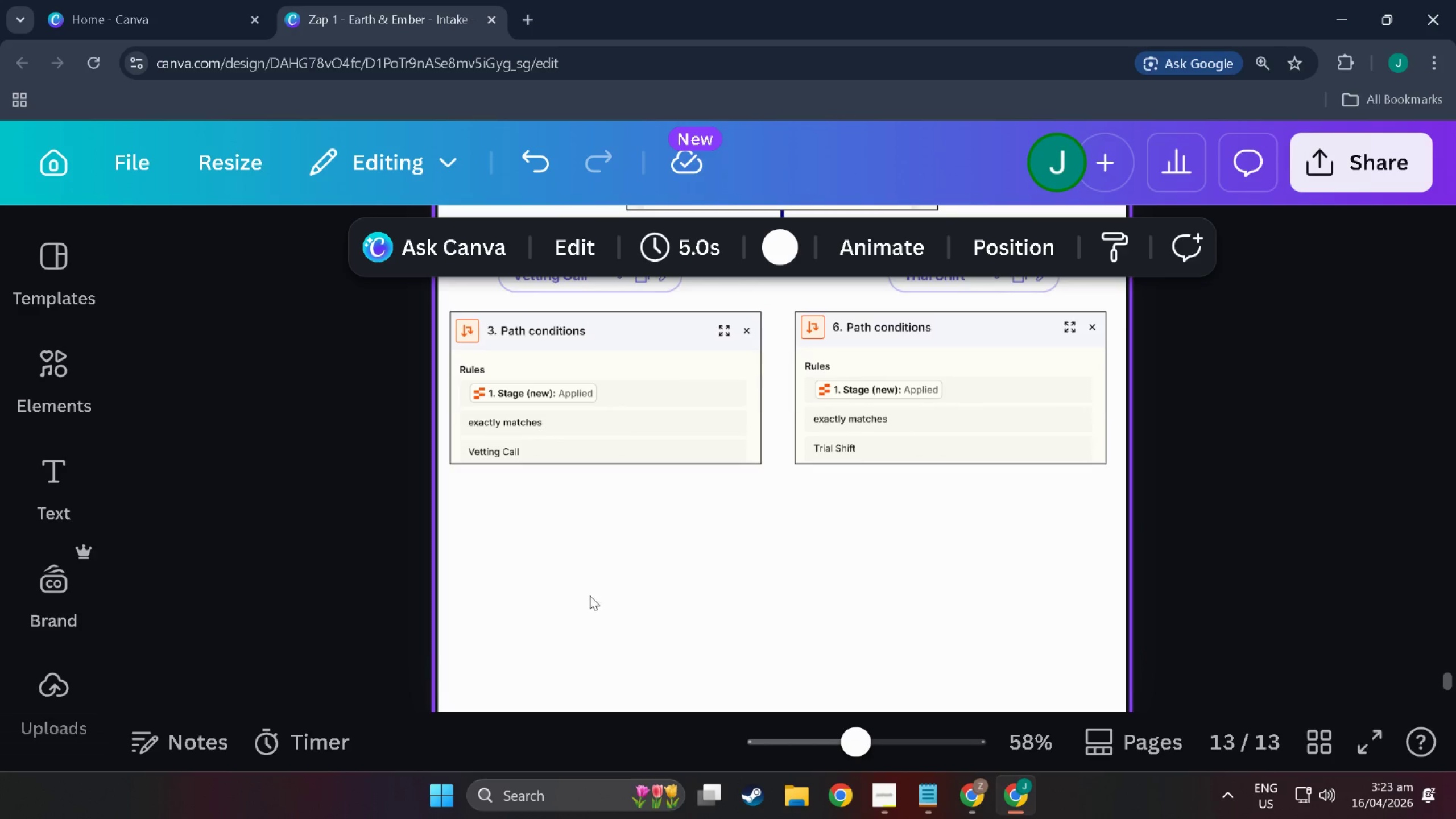 
scroll: coordinate [593, 611], scroll_direction: up, amount: 8.0
 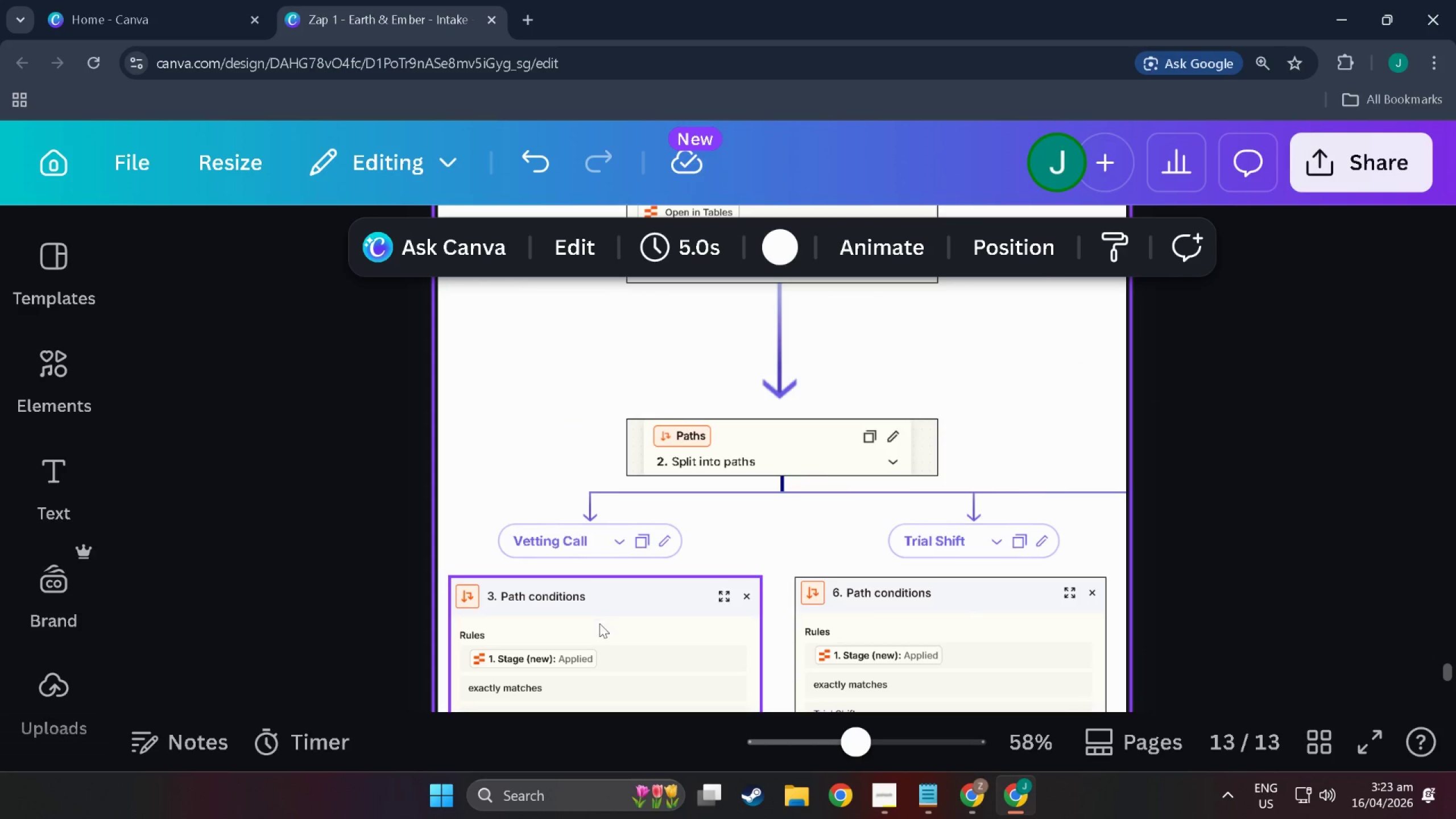 
scroll: coordinate [590, 428], scroll_direction: down, amount: 7.0
 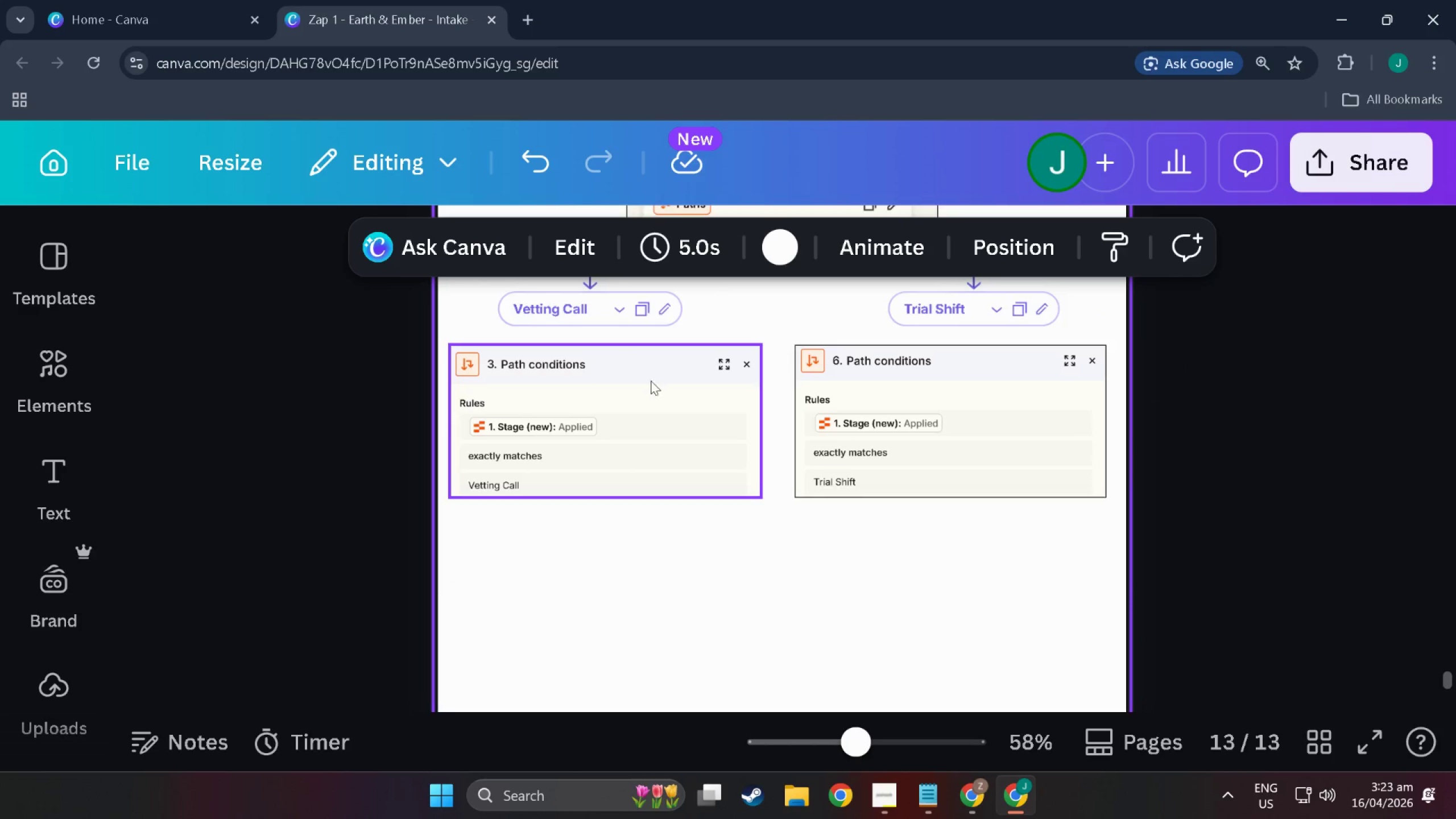 
scroll: coordinate [672, 441], scroll_direction: up, amount: 7.0
 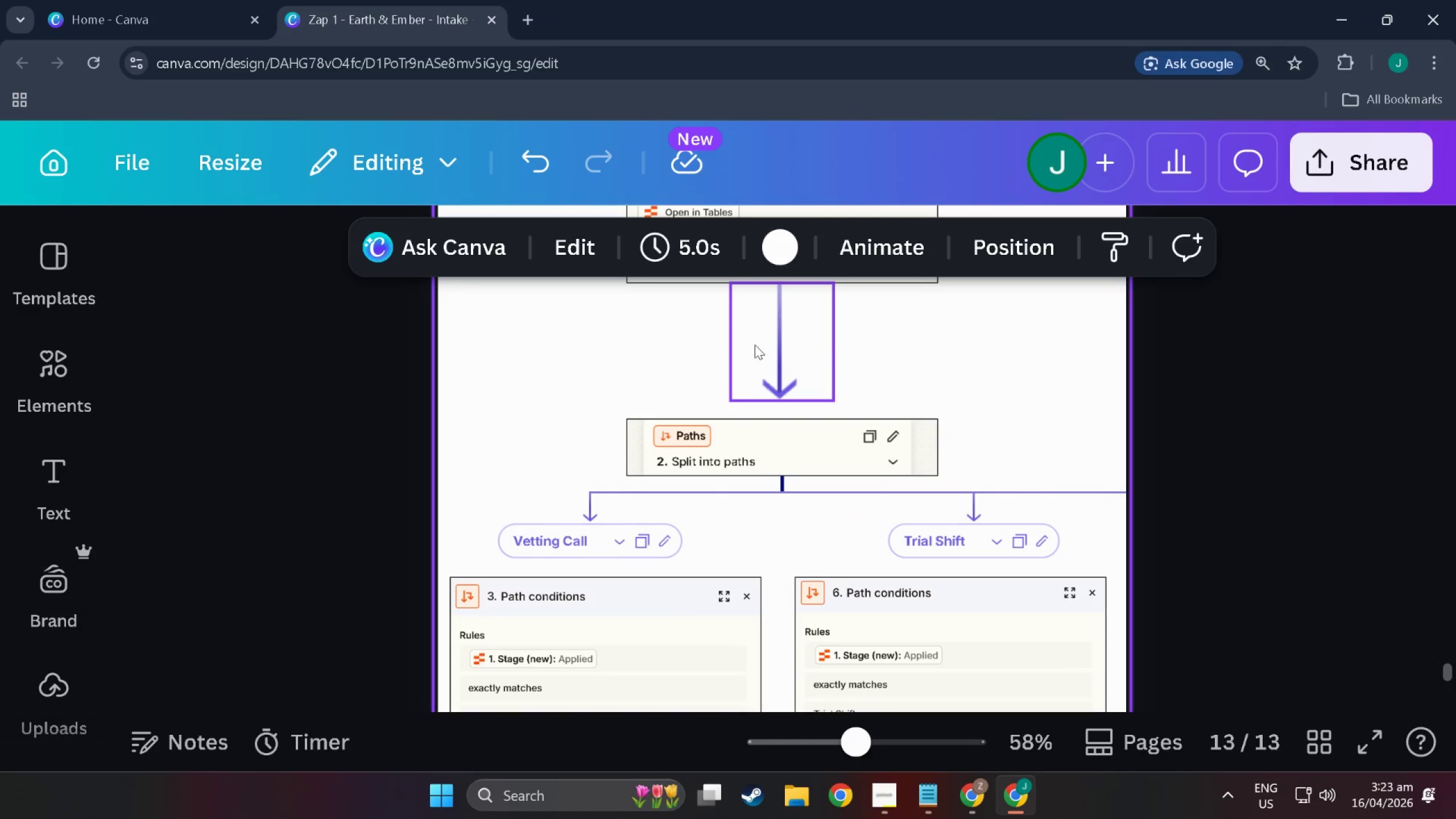 
left_click([755, 345])
 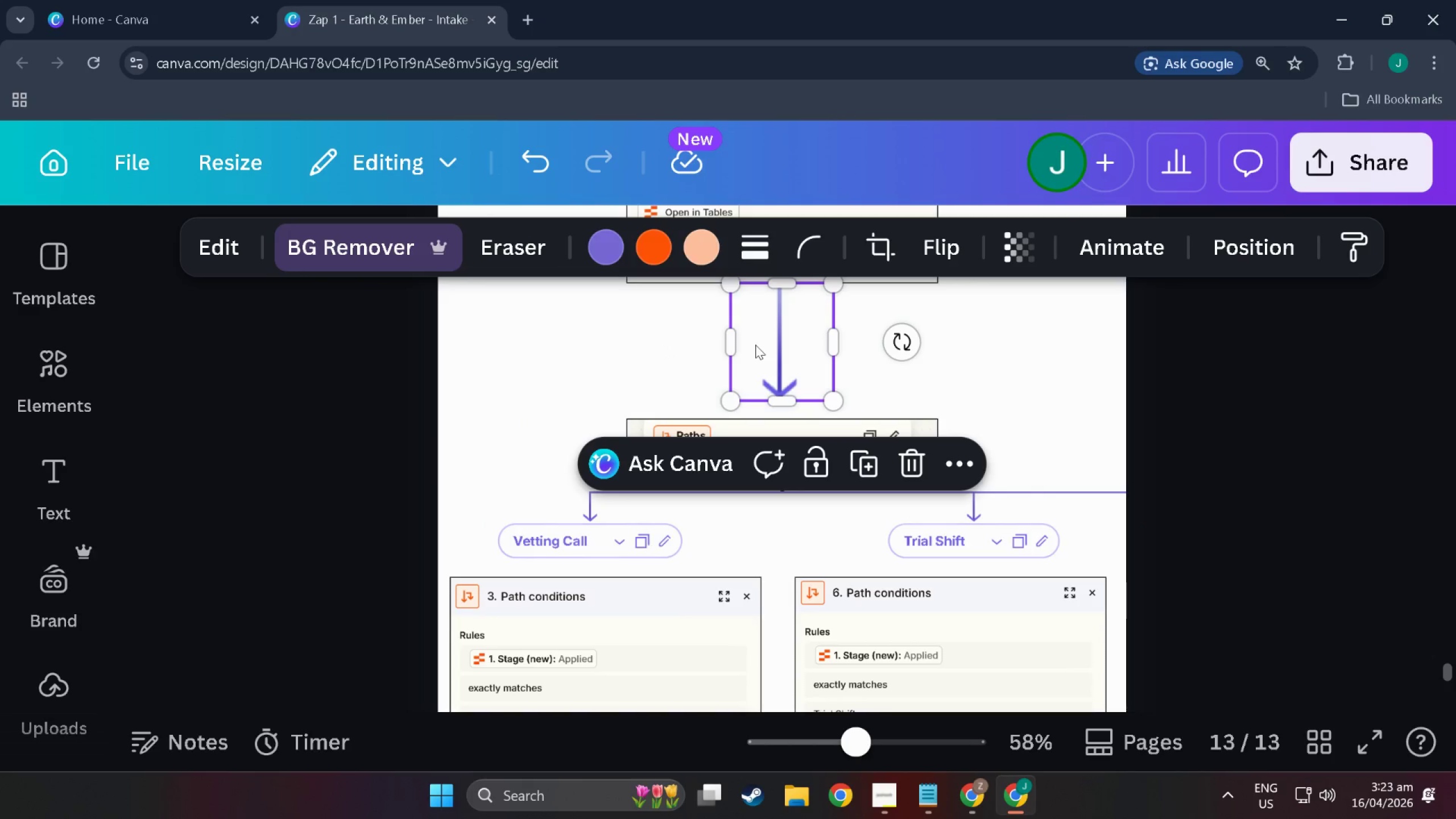 
key(Control+C)
 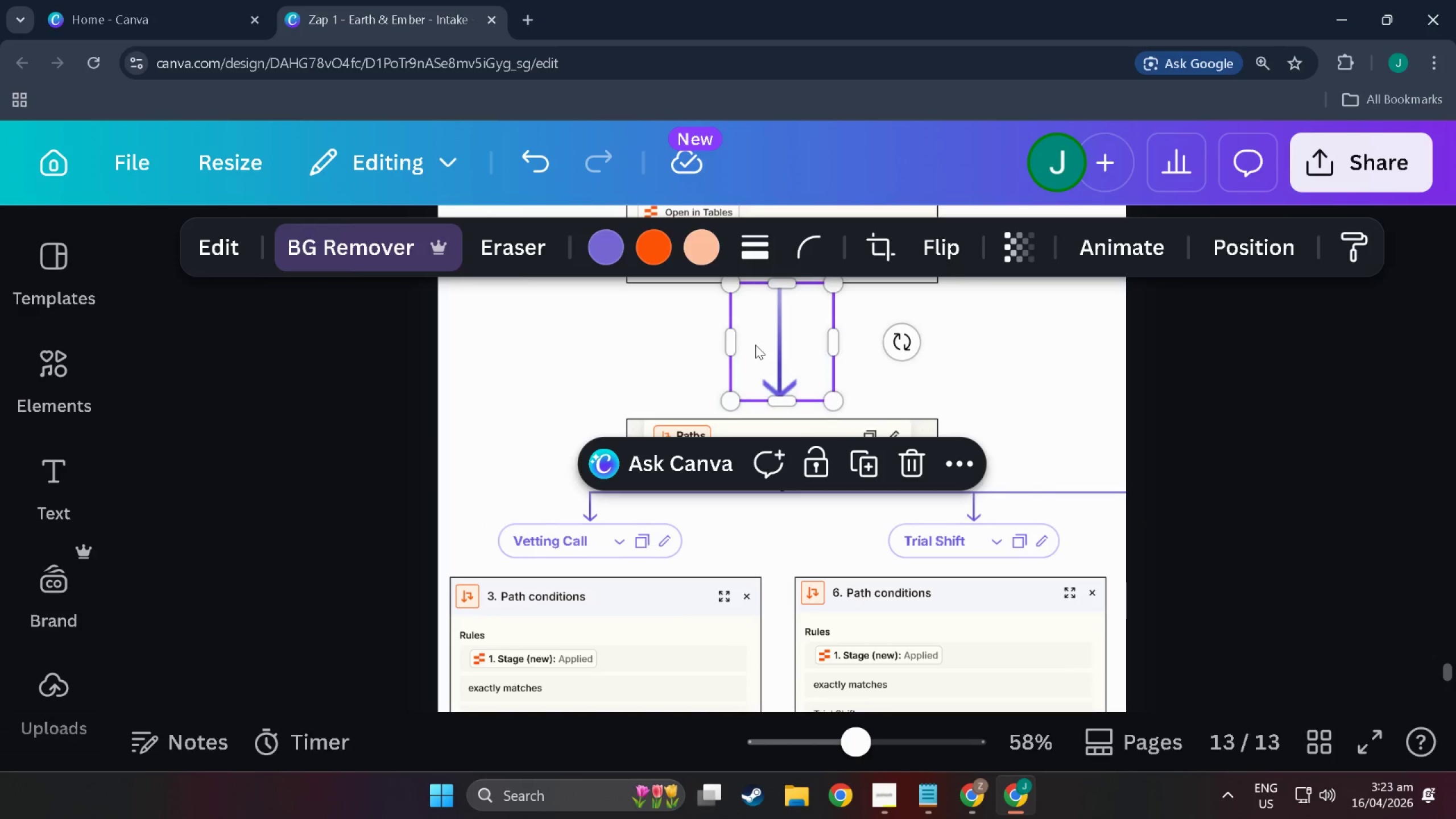 
key(Control+V)
 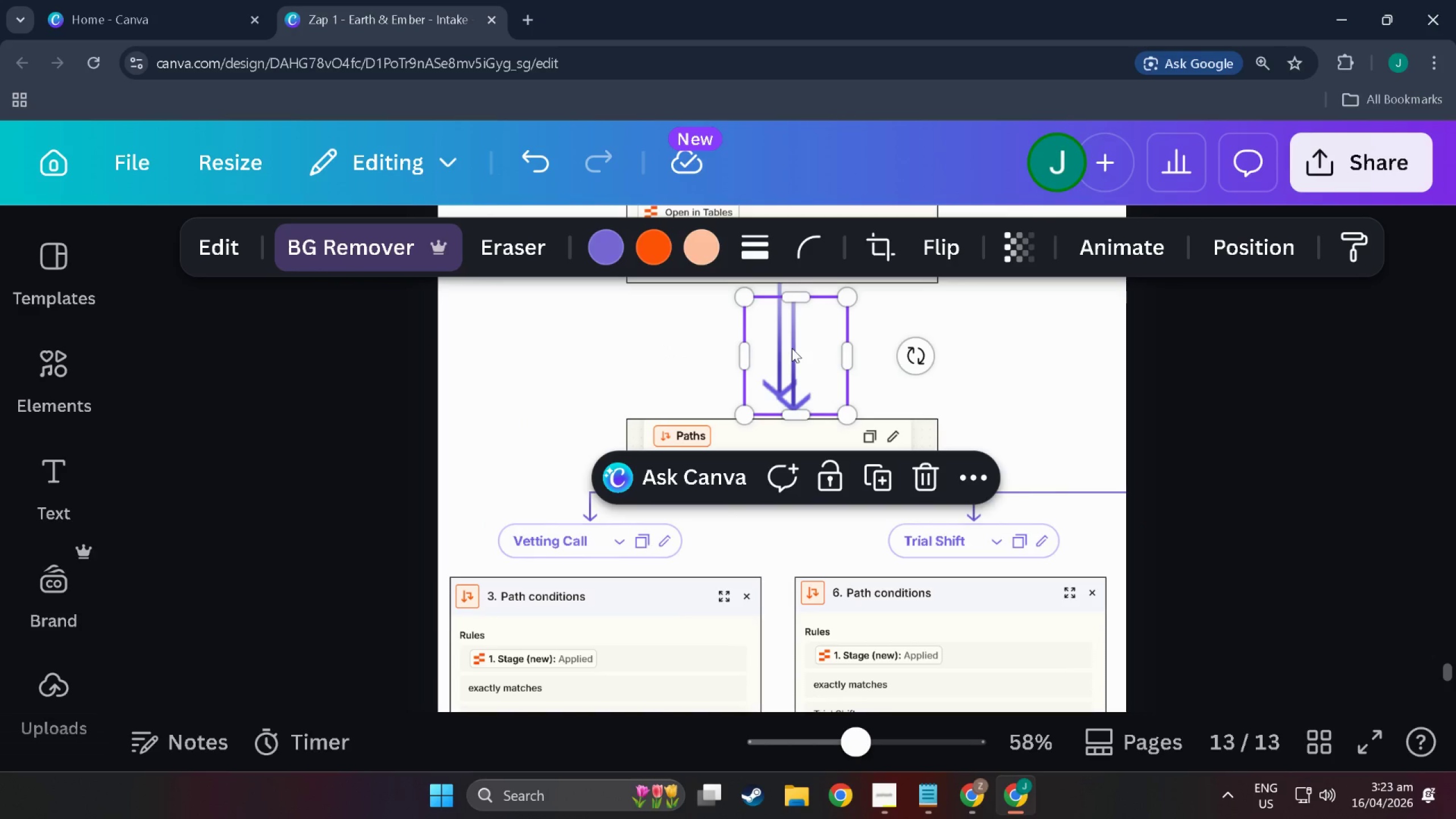 
left_click_drag(start_coordinate=[792, 348], to_coordinate=[592, 614])
 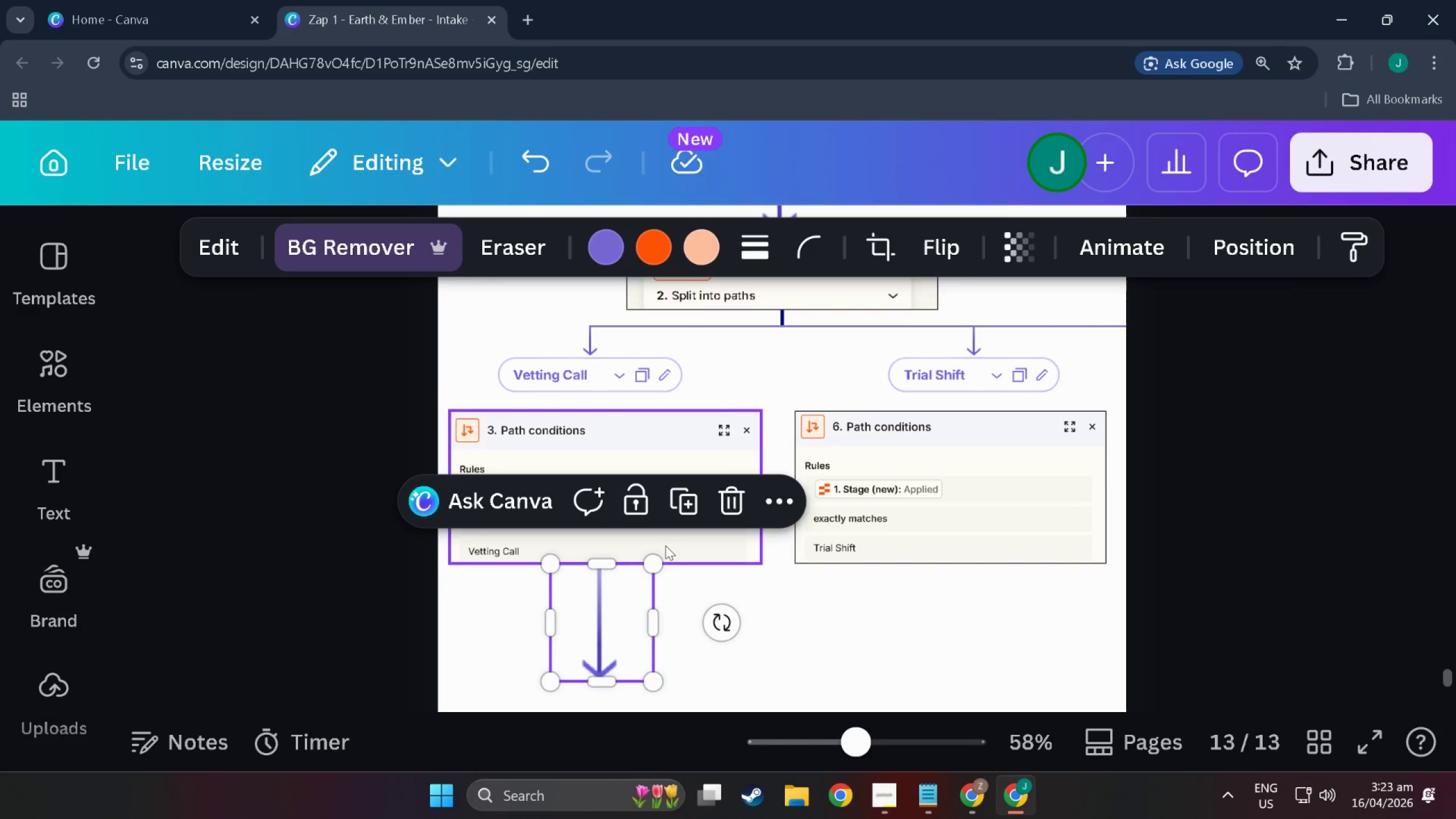 
scroll: coordinate [613, 553], scroll_direction: down, amount: 5.0
 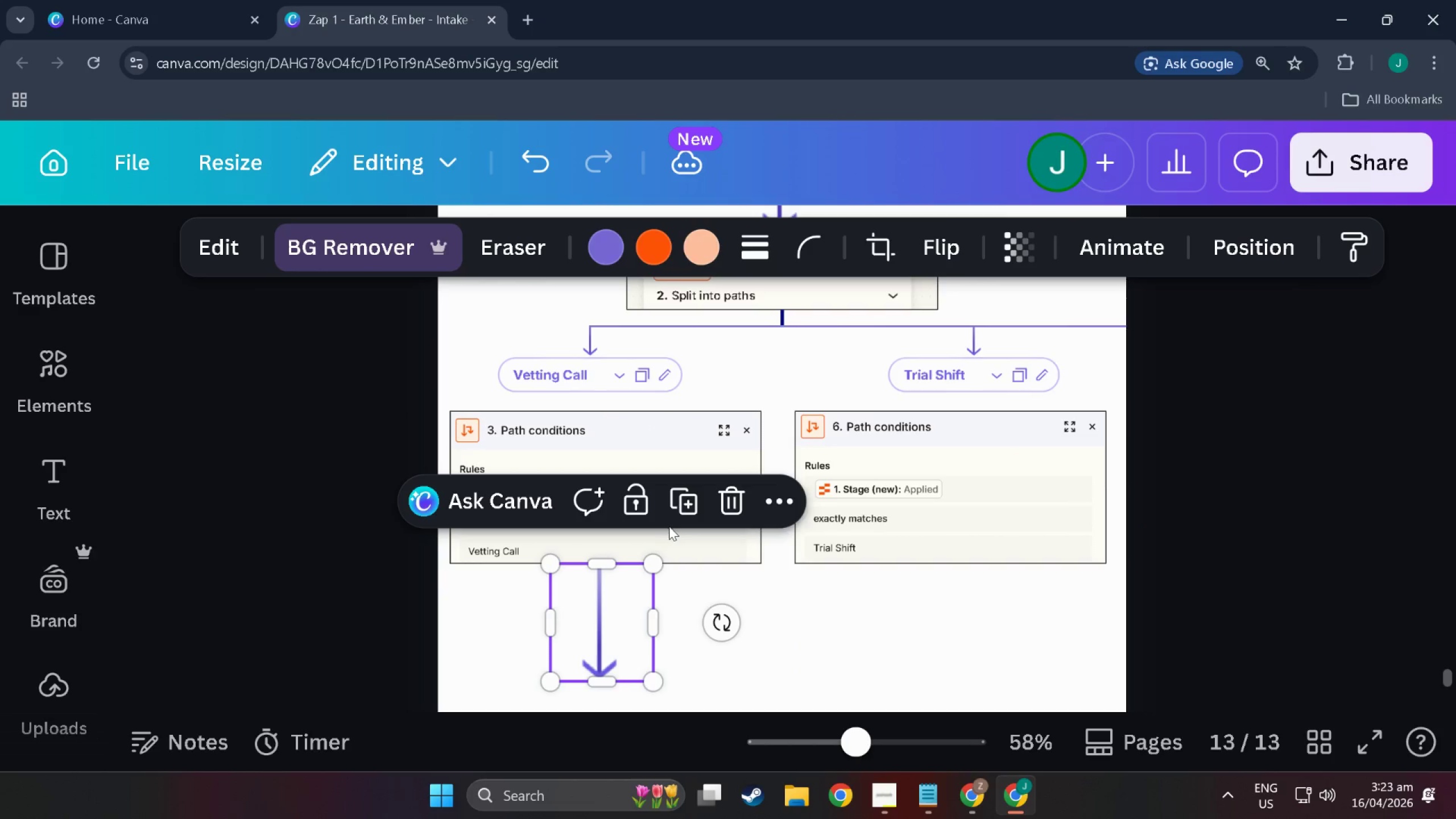 
left_click_drag(start_coordinate=[655, 568], to_coordinate=[599, 612])
 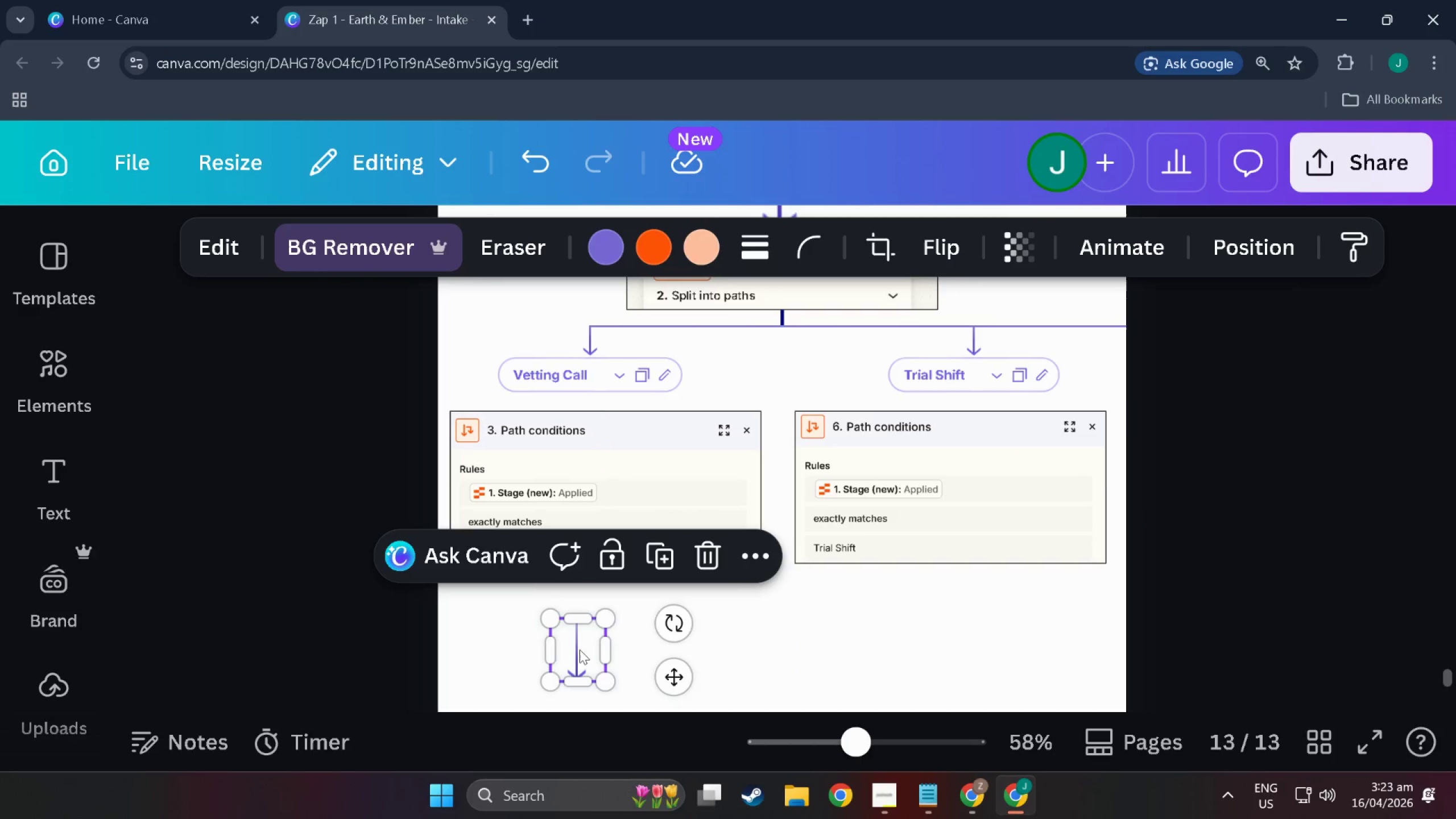 
left_click_drag(start_coordinate=[580, 650], to_coordinate=[601, 597])
 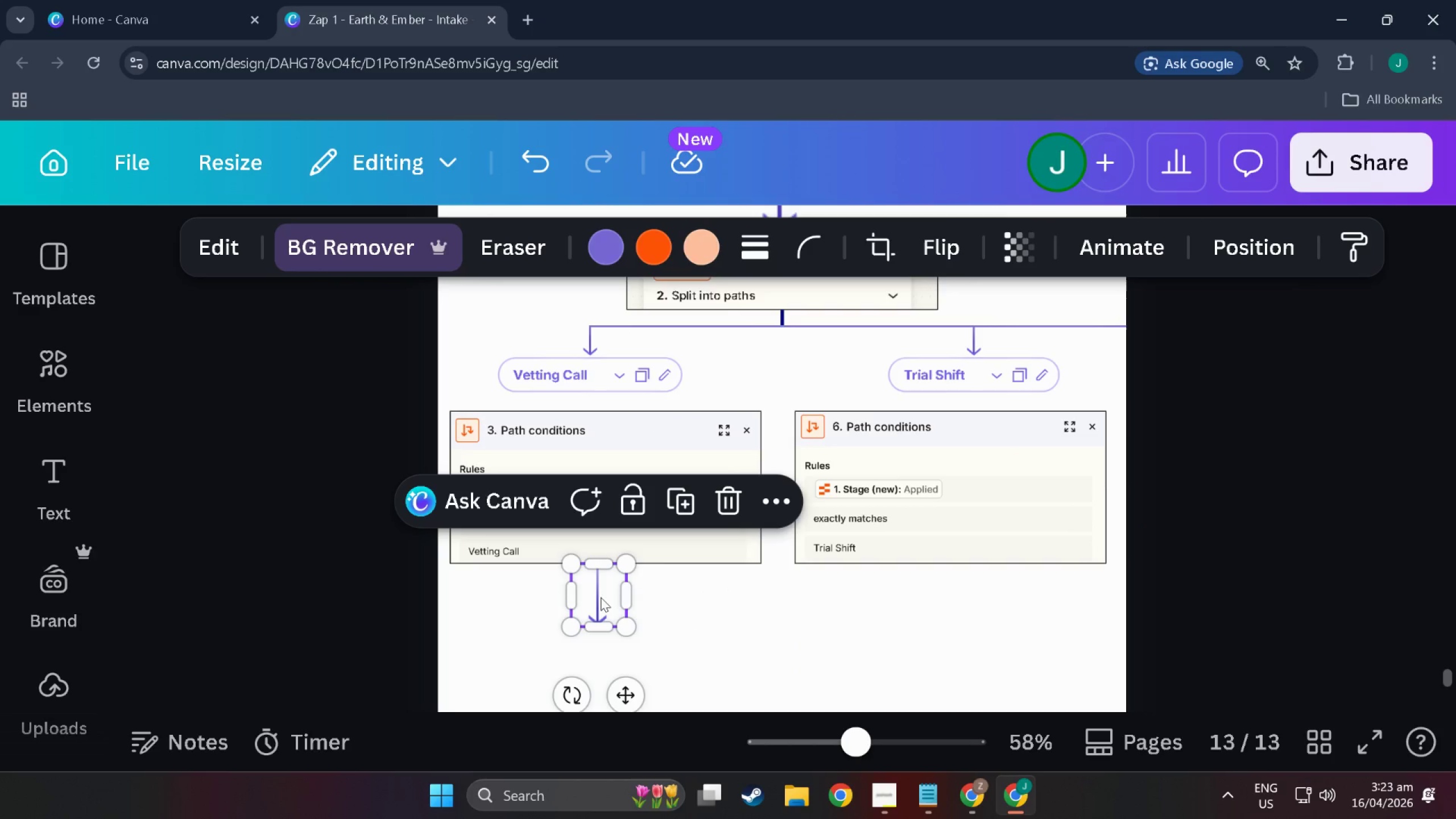 
key(Control+V)
 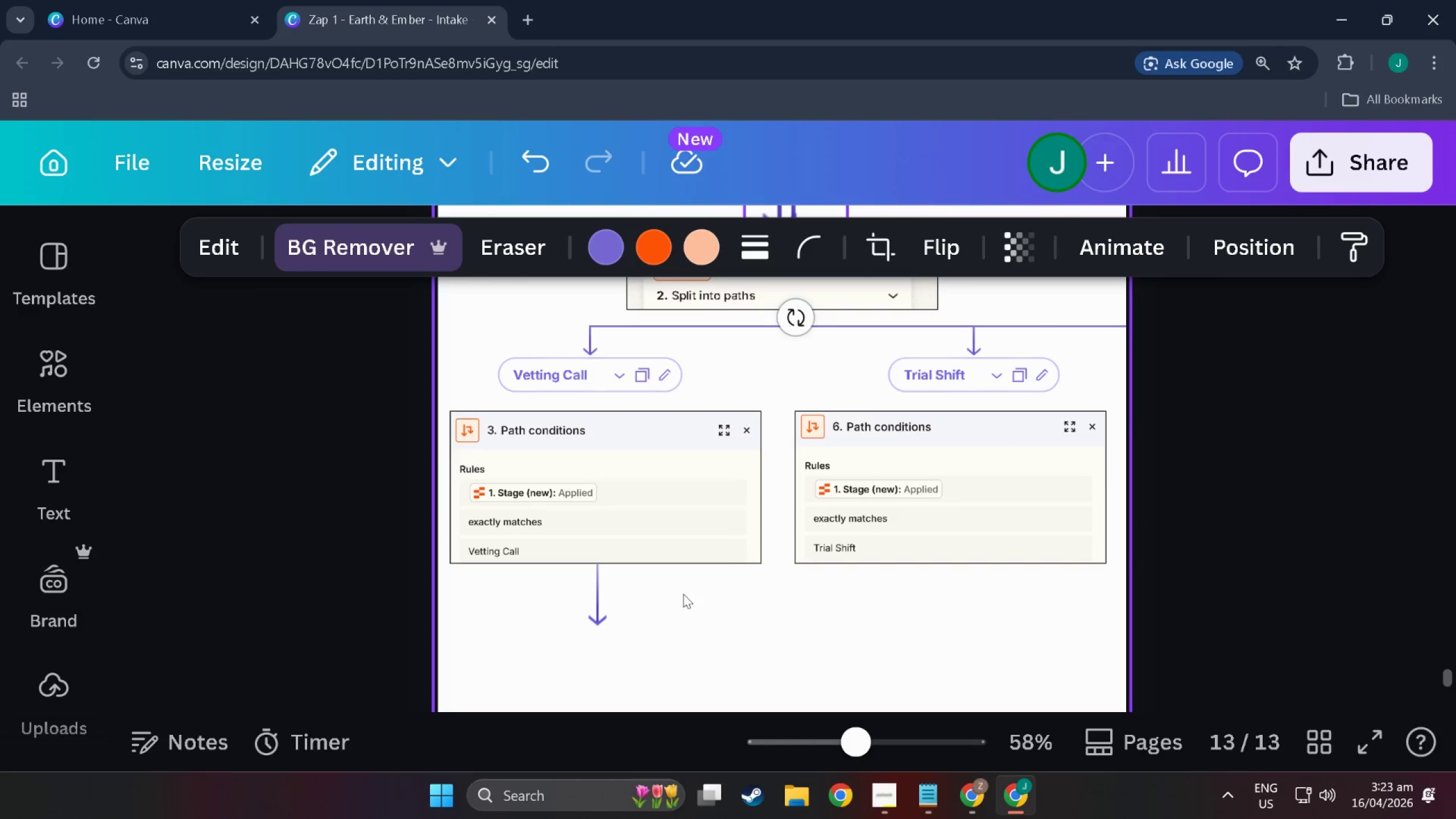 
scroll: coordinate [748, 527], scroll_direction: up, amount: 5.0
 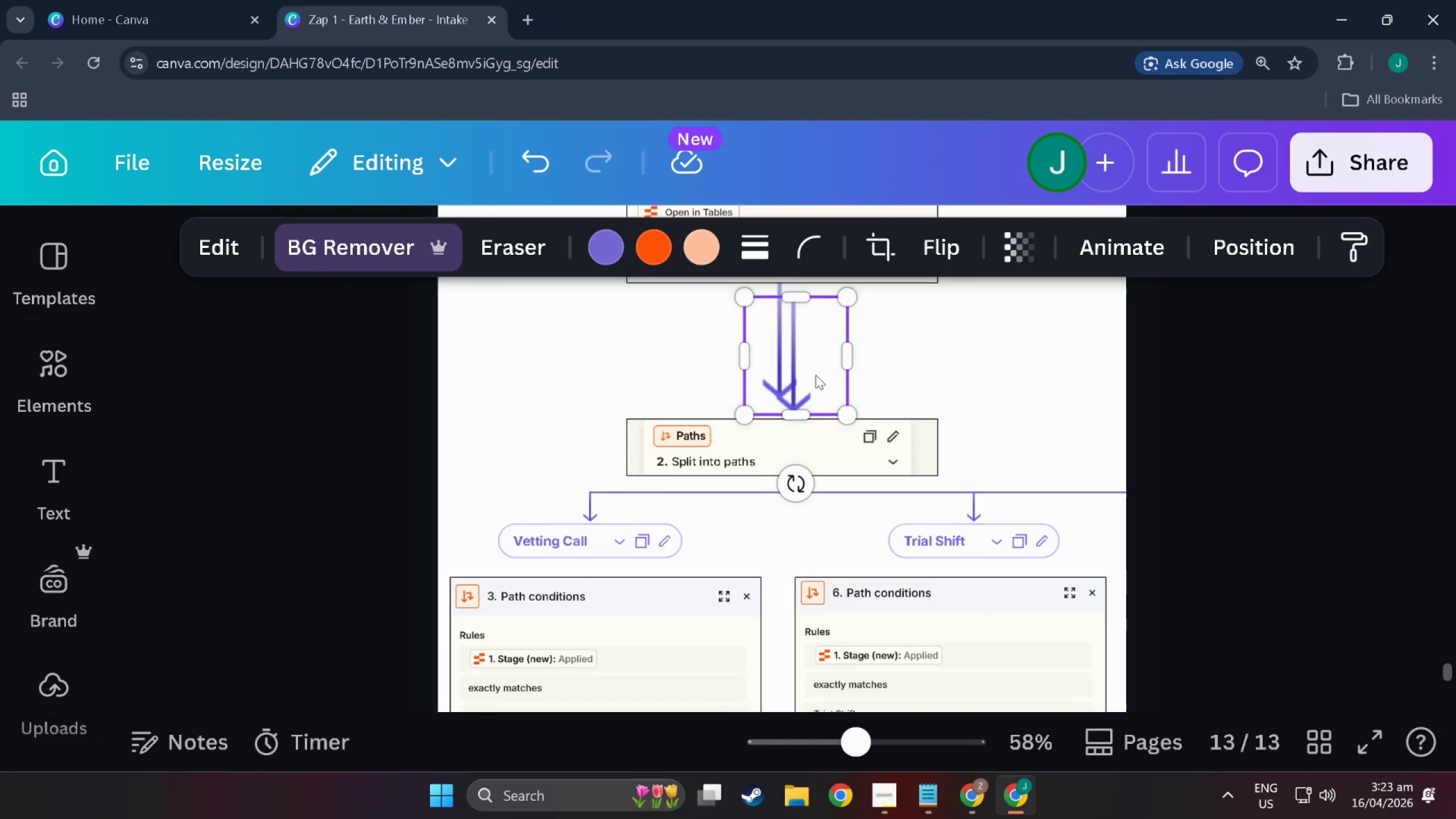 
key(Control+Z)
 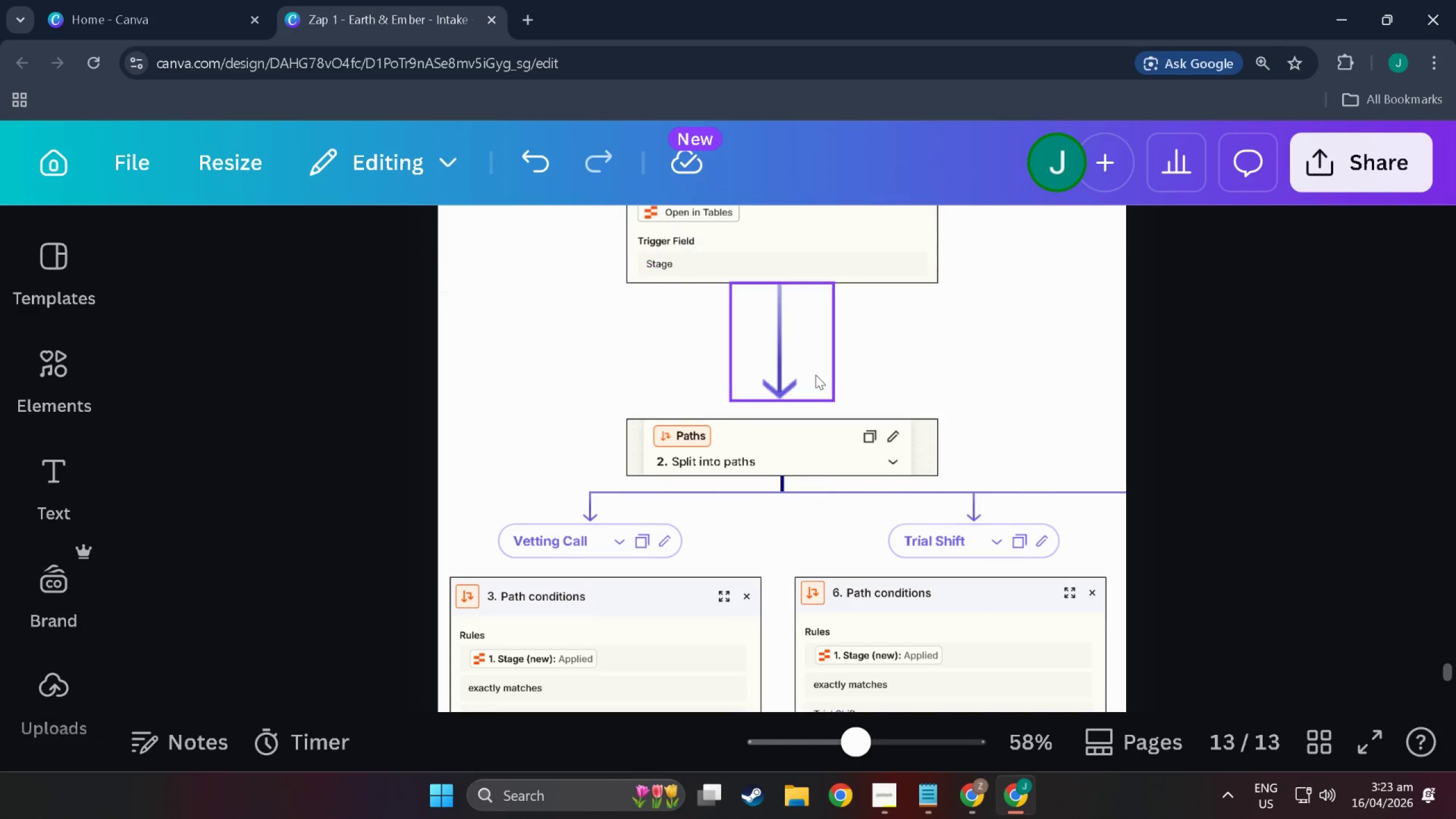 
key(Control+X)
 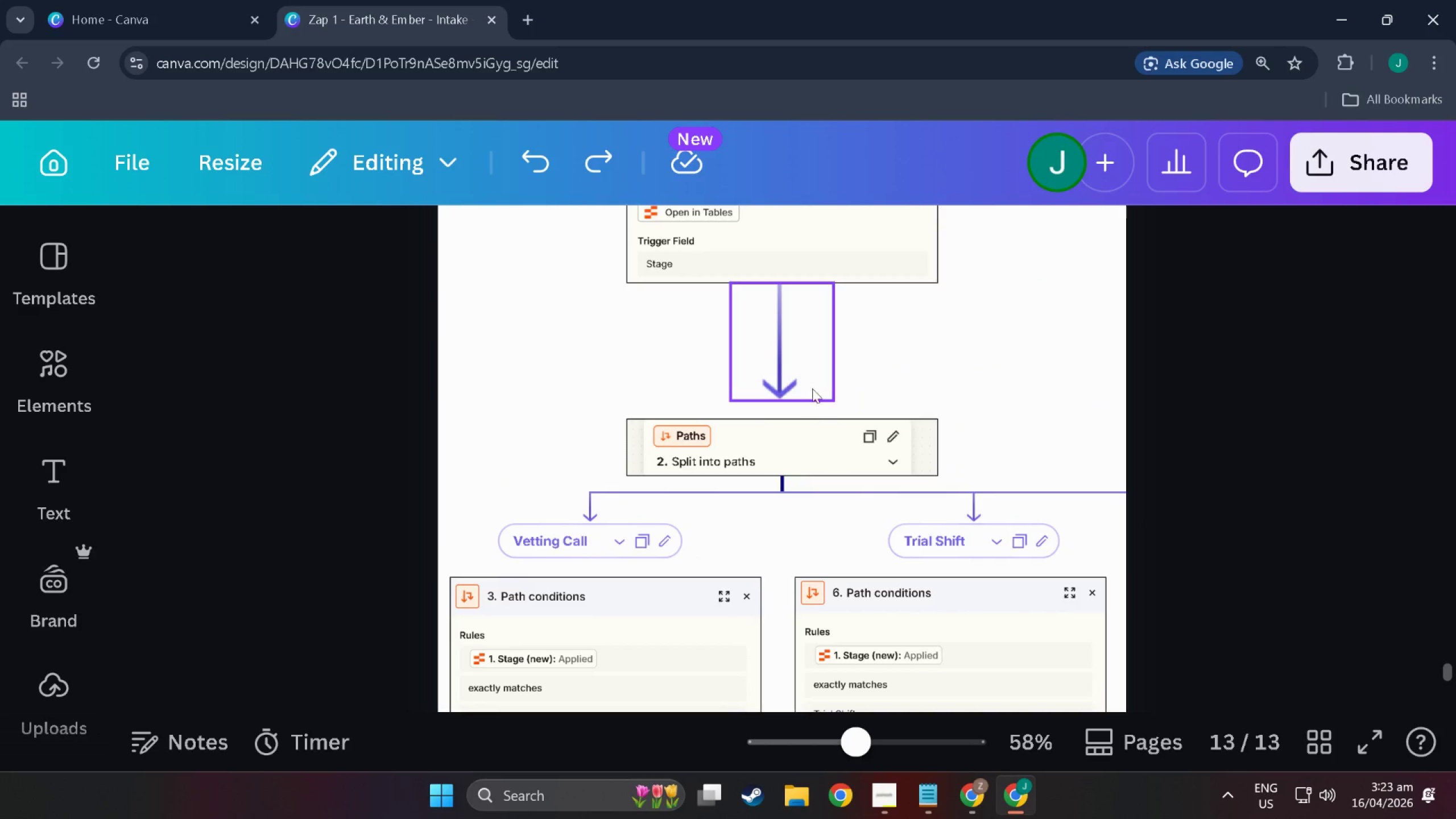 
left_click([592, 527])
 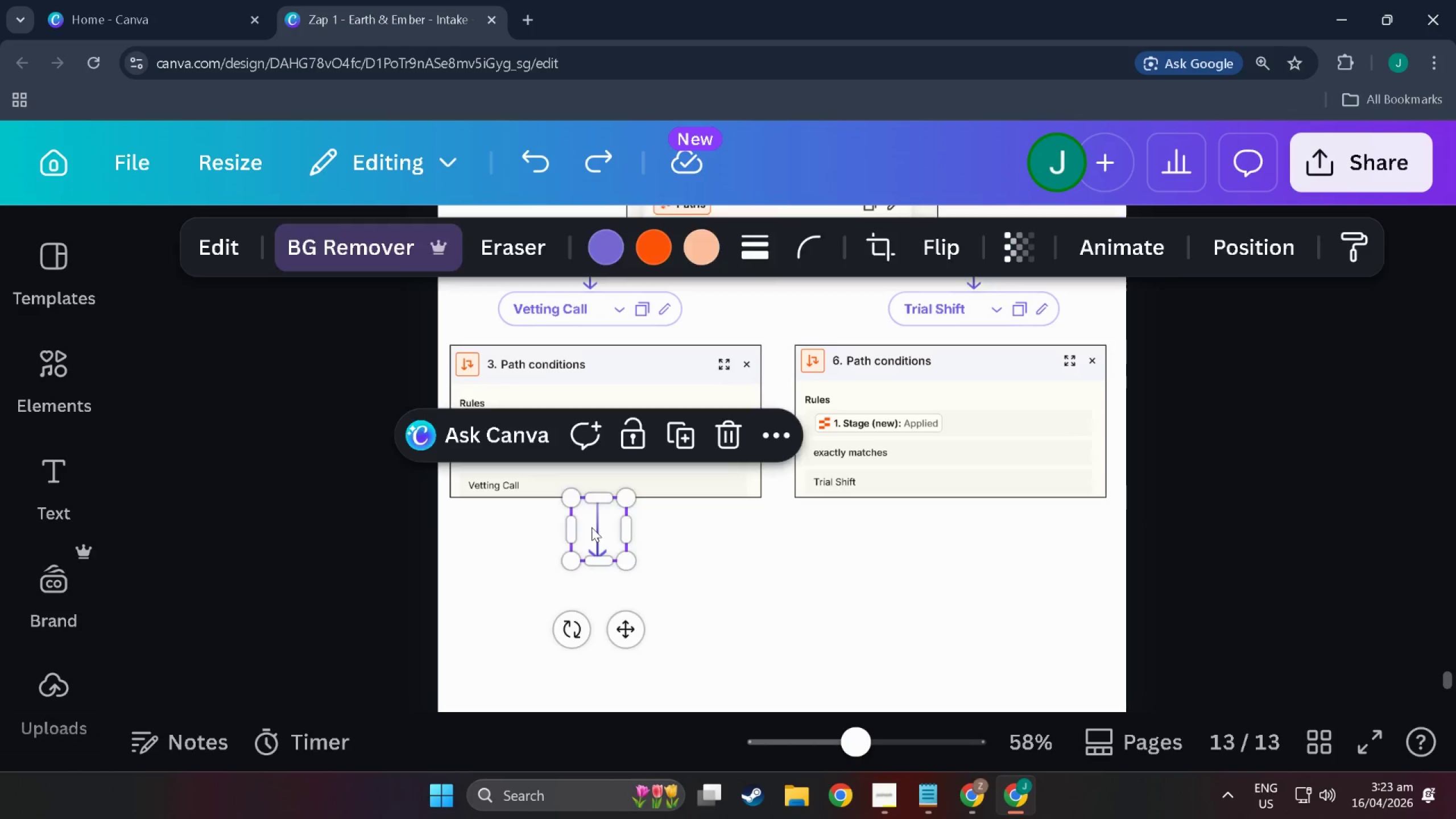 
scroll: coordinate [656, 584], scroll_direction: down, amount: 7.0
 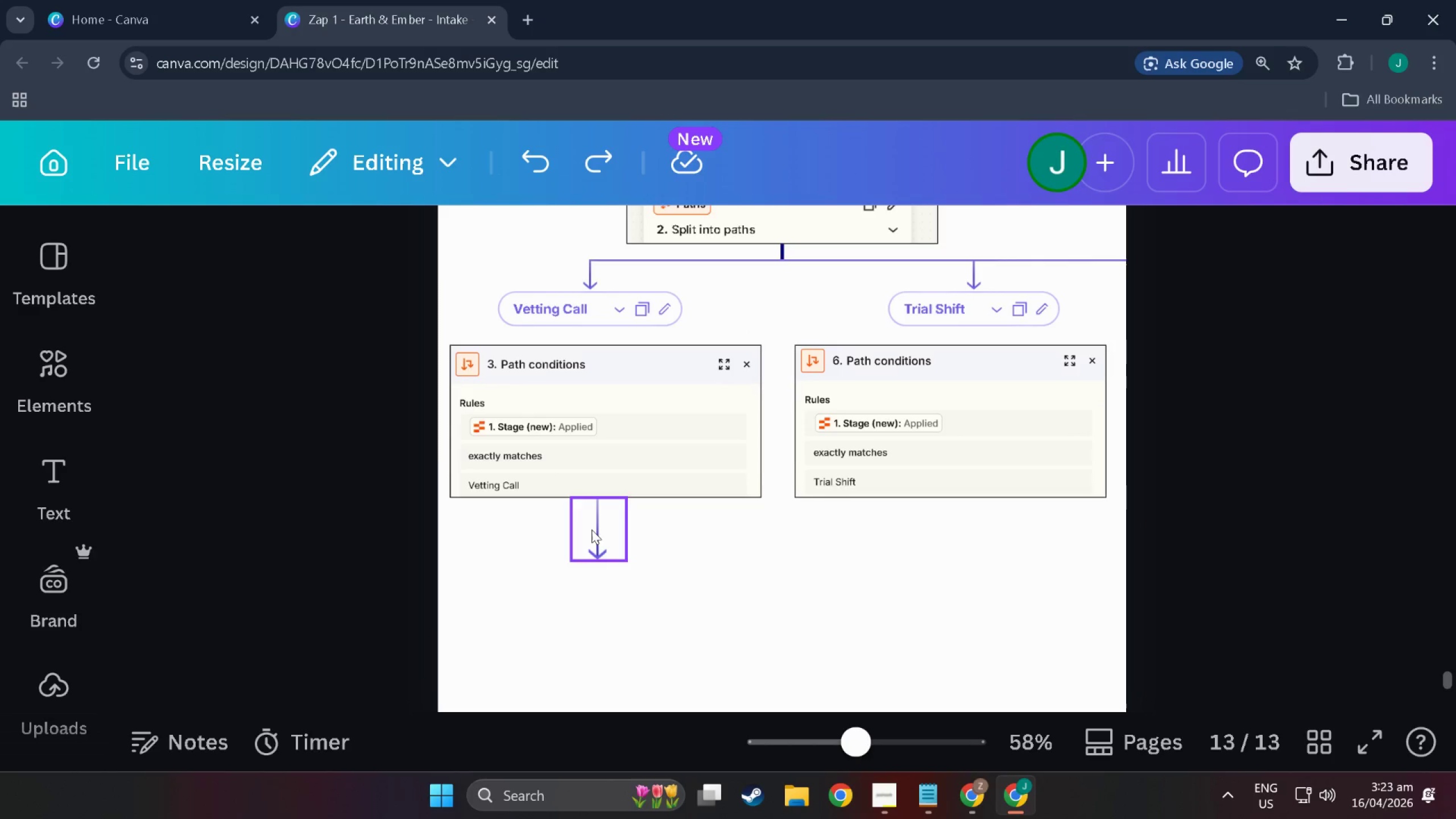 
key(Control+C)
 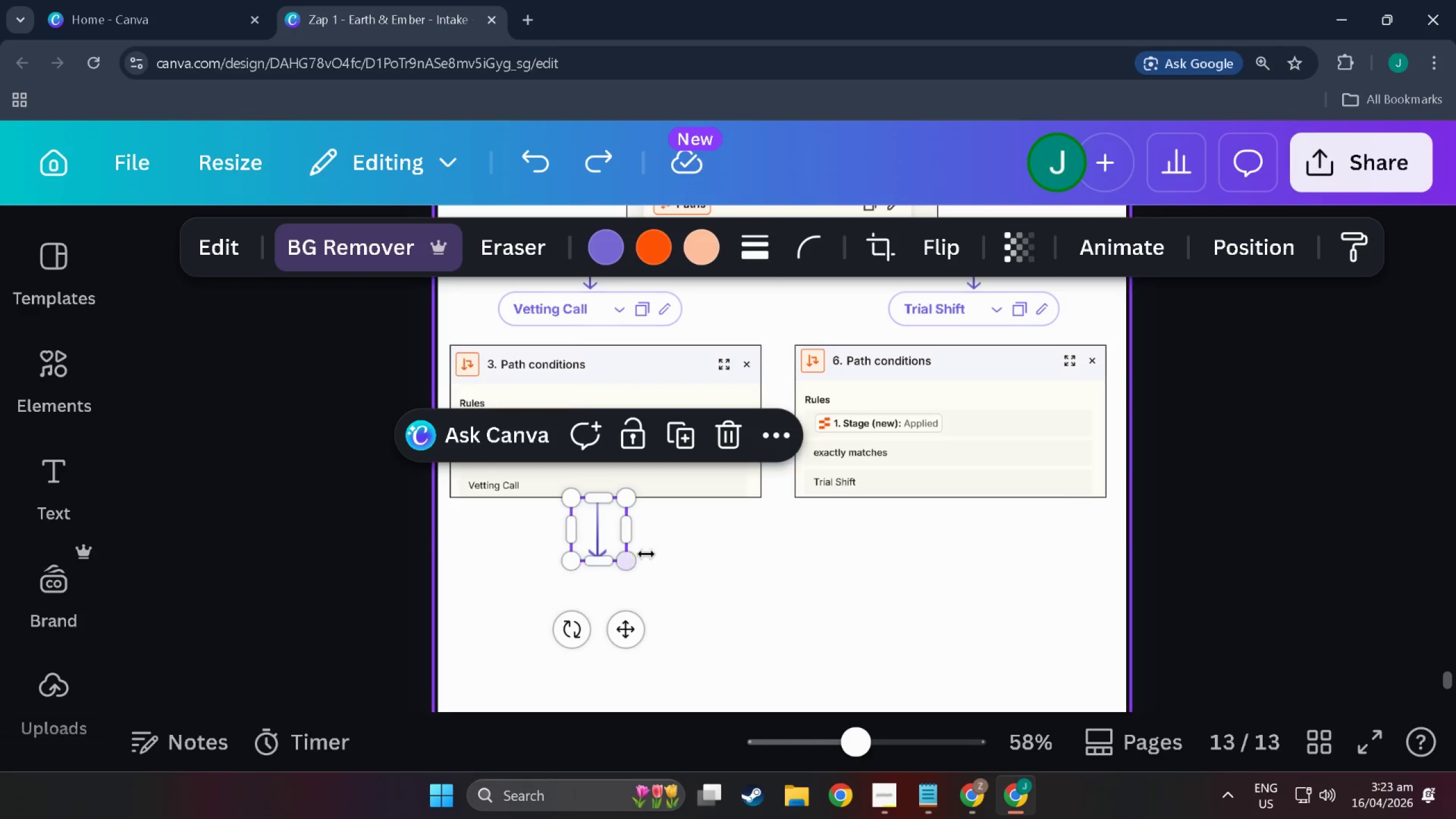 
key(Control+V)
 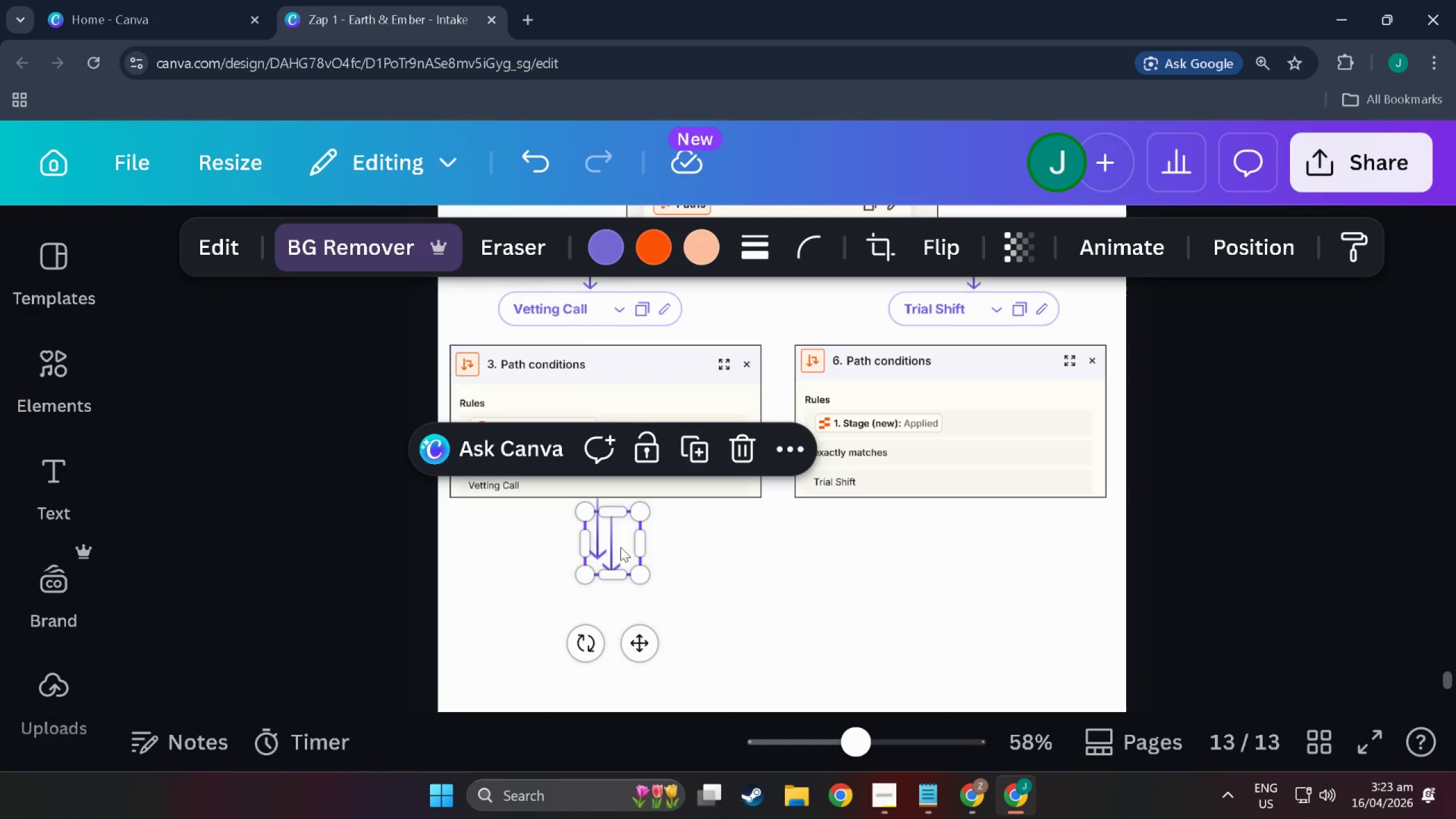 
left_click_drag(start_coordinate=[617, 547], to_coordinate=[959, 532])
 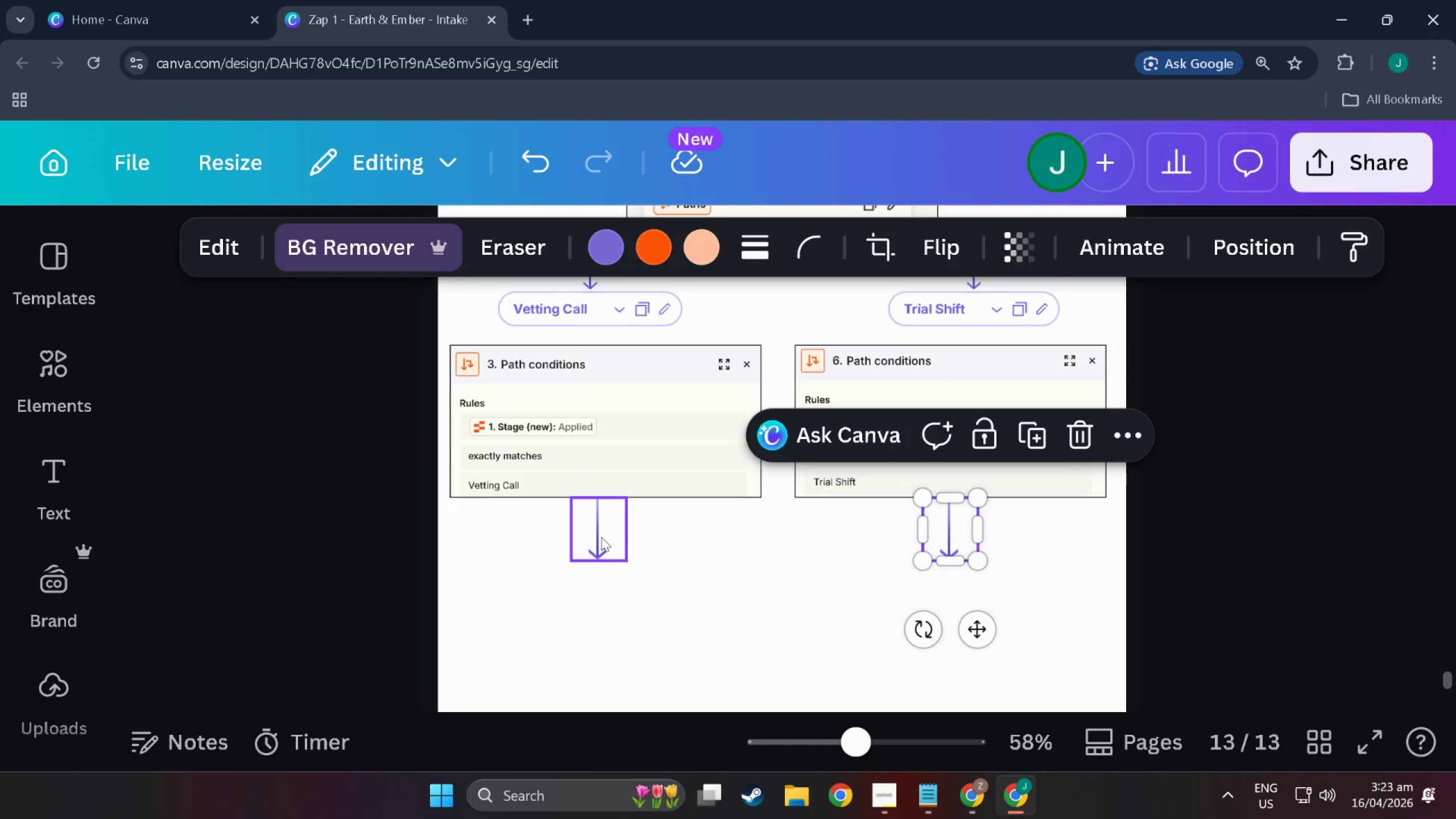 
left_click_drag(start_coordinate=[599, 536], to_coordinate=[610, 536])
 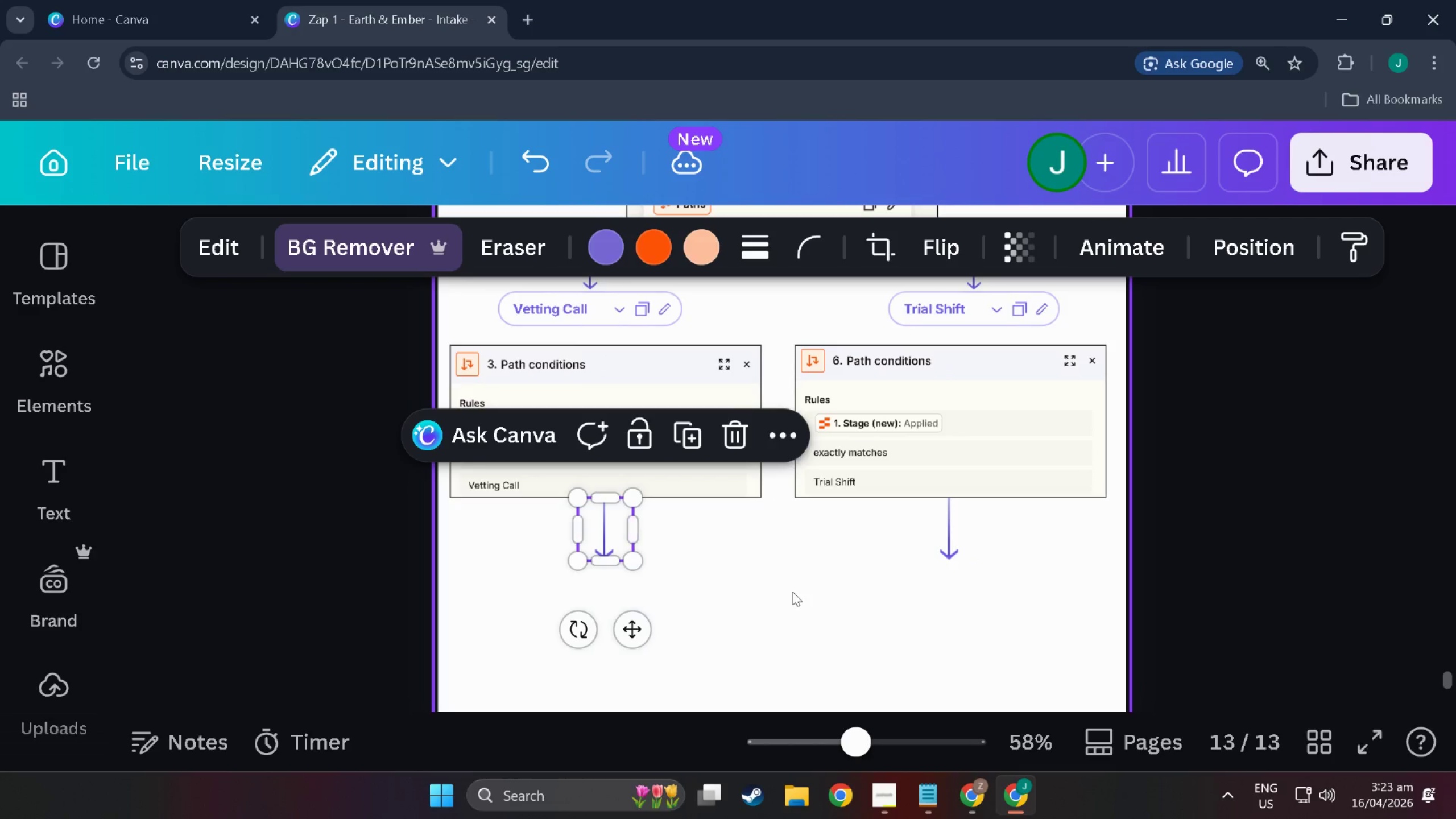 
left_click([796, 592])
 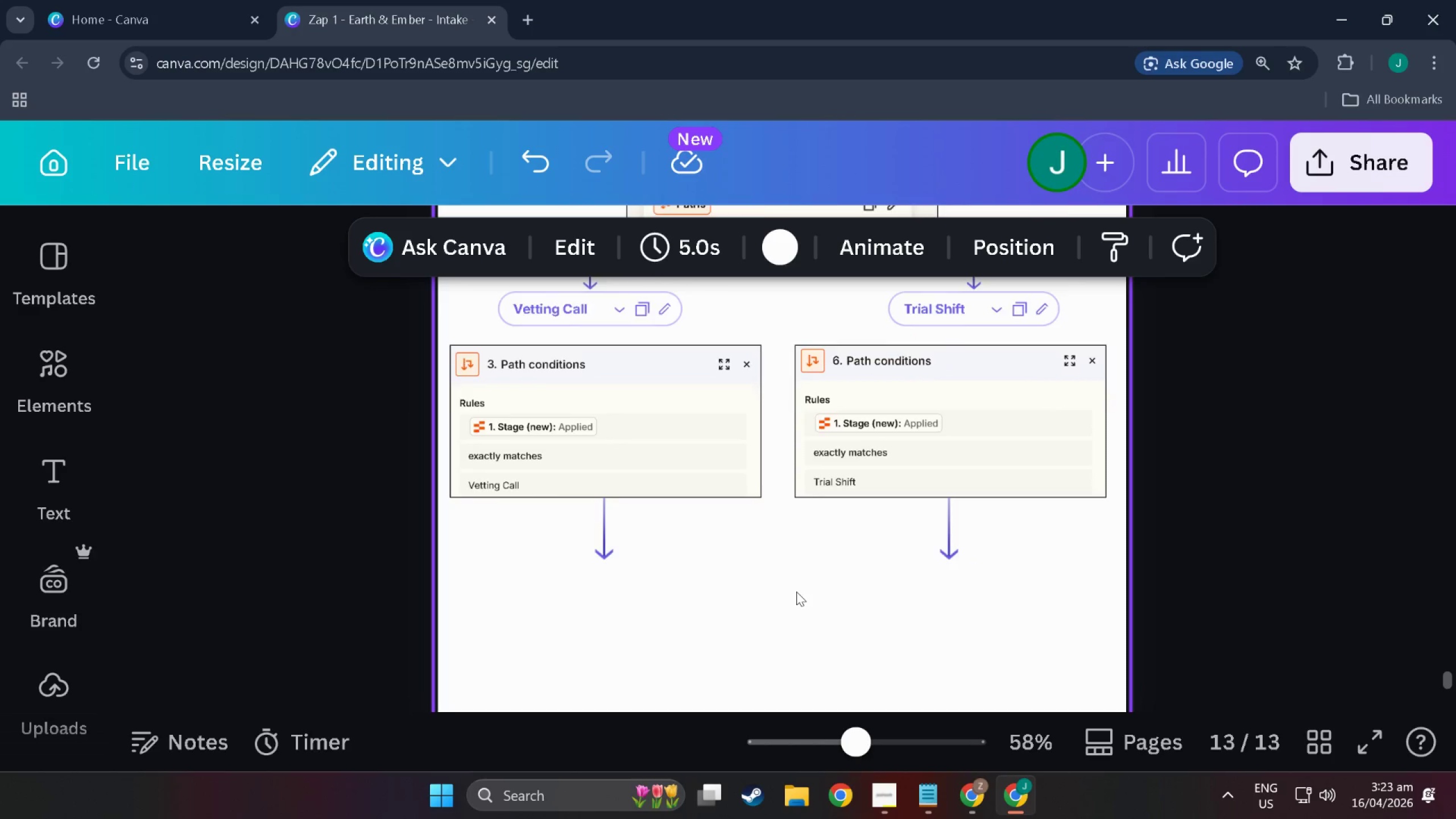 
scroll: coordinate [796, 592], scroll_direction: none, amount: 0.0
 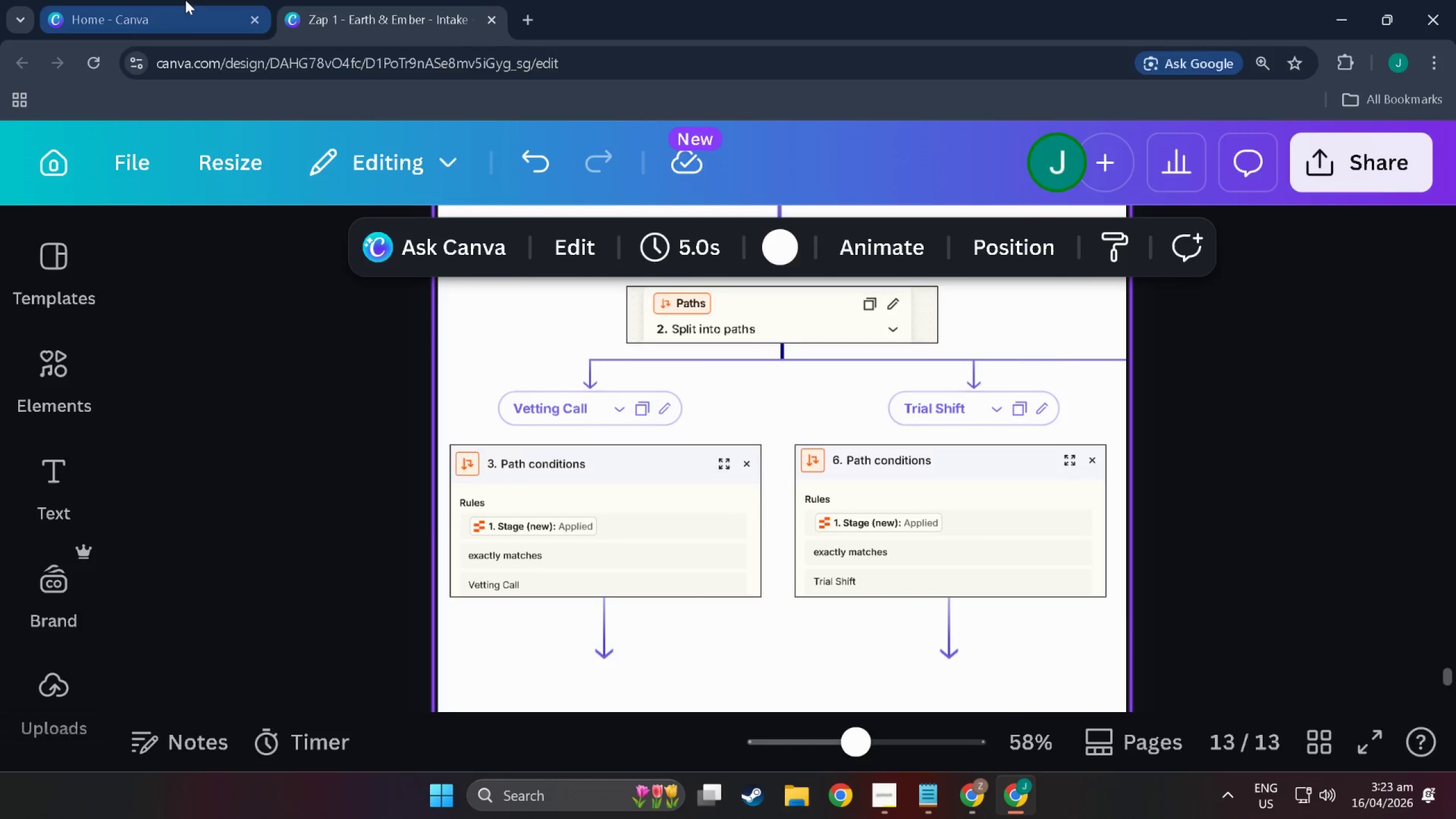 
left_click([182, 0])
 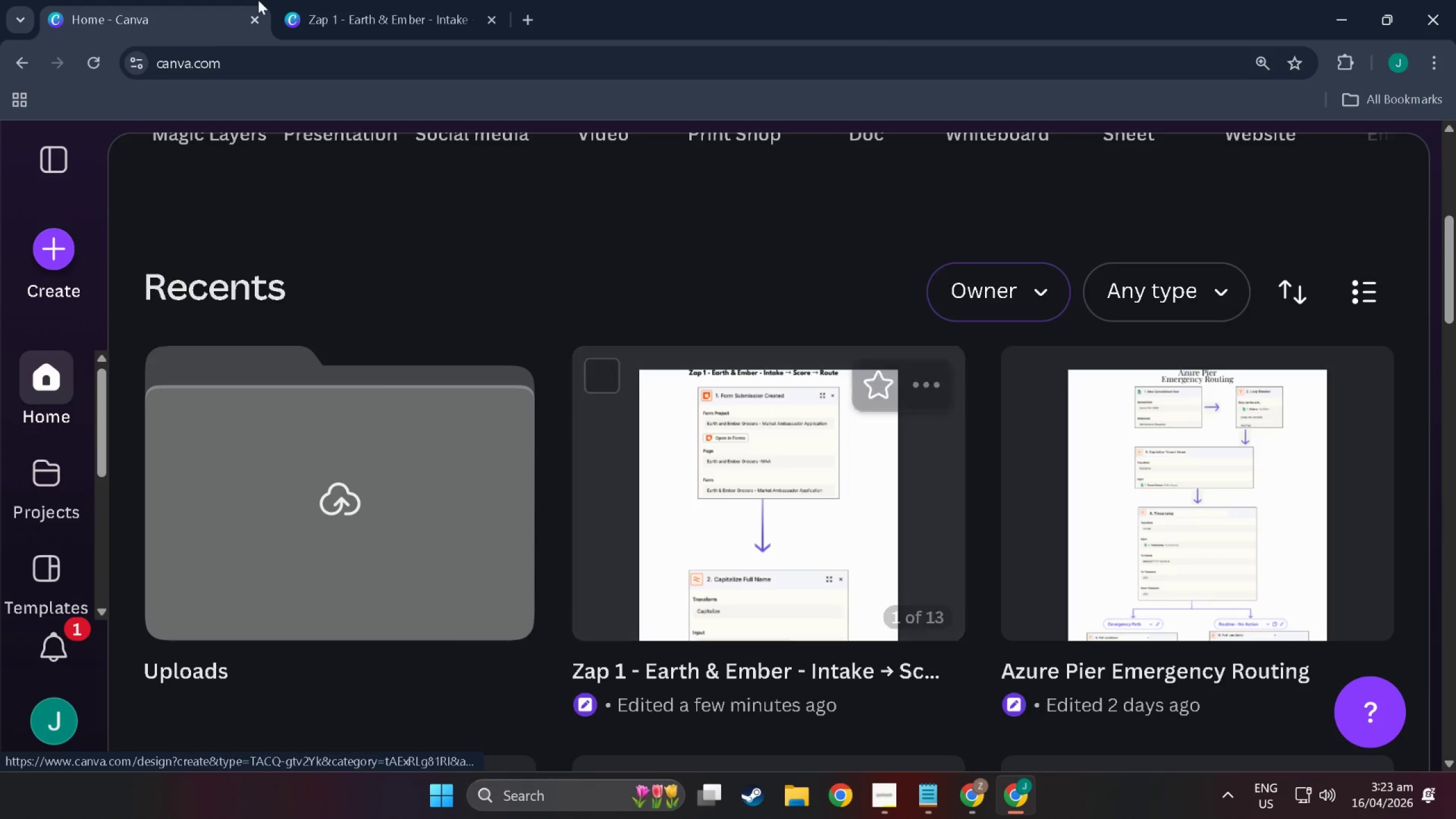 
left_click([336, 2])
 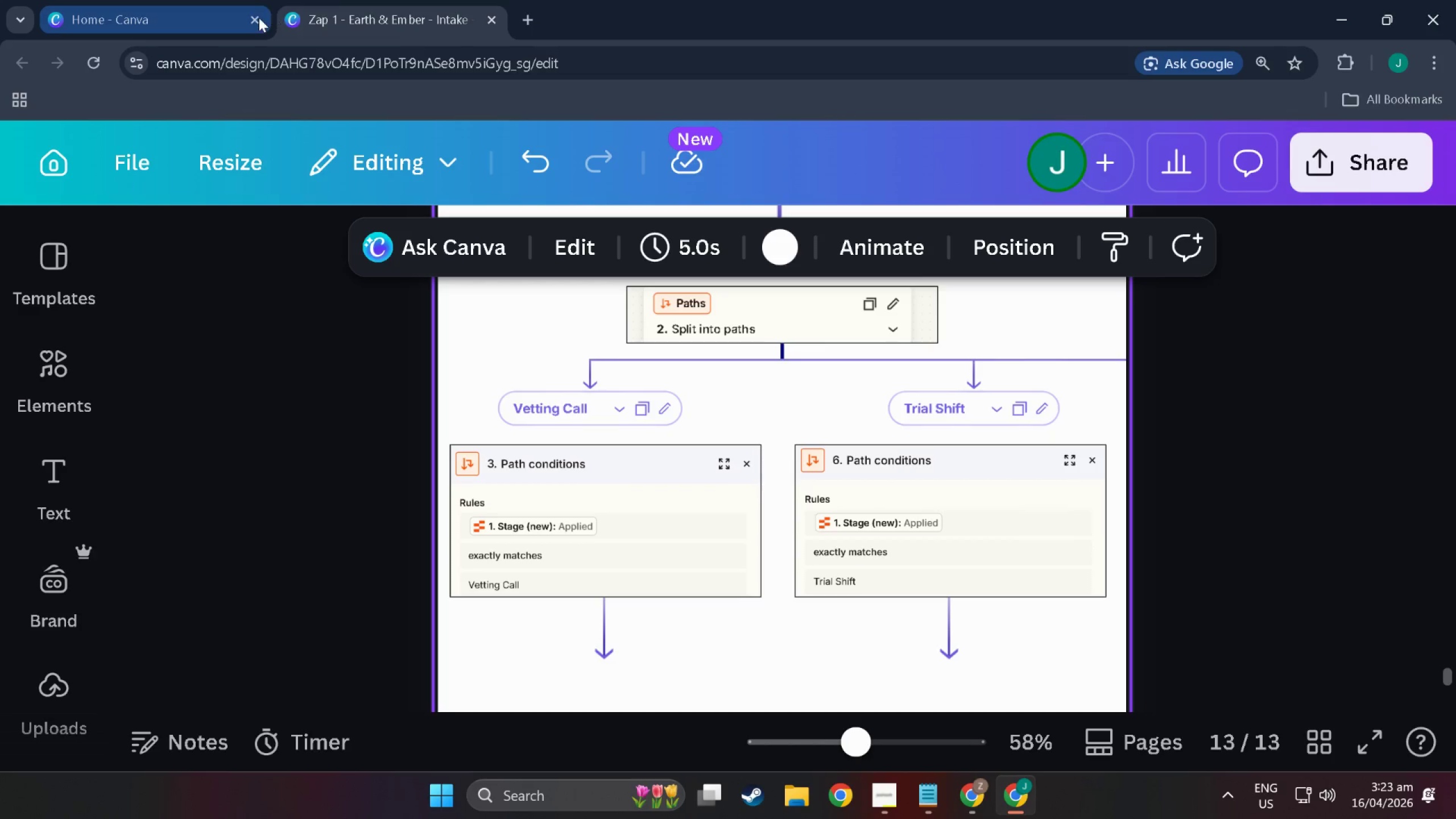 
left_click([254, 18])
 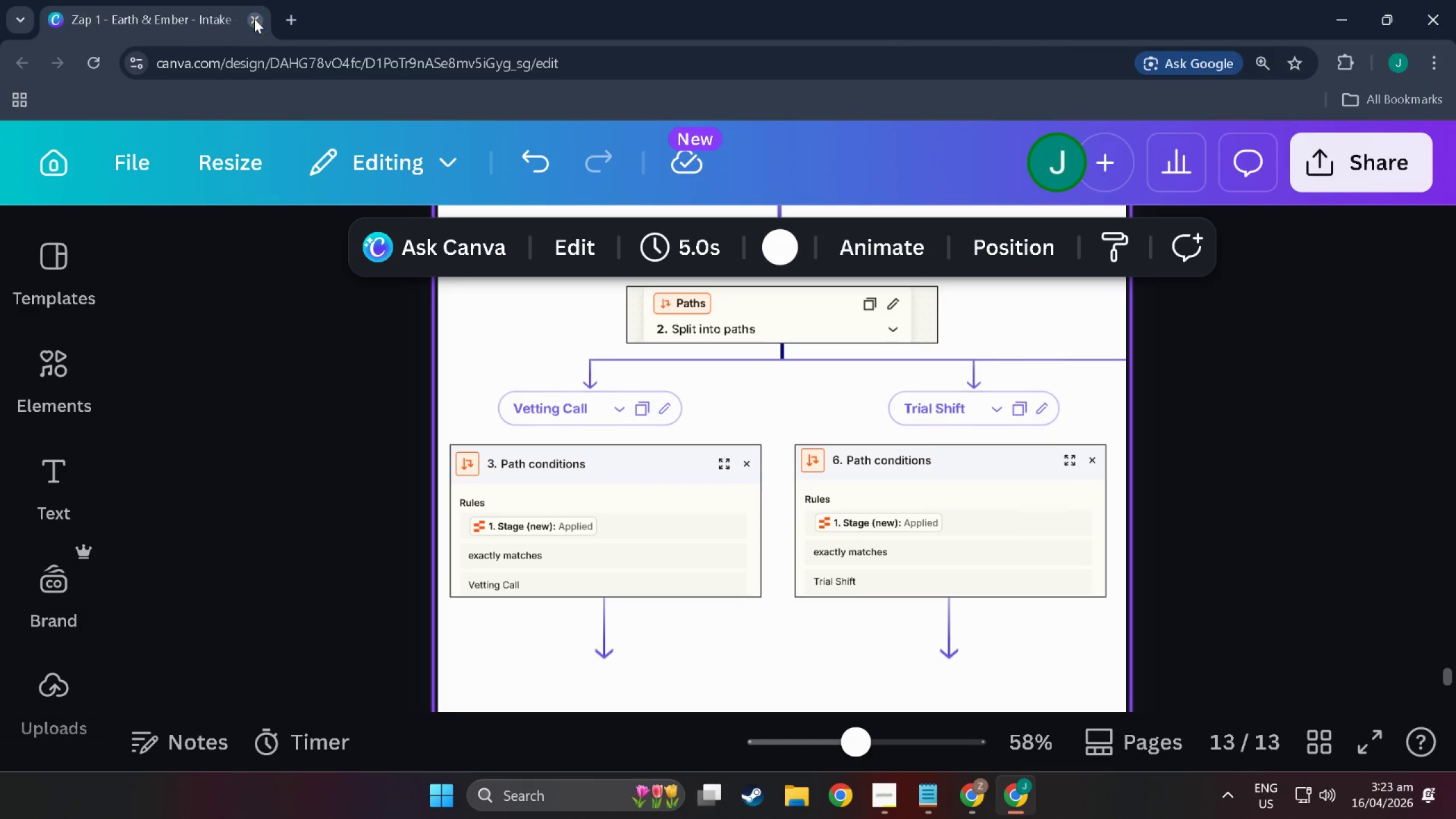 
key(Alt+Tab)
 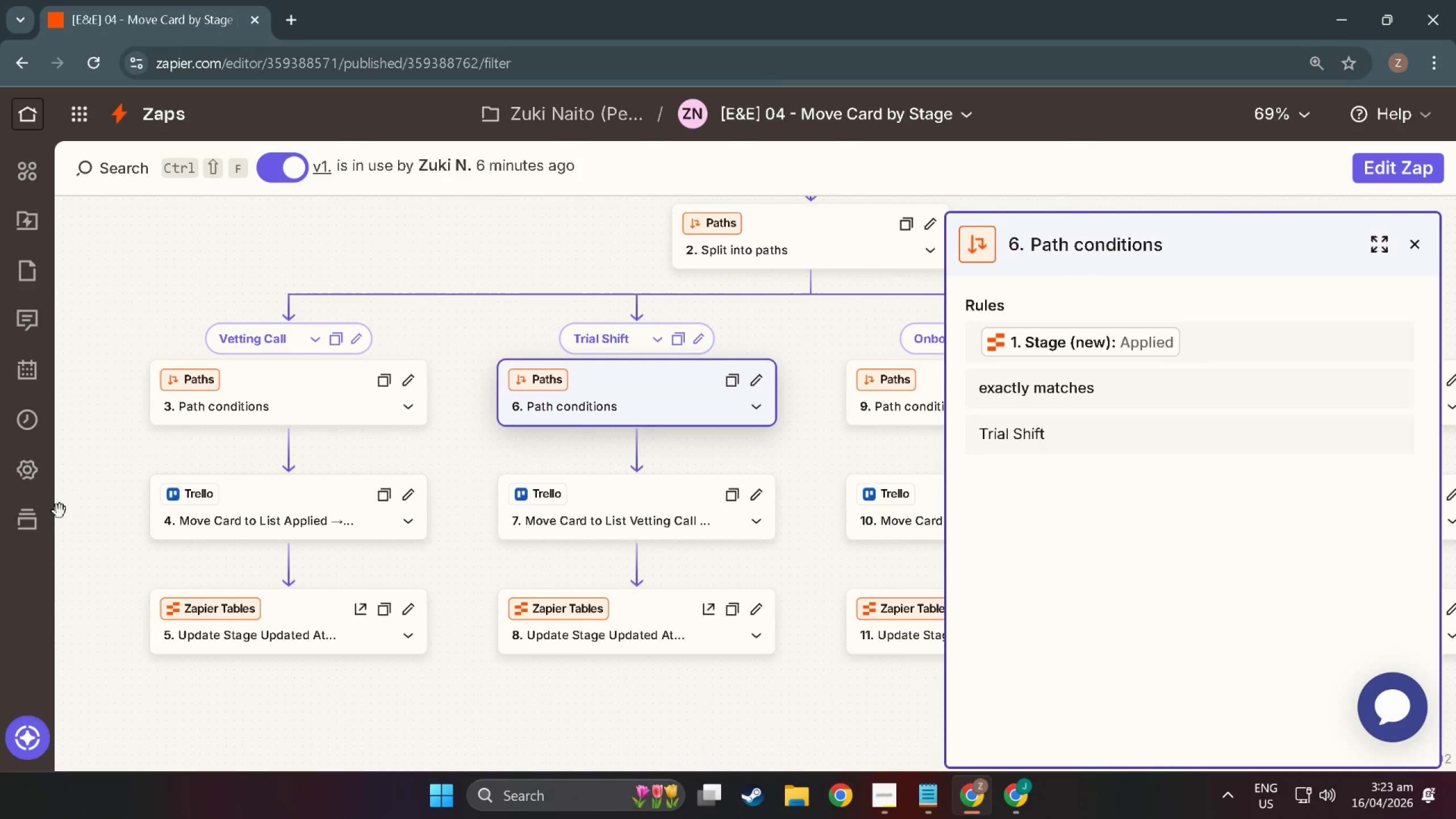 
left_click([286, 492])
 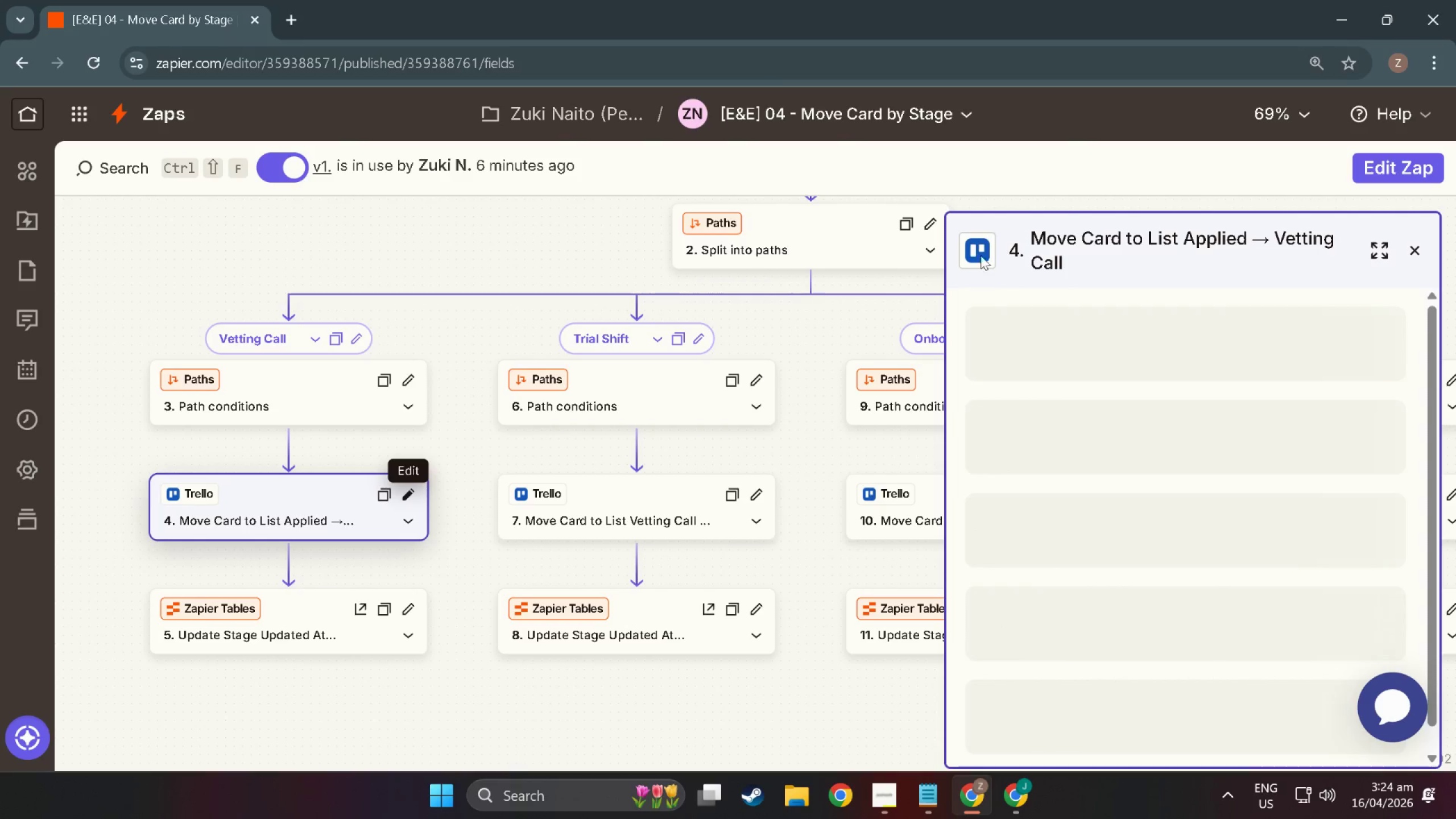 
scroll: coordinate [1106, 532], scroll_direction: down, amount: 4.0
 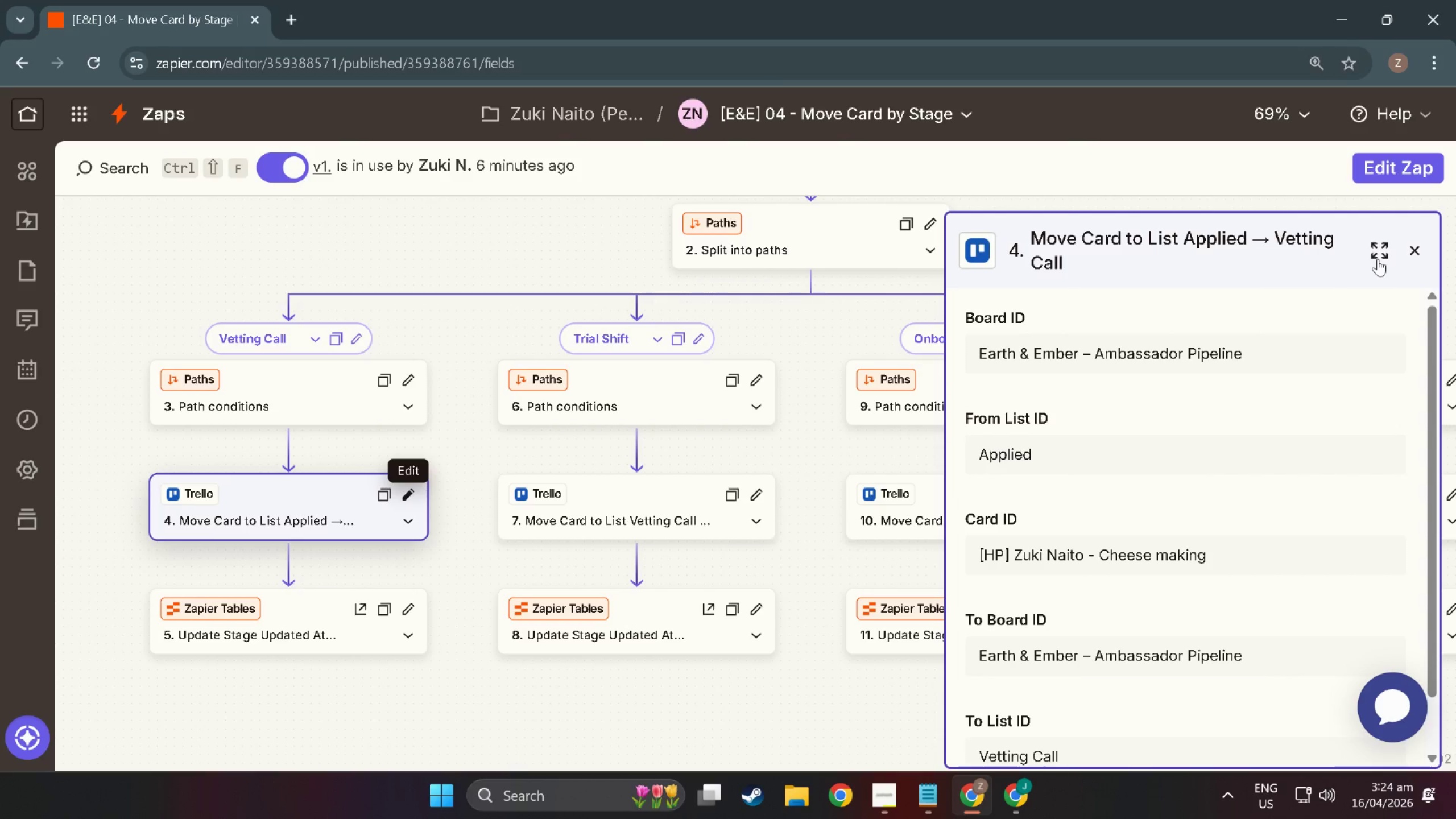 
key(Meta+MetaLeft)
 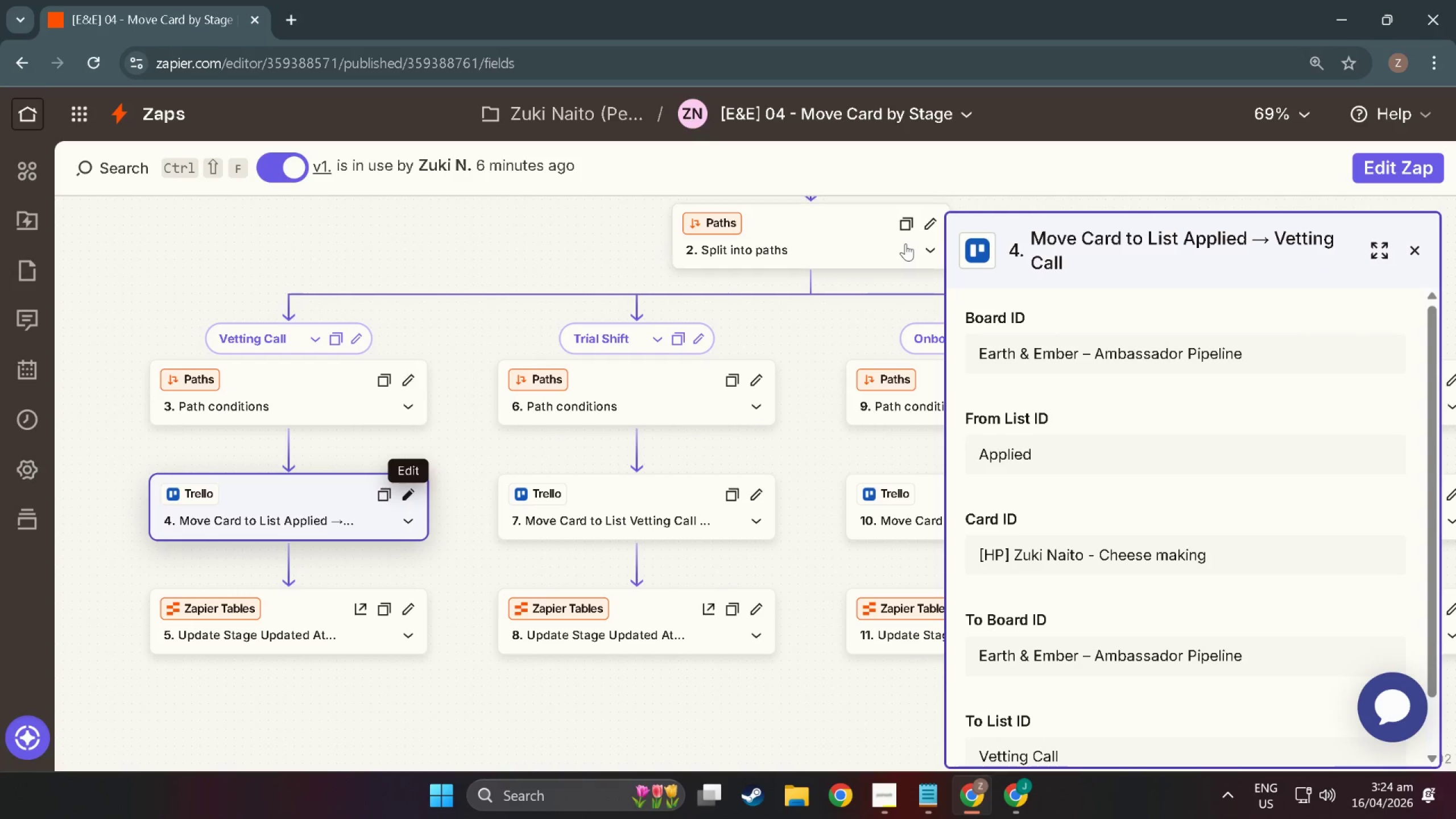 
key(Meta+Shift+ShiftLeft)
 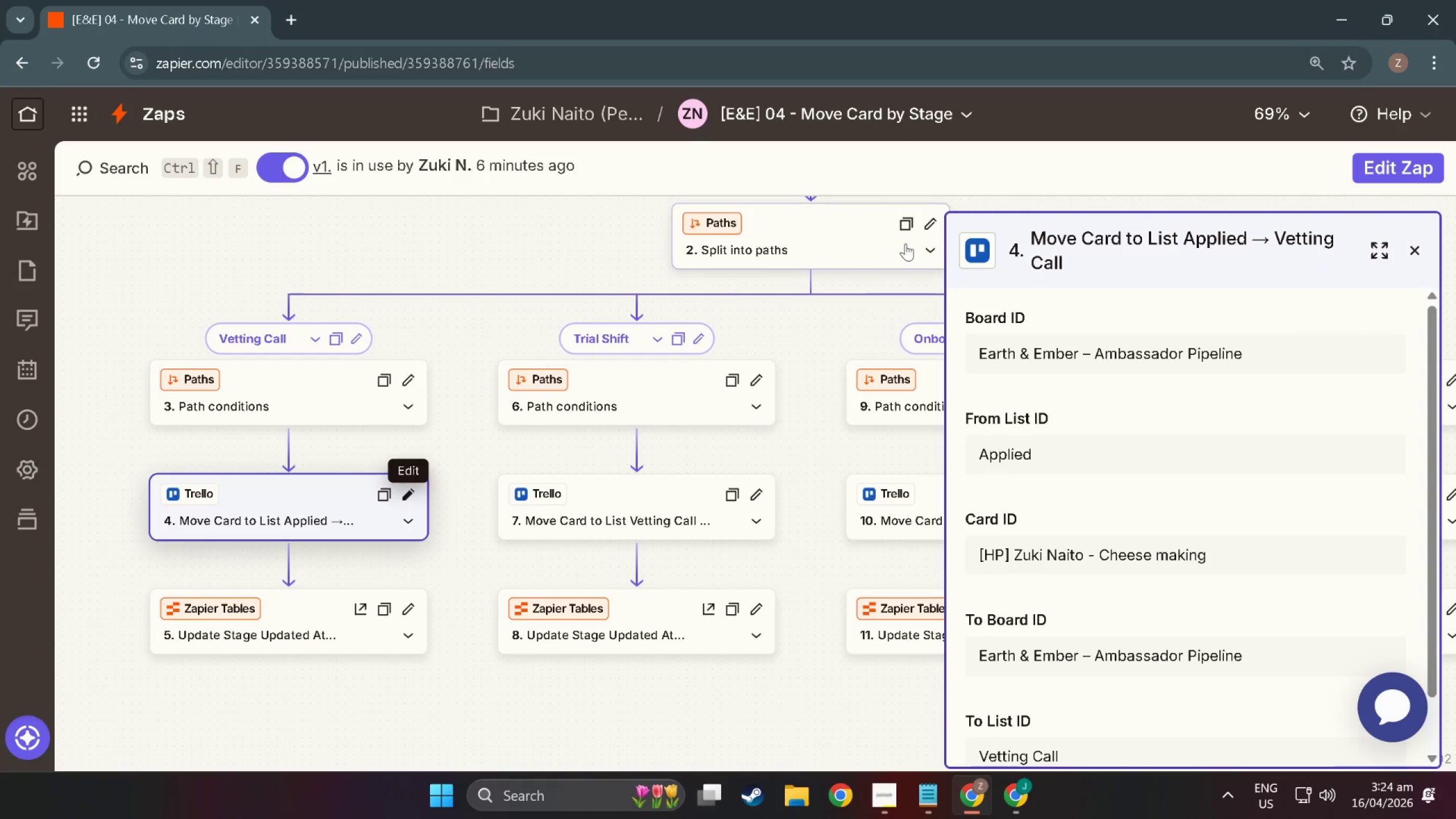 
key(Meta+Shift+S)
 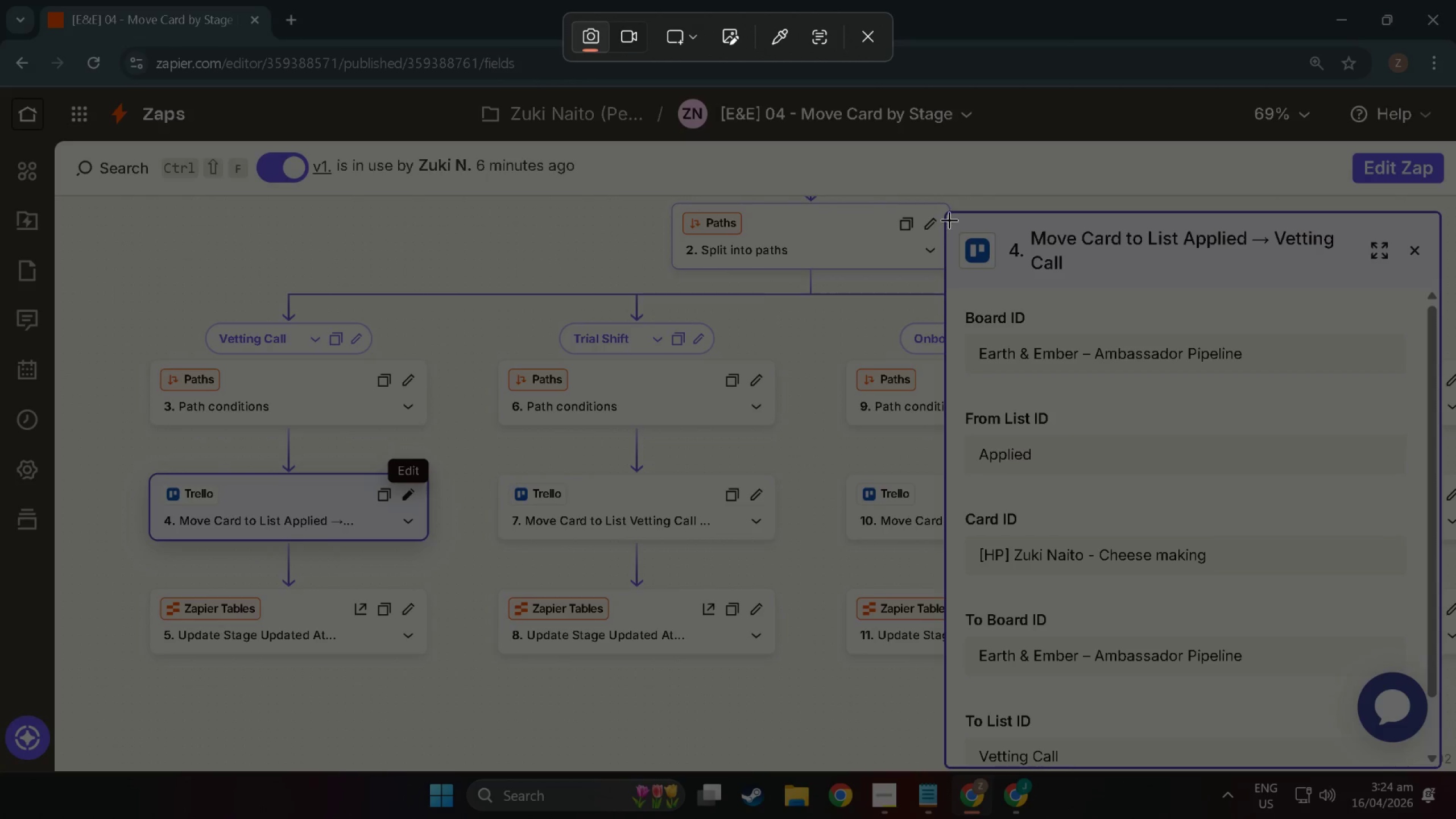 
left_click_drag(start_coordinate=[950, 217], to_coordinate=[1441, 767])
 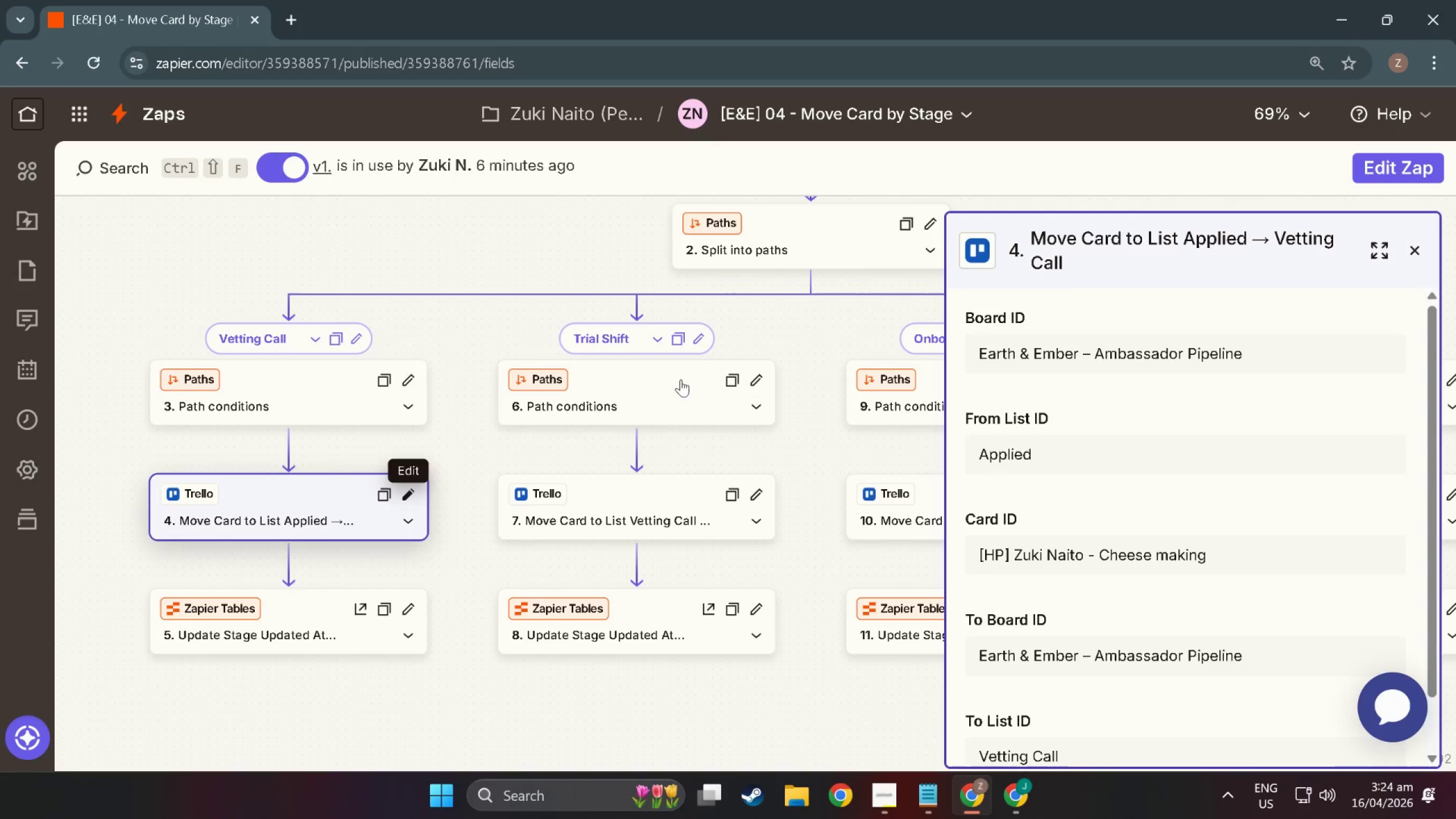 
key(Alt+Tab)
 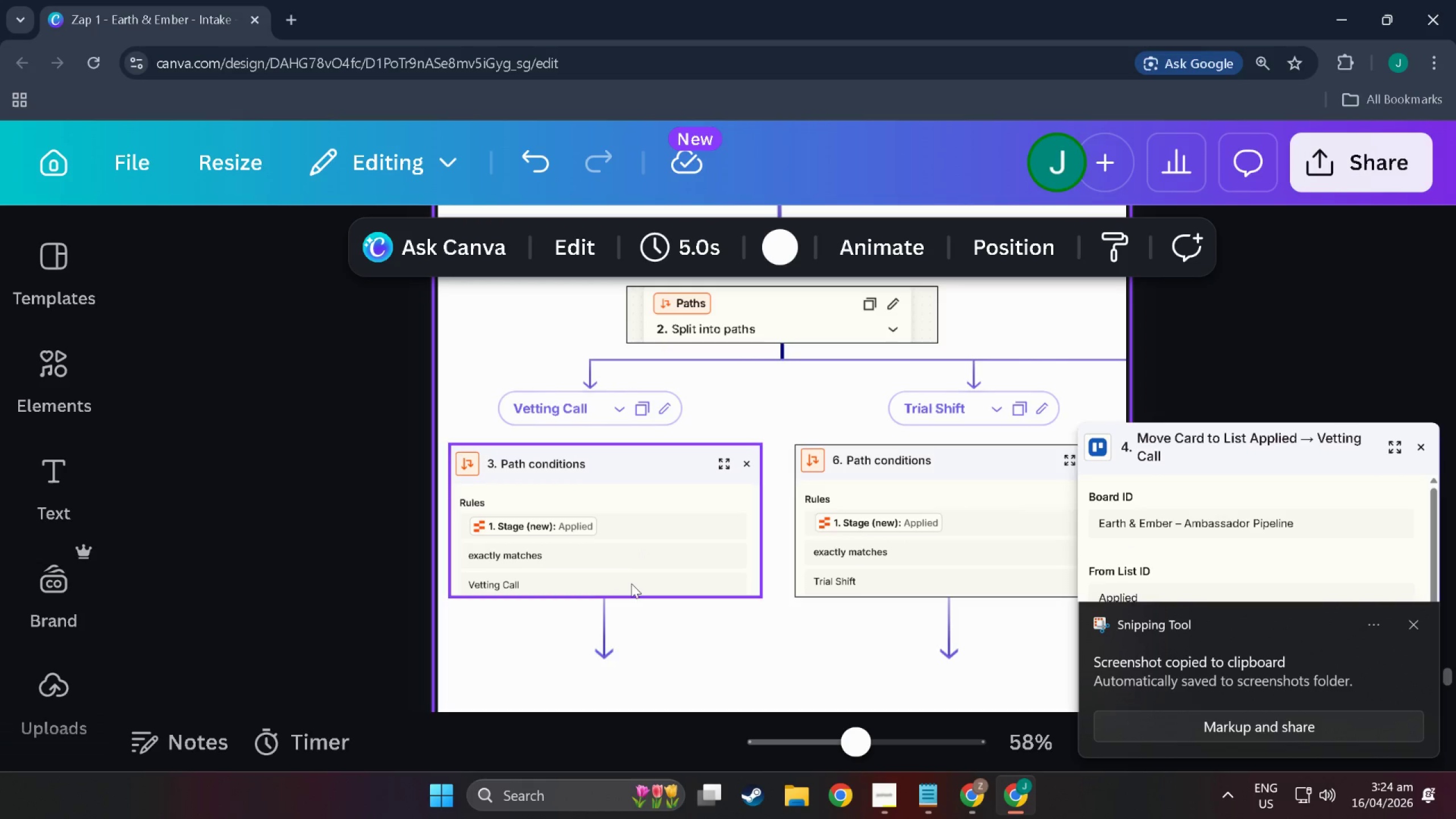 
scroll: coordinate [625, 621], scroll_direction: down, amount: 4.0
 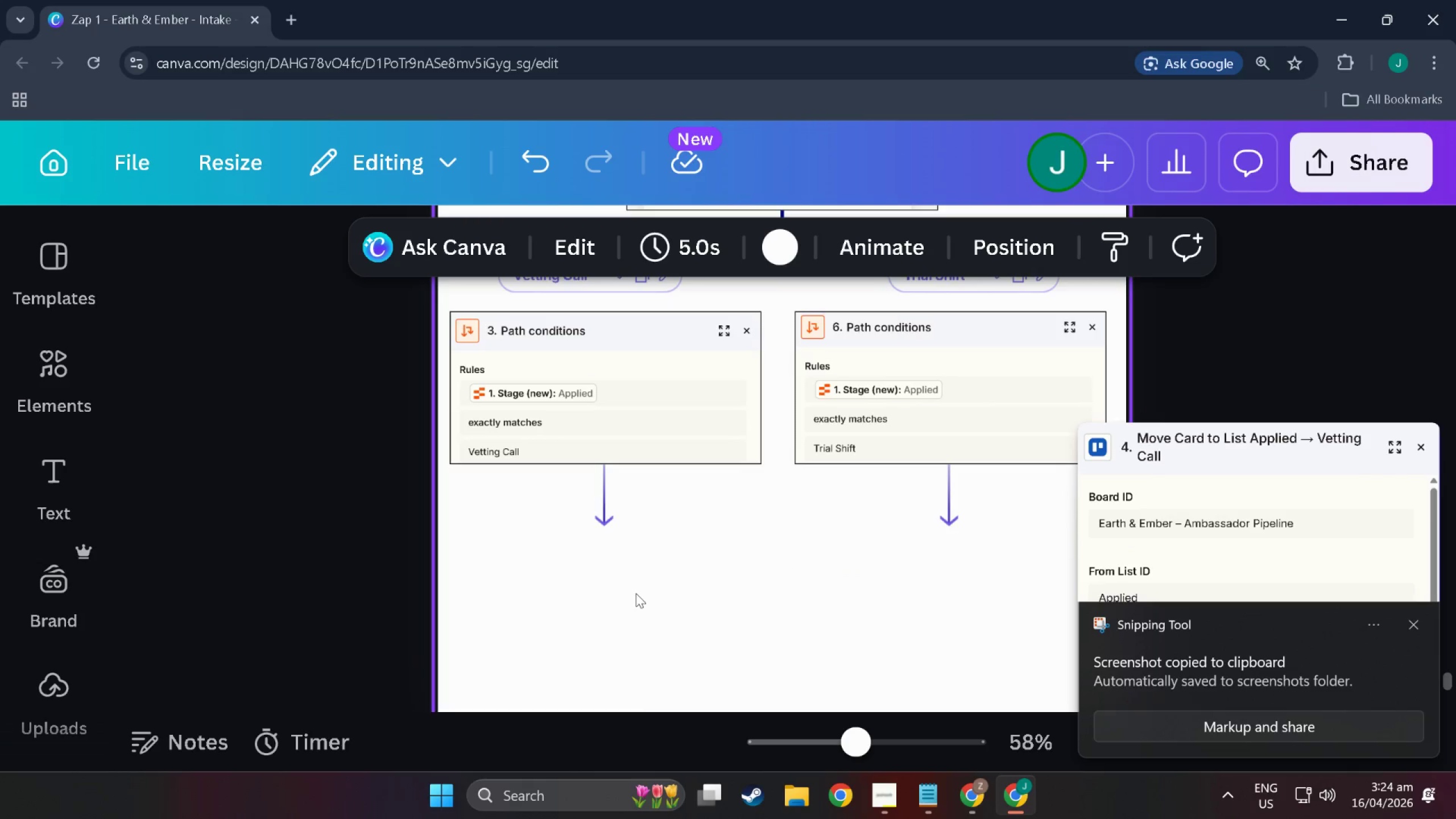 
key(Control+V)
 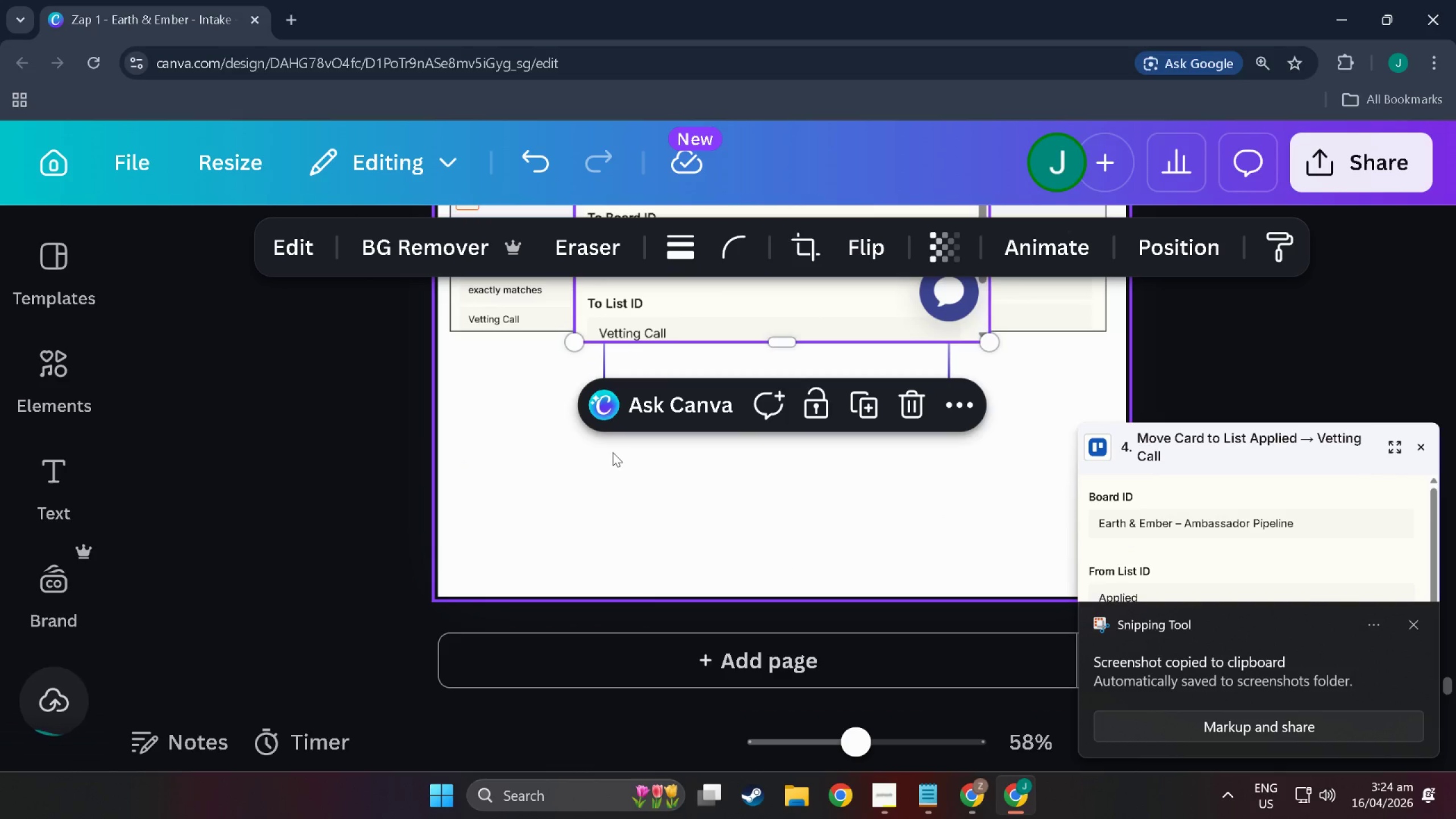 
scroll: coordinate [636, 593], scroll_direction: down, amount: 5.0
 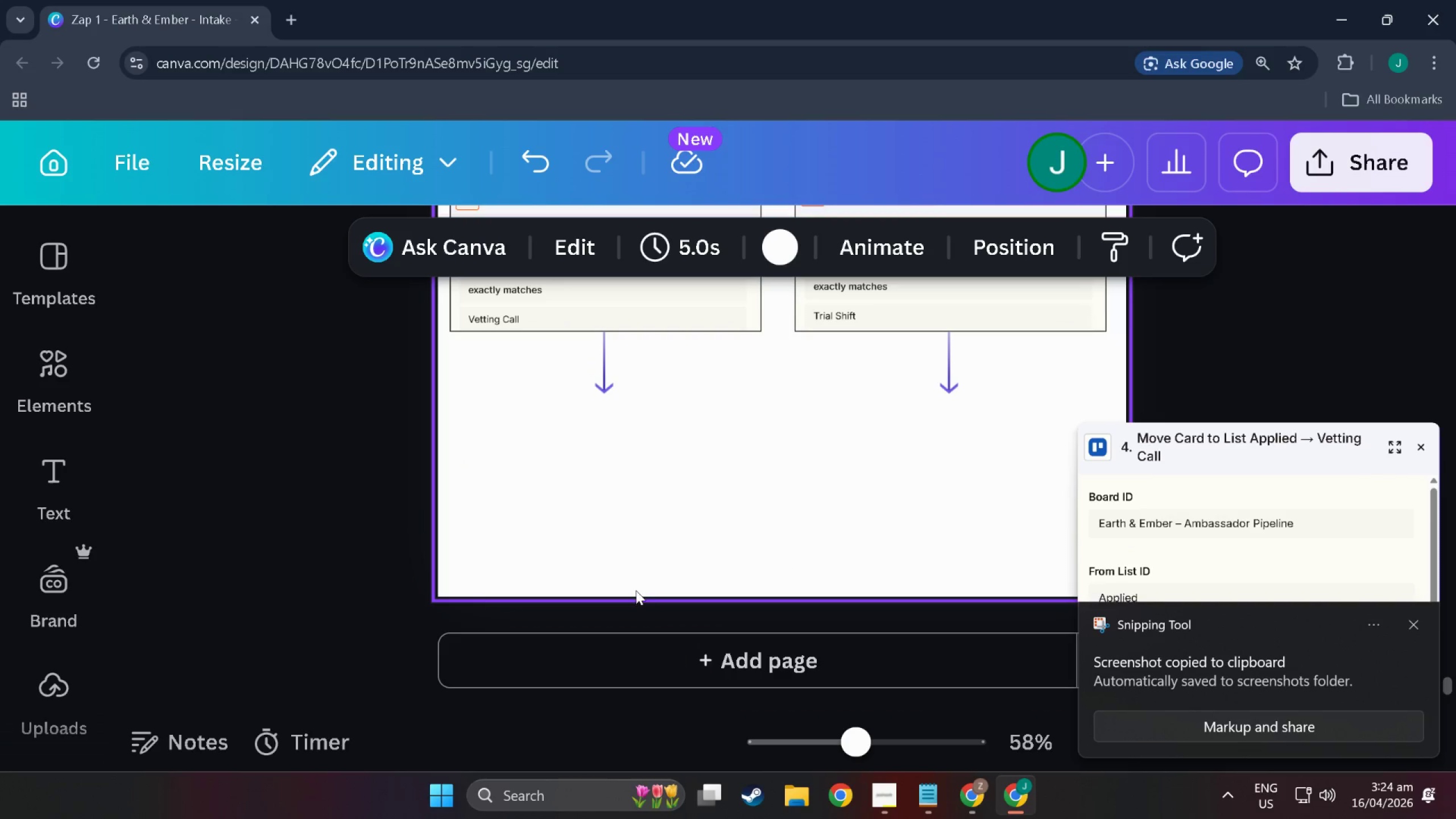 
scroll: coordinate [763, 411], scroll_direction: up, amount: 12.0
 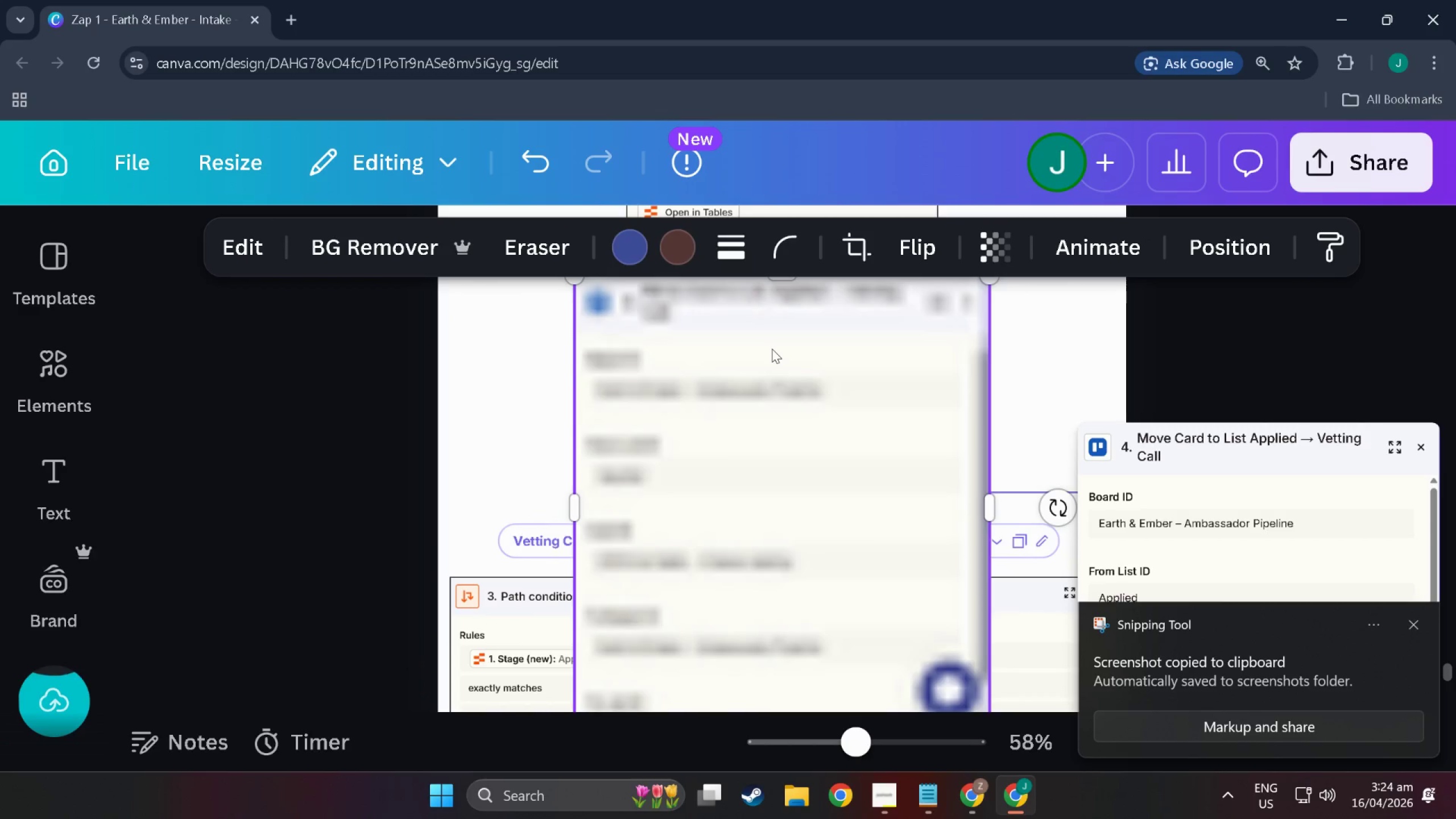 
scroll: coordinate [752, 504], scroll_direction: down, amount: 8.0
 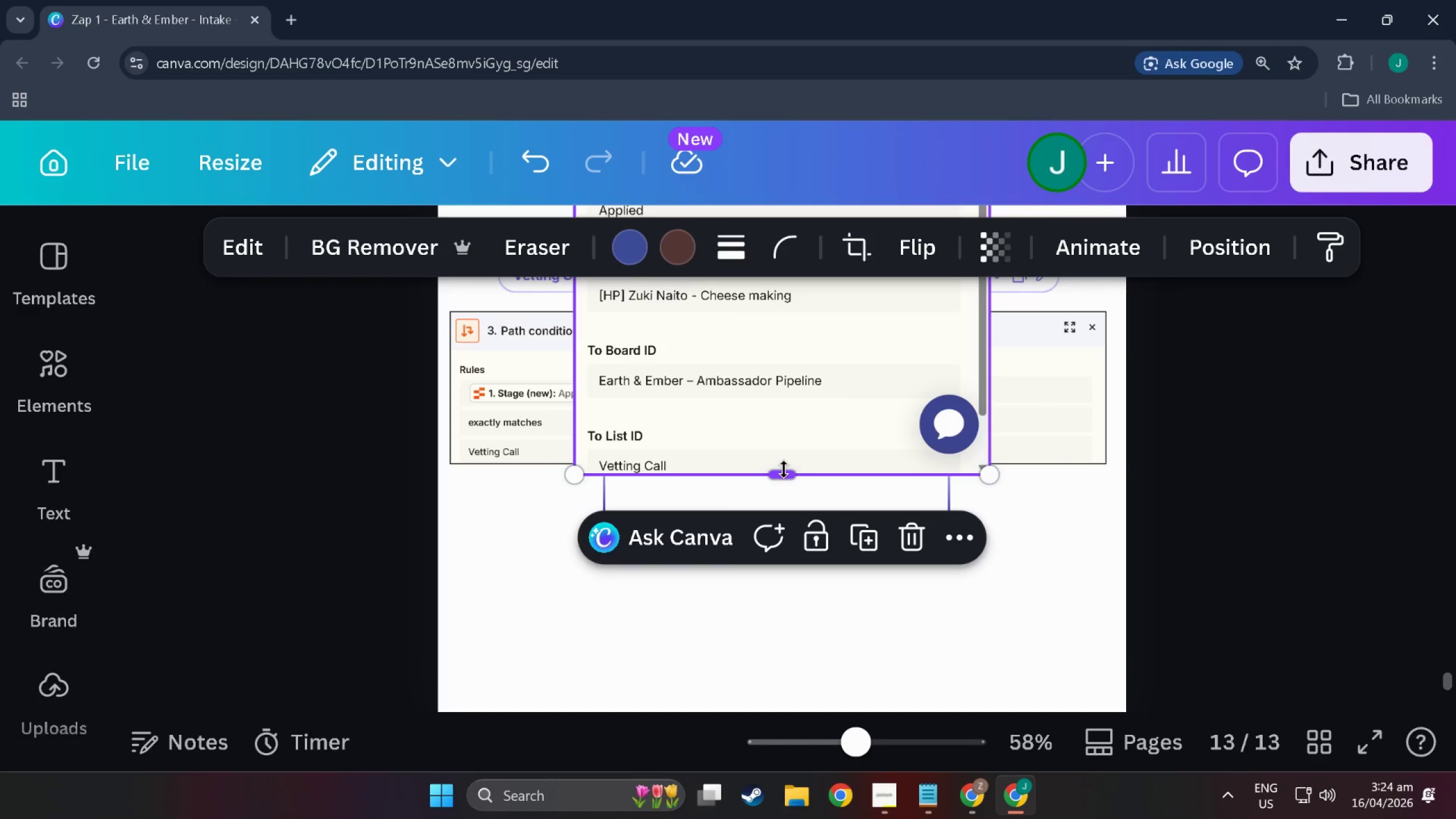 
left_click_drag(start_coordinate=[782, 473], to_coordinate=[802, 394])
 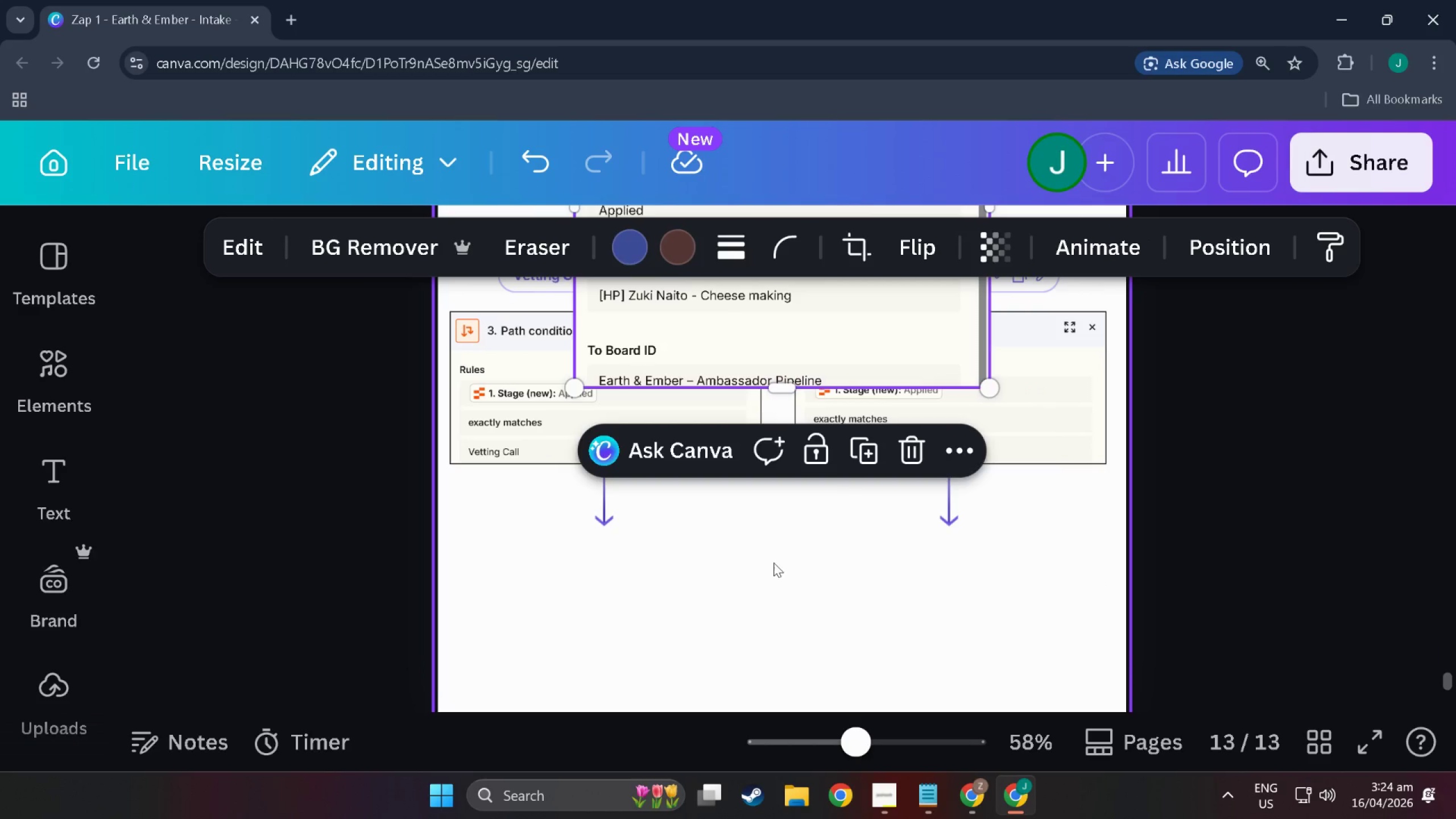 
left_click([774, 562])
 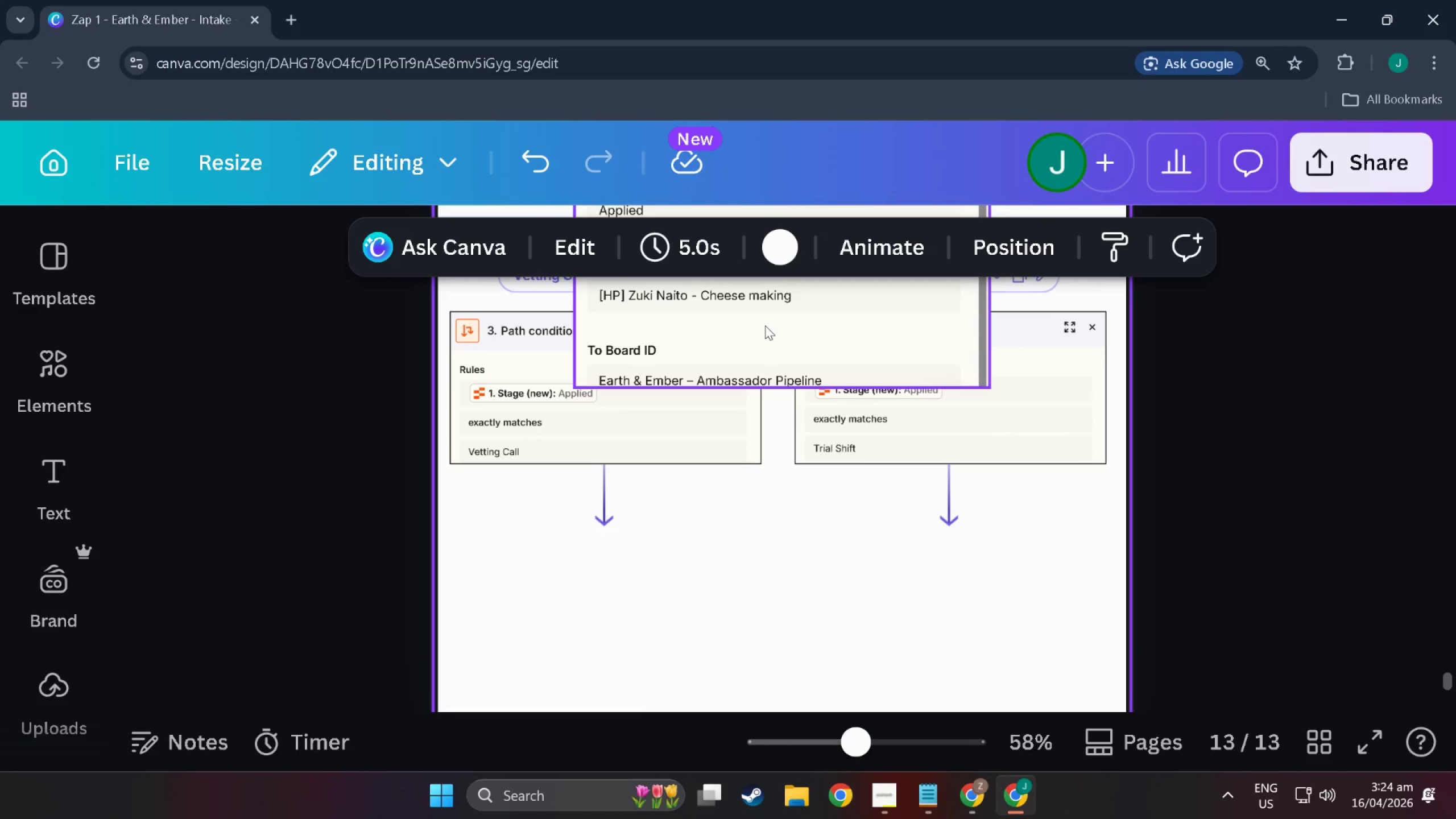 
left_click_drag(start_coordinate=[765, 325], to_coordinate=[645, 704])
 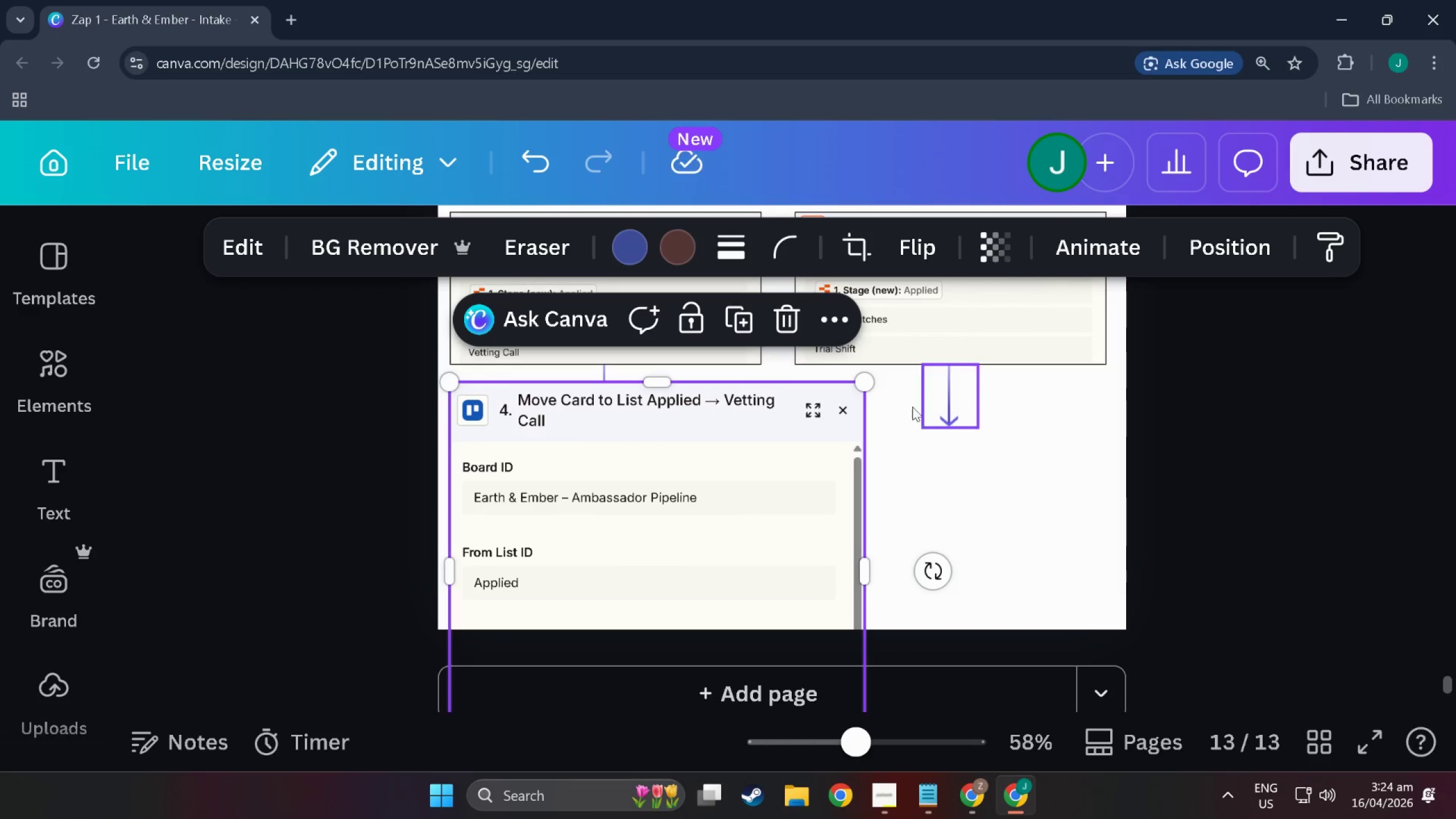 
scroll: coordinate [722, 682], scroll_direction: down, amount: 3.0
 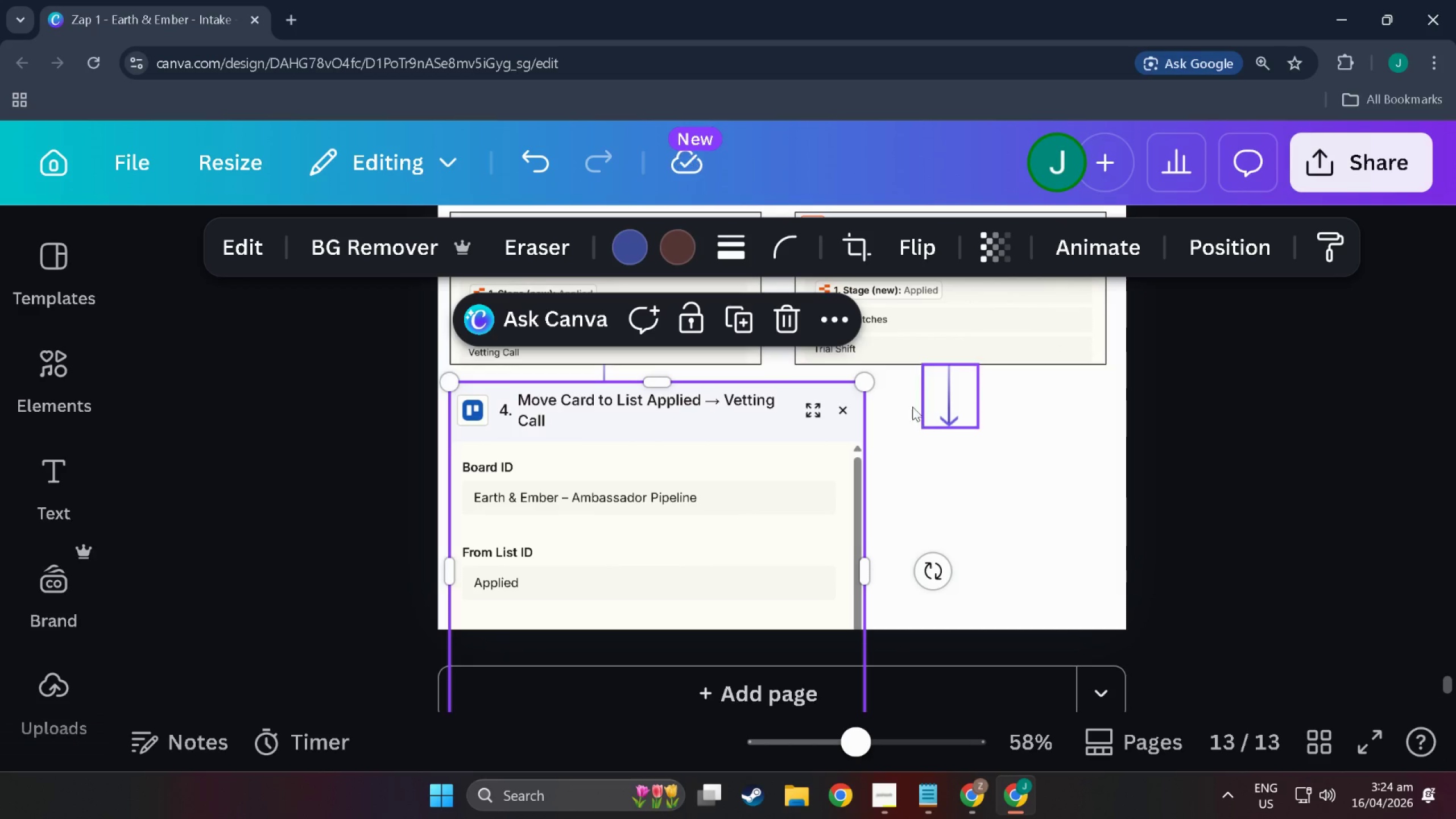 
left_click_drag(start_coordinate=[871, 385], to_coordinate=[715, 431])
 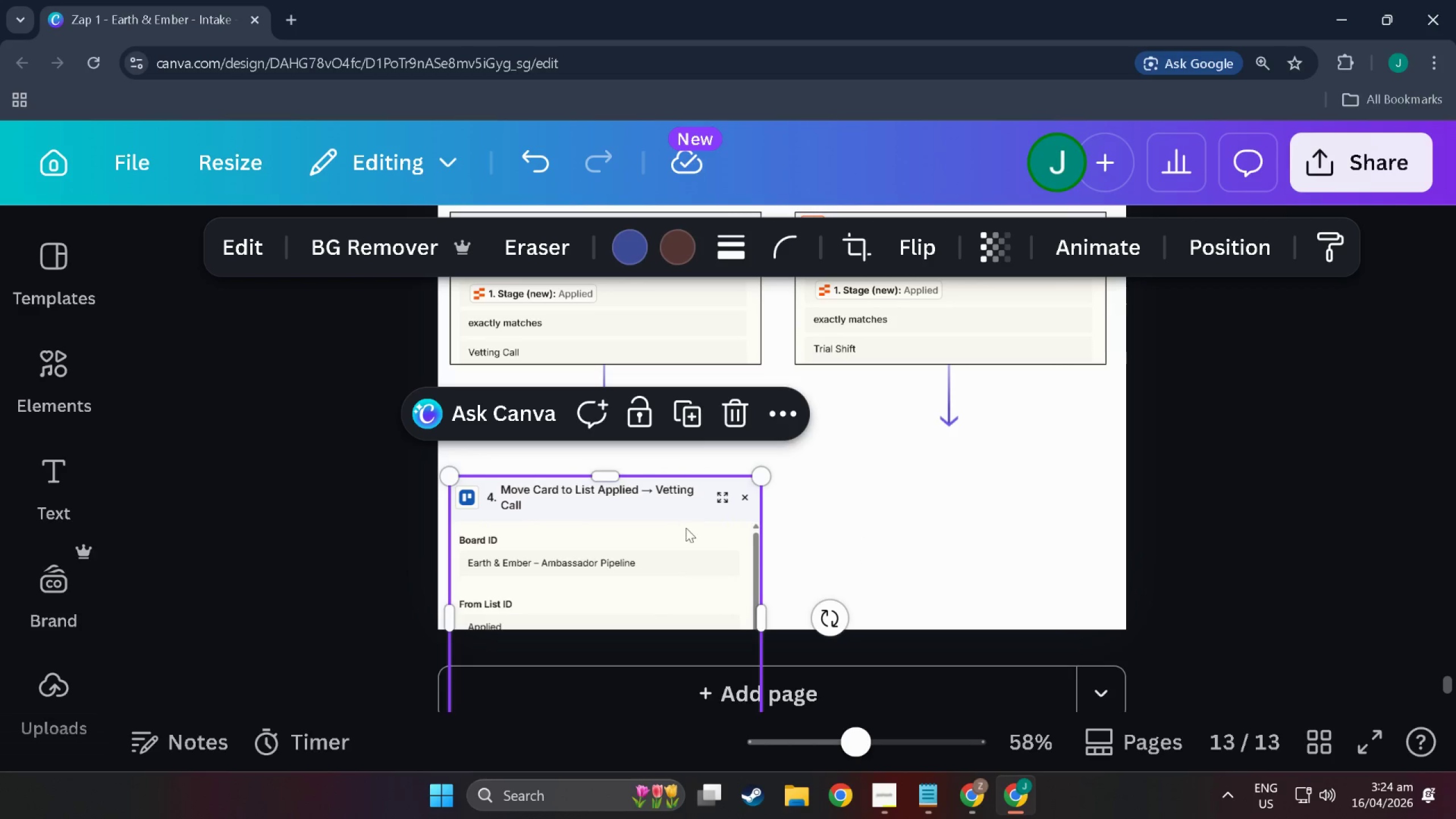 
left_click_drag(start_coordinate=[686, 535], to_coordinate=[686, 498])
 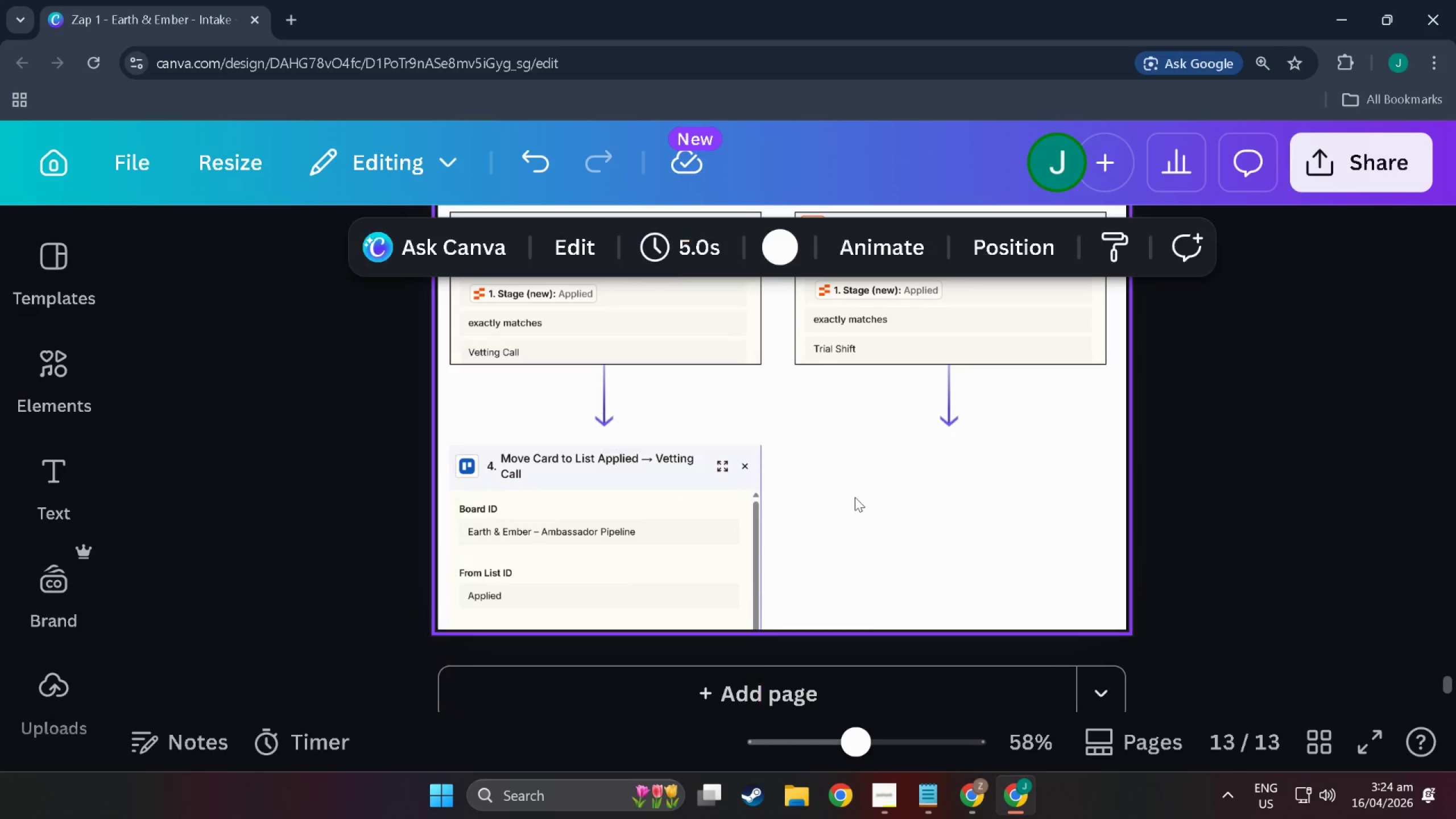 
scroll: coordinate [838, 532], scroll_direction: up, amount: 3.0
 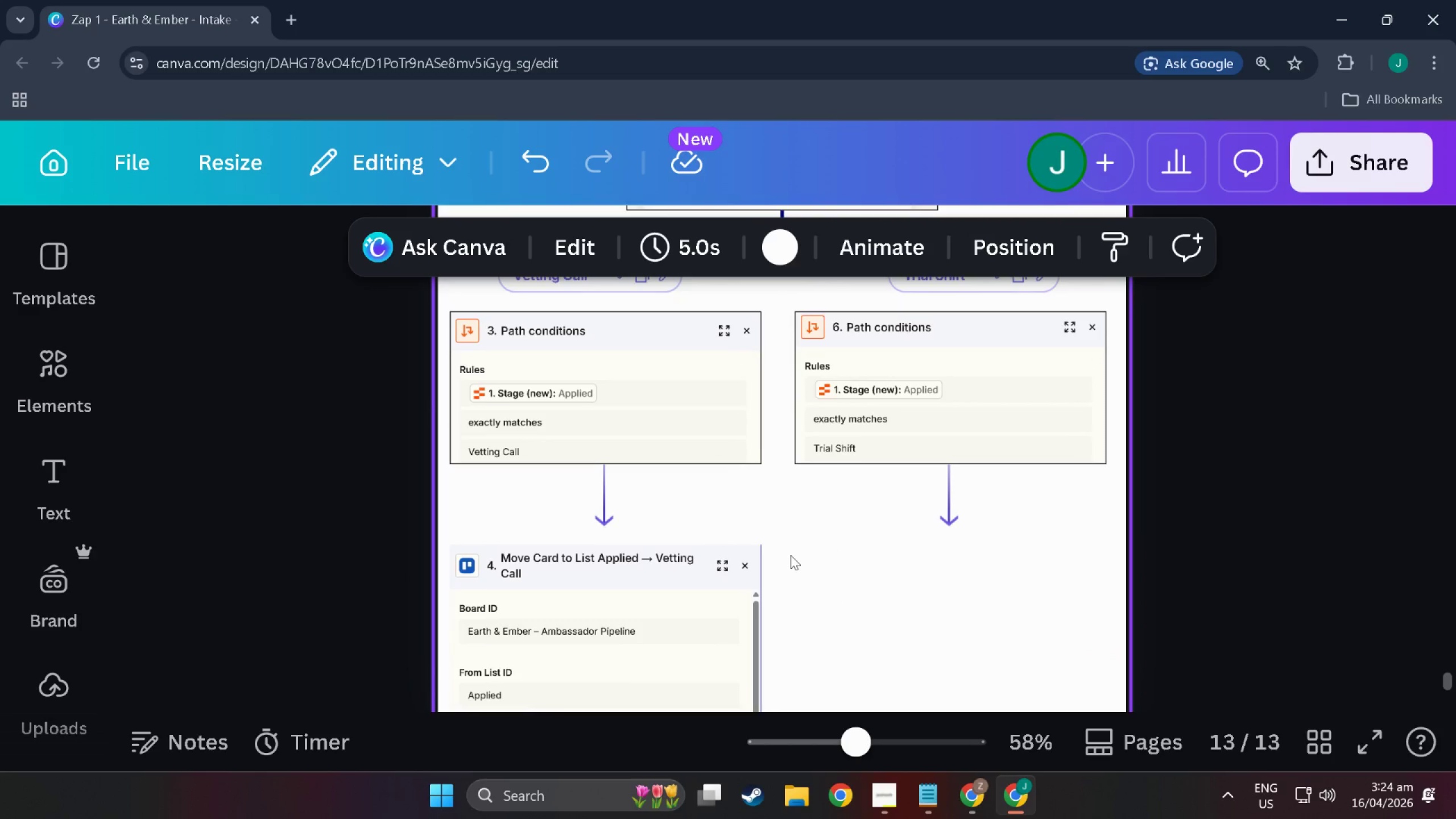 
left_click([600, 540])
 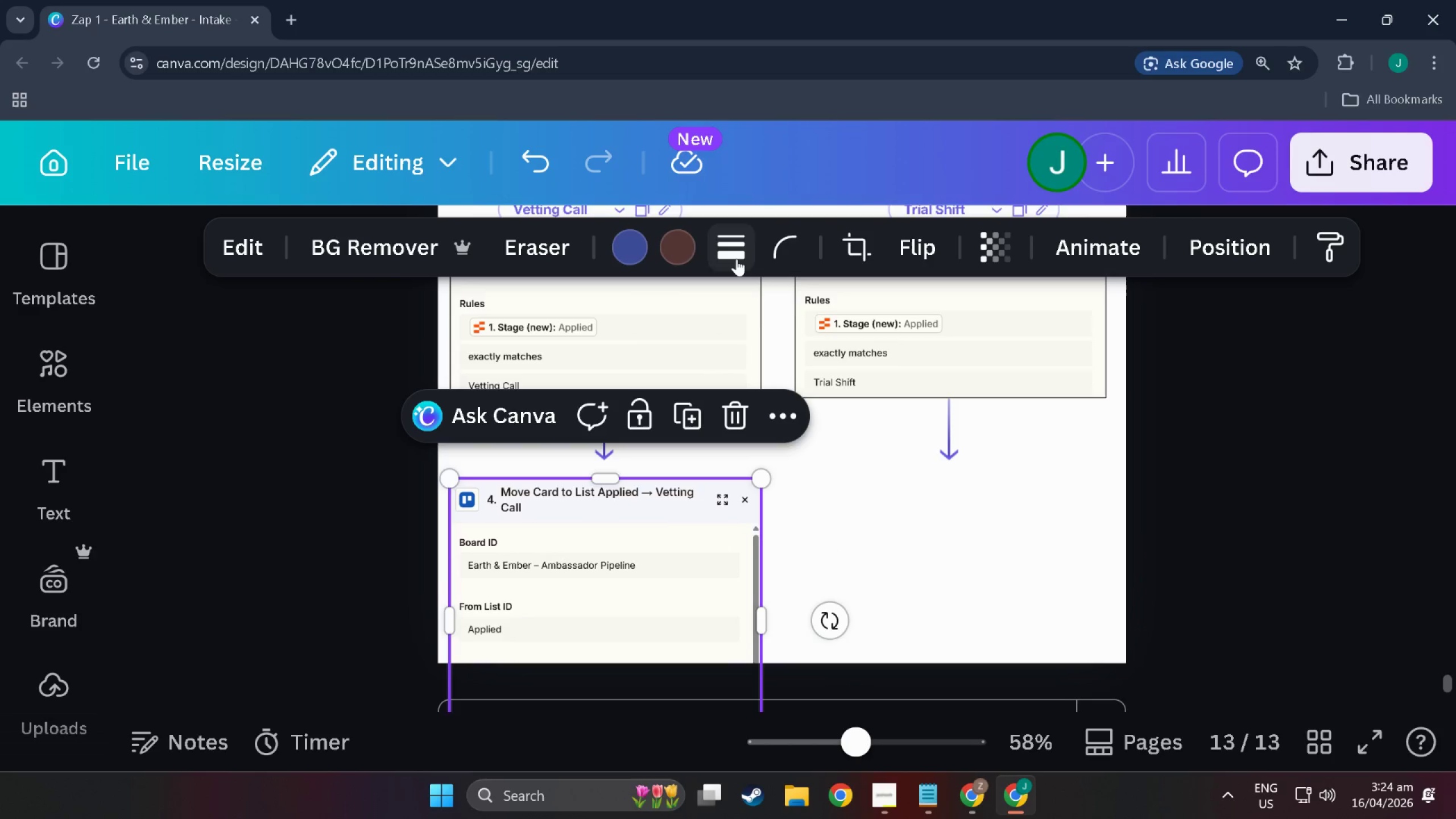 
scroll: coordinate [791, 554], scroll_direction: down, amount: 2.0
 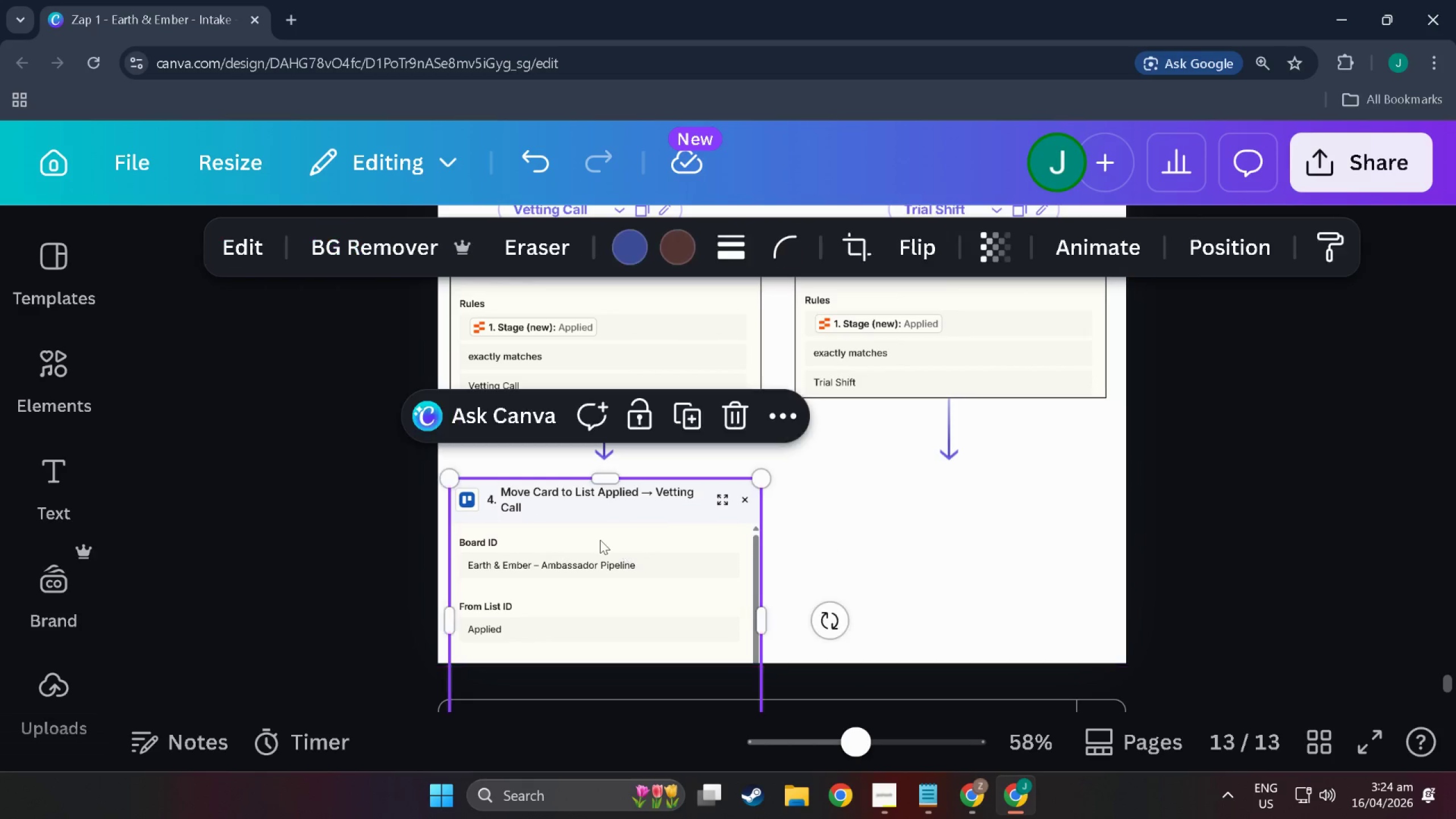 
left_click([733, 259])
 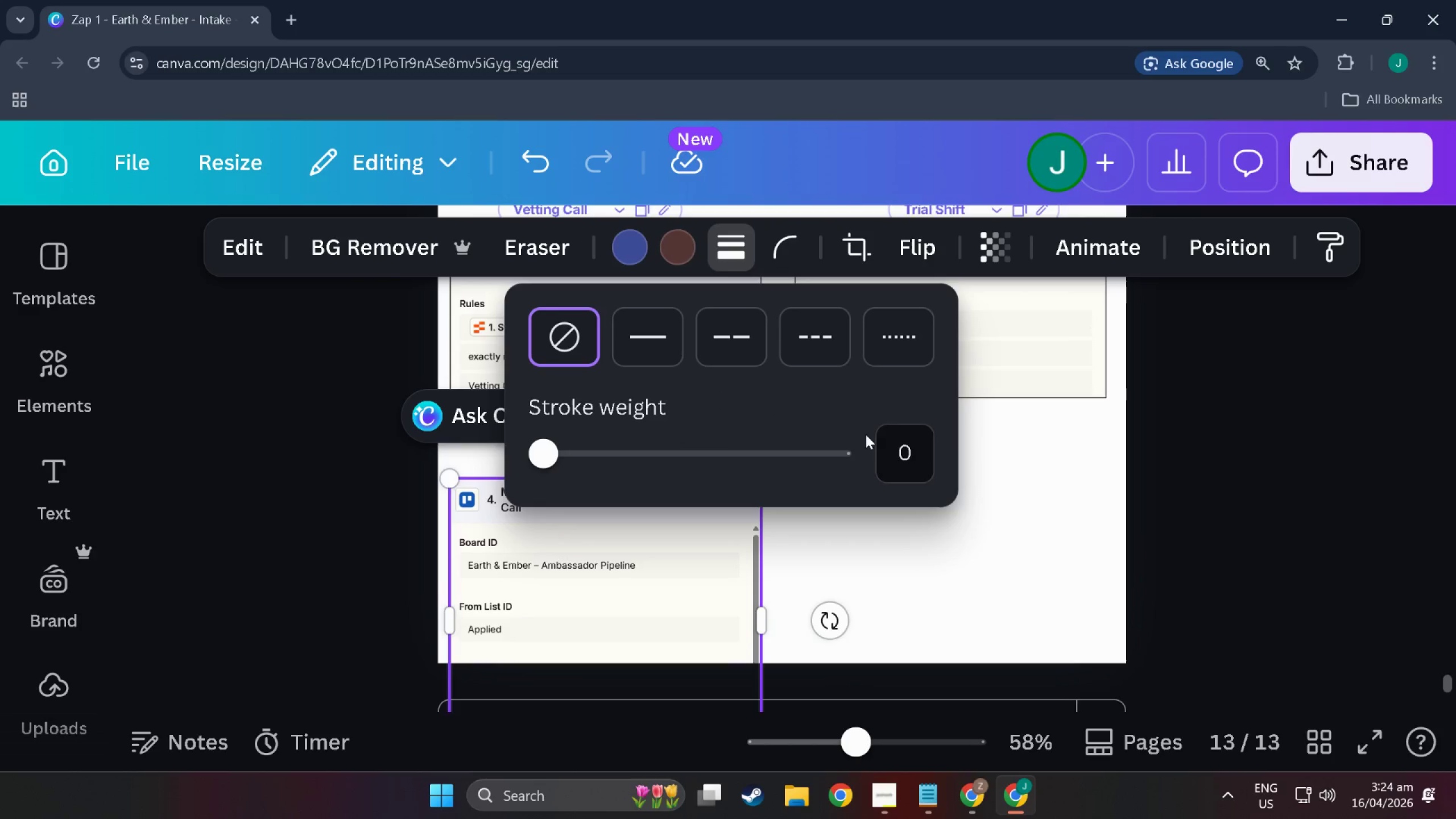 
left_click([908, 454])
 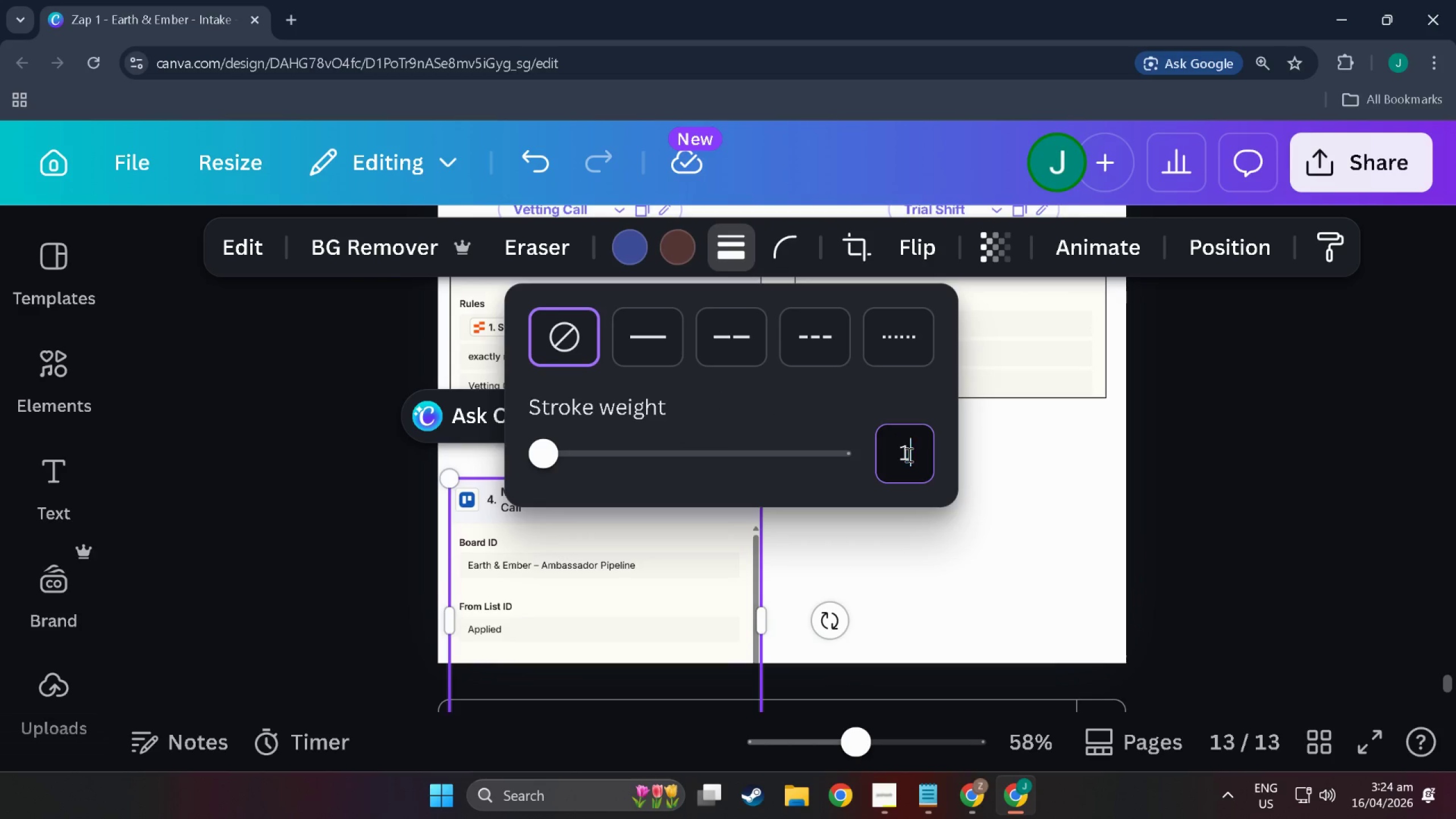 
key(1)
 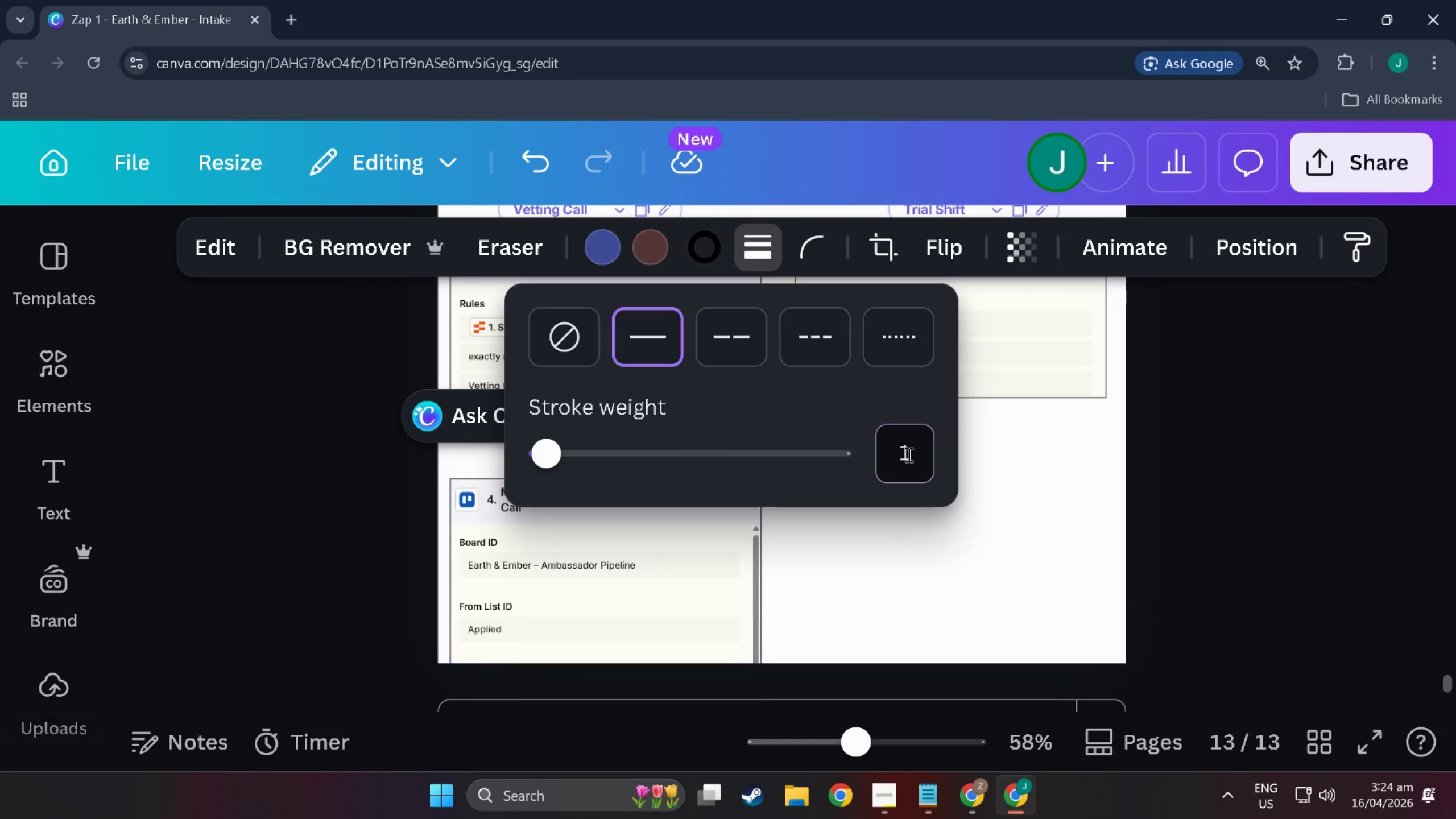 
key(NumpadEnter)
 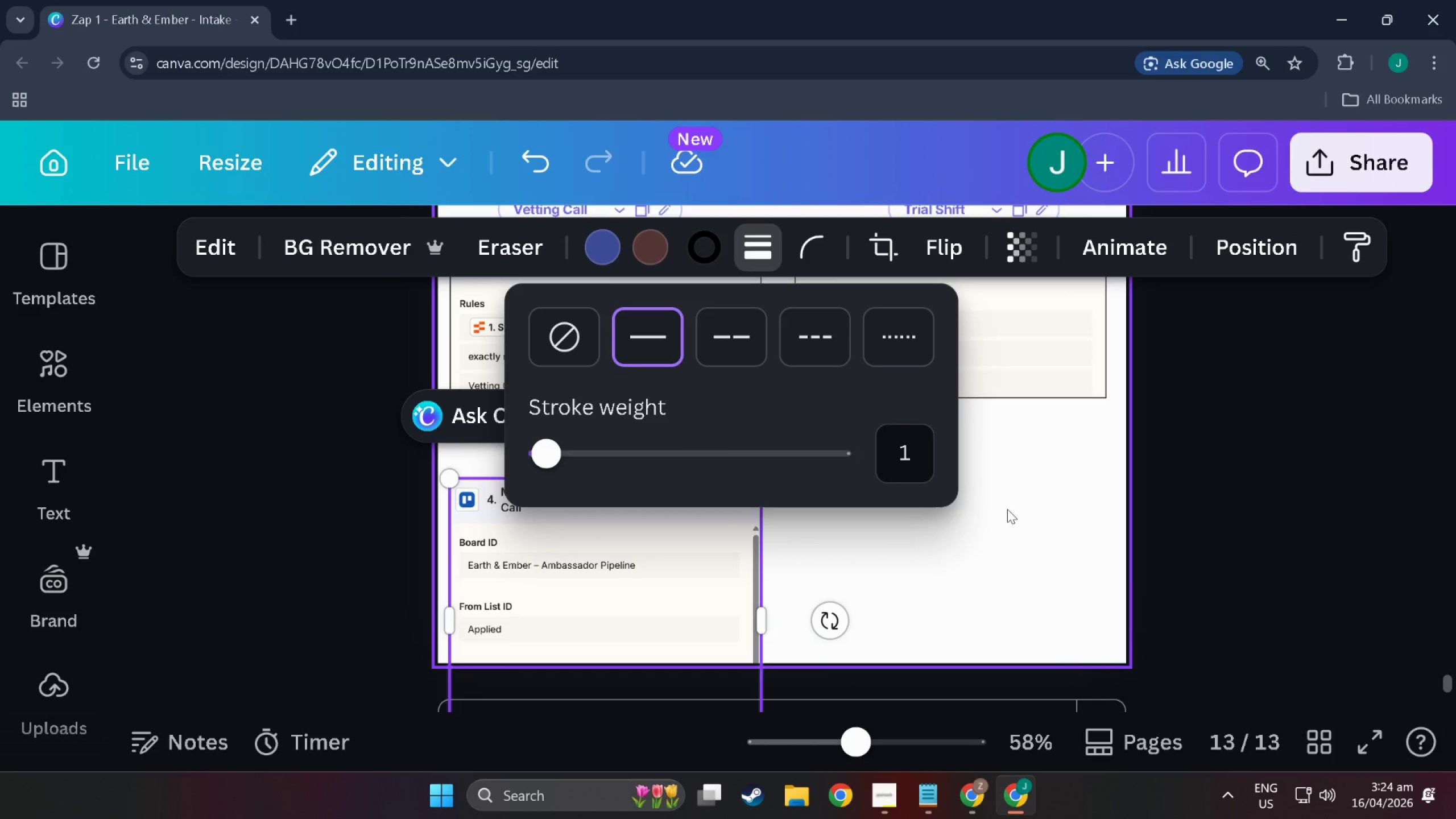 
left_click([1019, 516])
 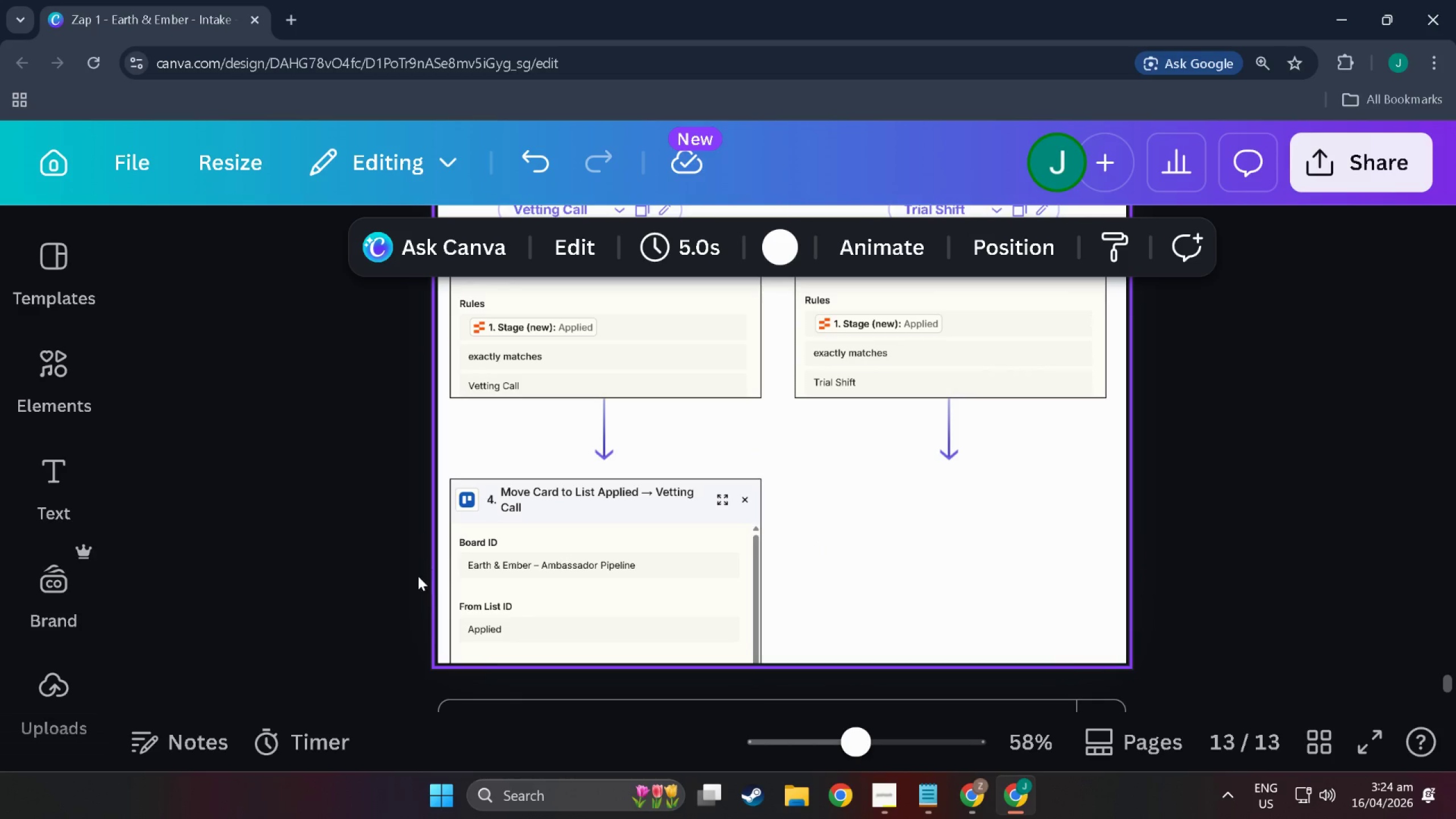 
scroll: coordinate [386, 590], scroll_direction: down, amount: 4.0
 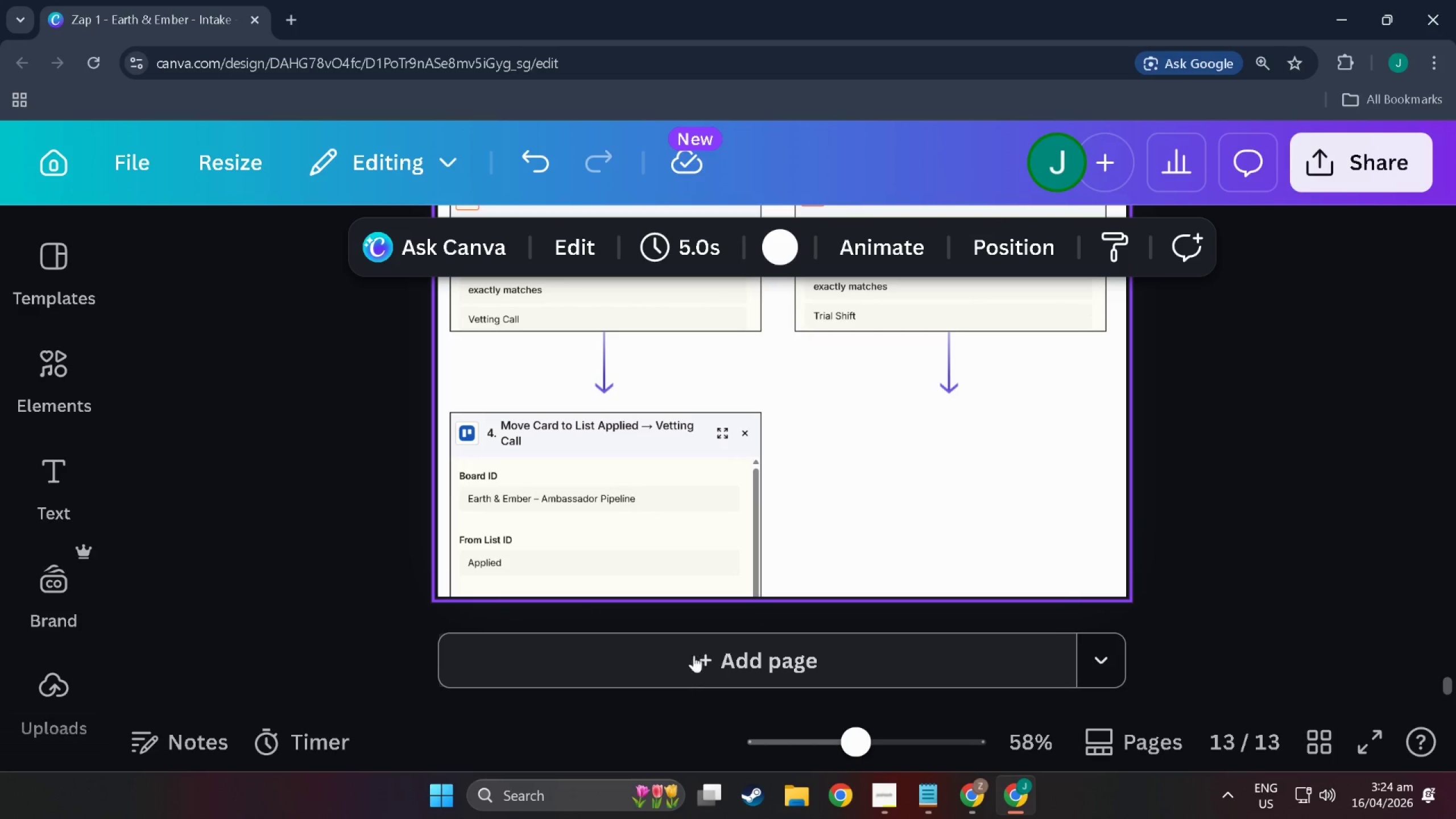 
left_click([884, 659])
 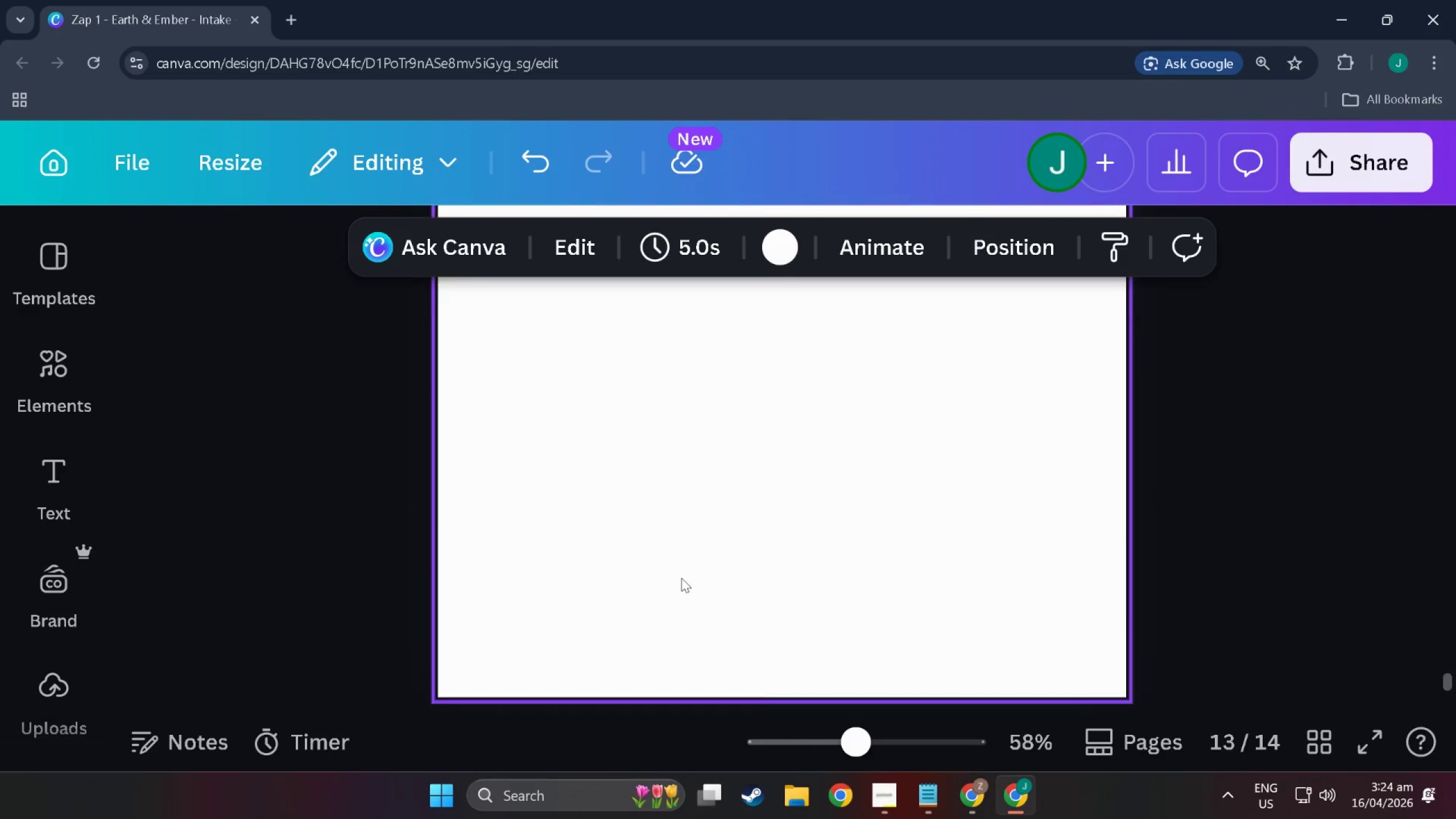 
scroll: coordinate [577, 502], scroll_direction: up, amount: 29.0
 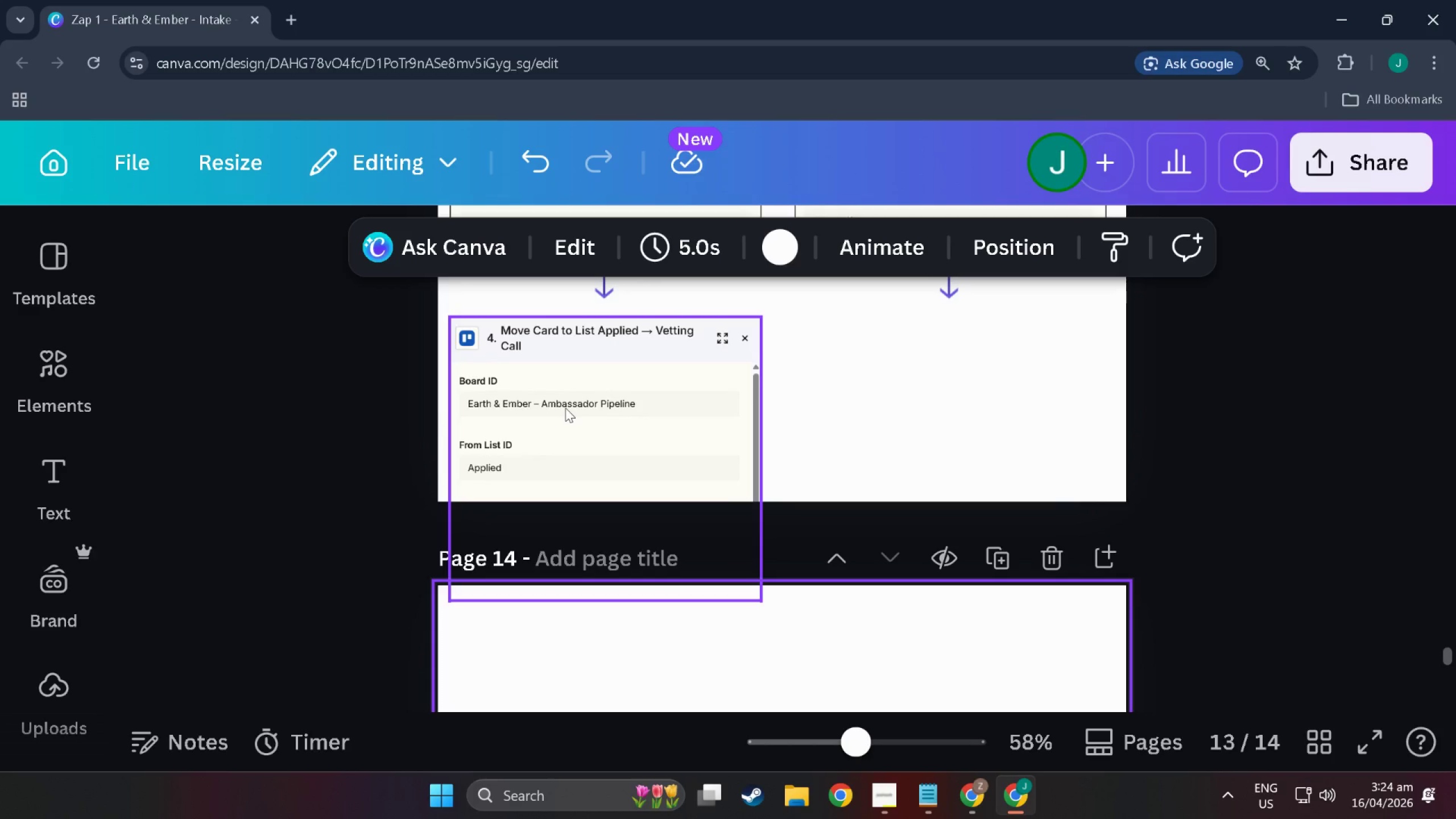 
key(Control+ControlLeft)
 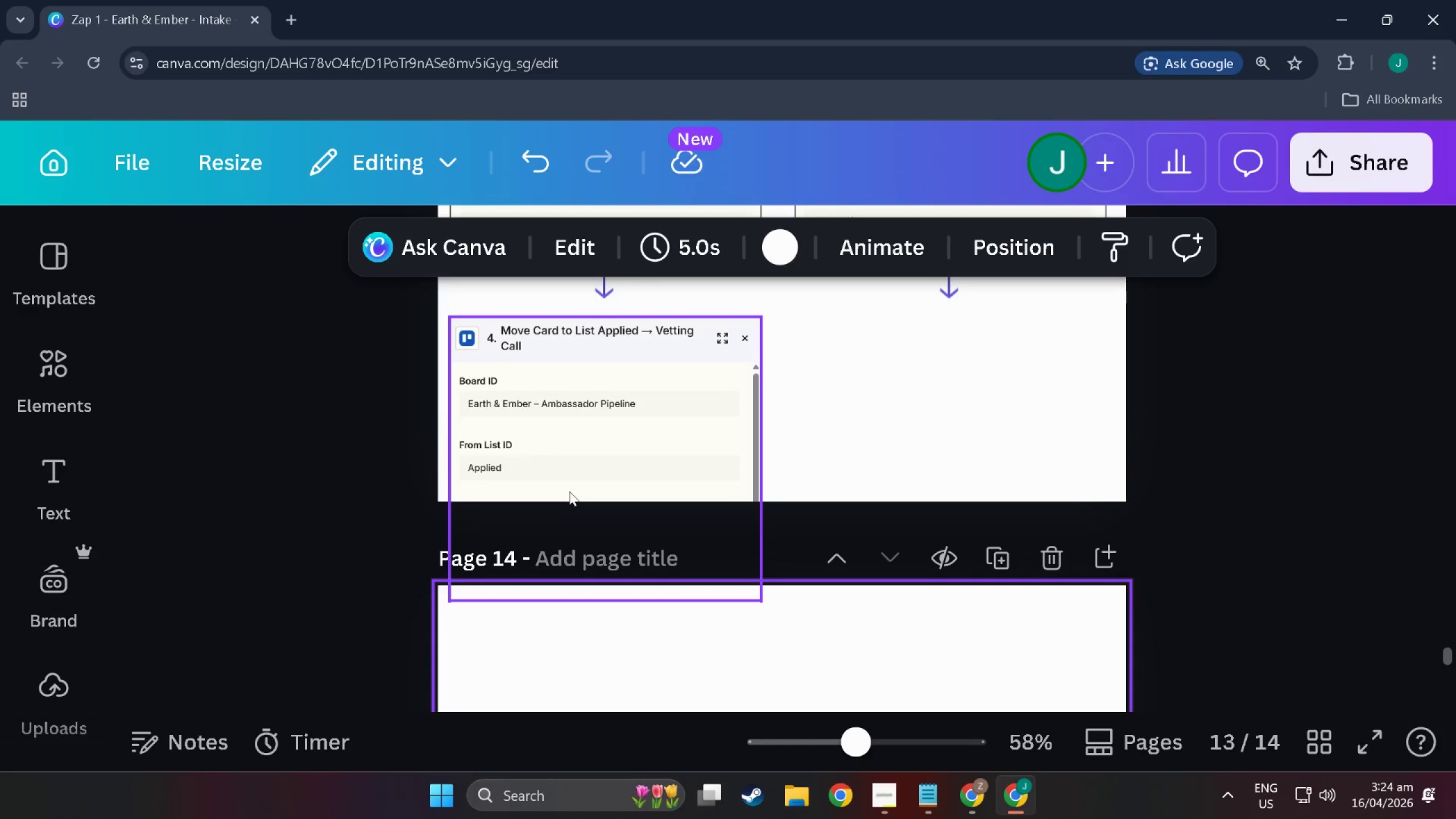 
key(Control+ControlLeft)
 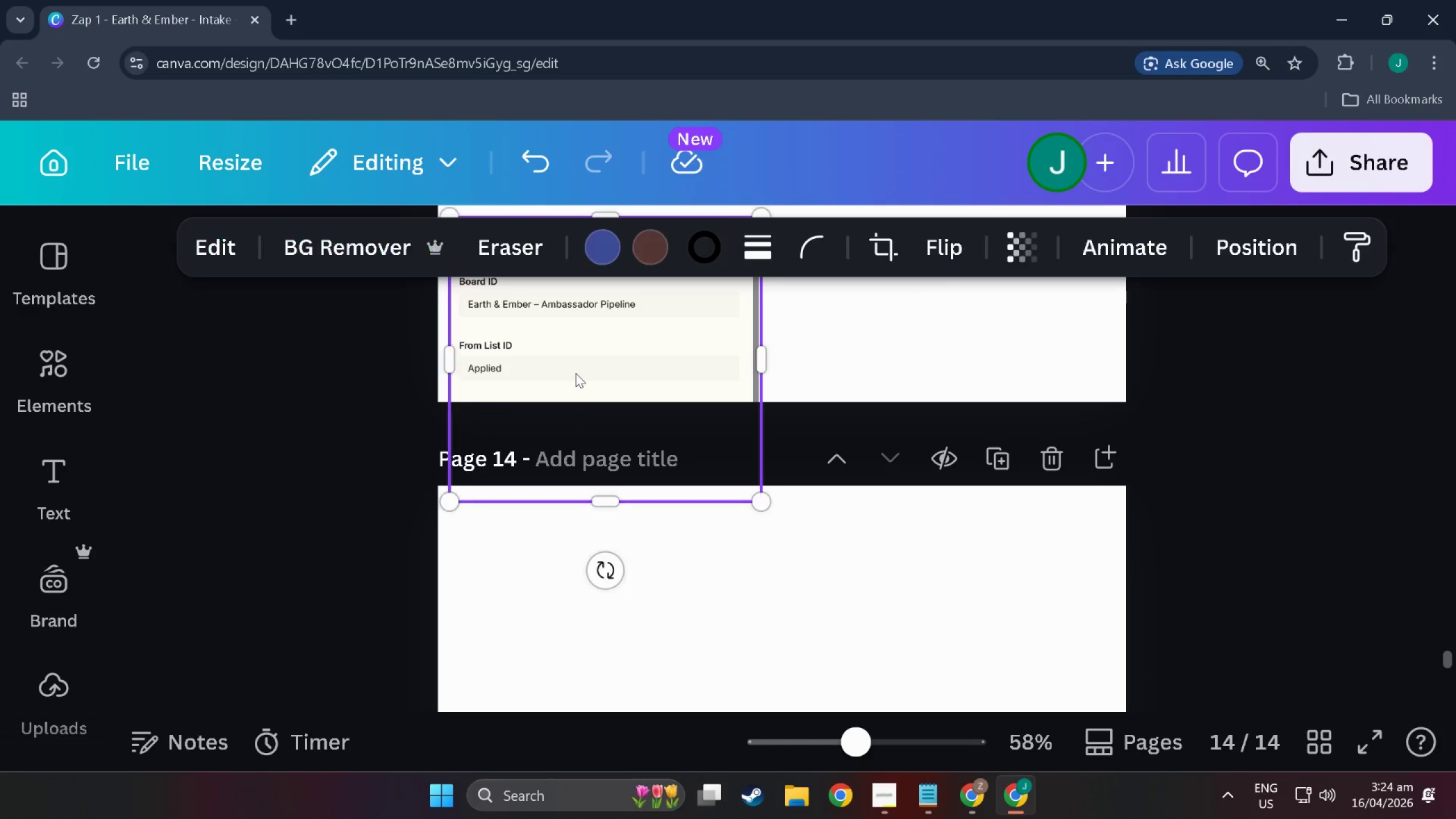 
scroll: coordinate [569, 491], scroll_direction: down, amount: 3.0
 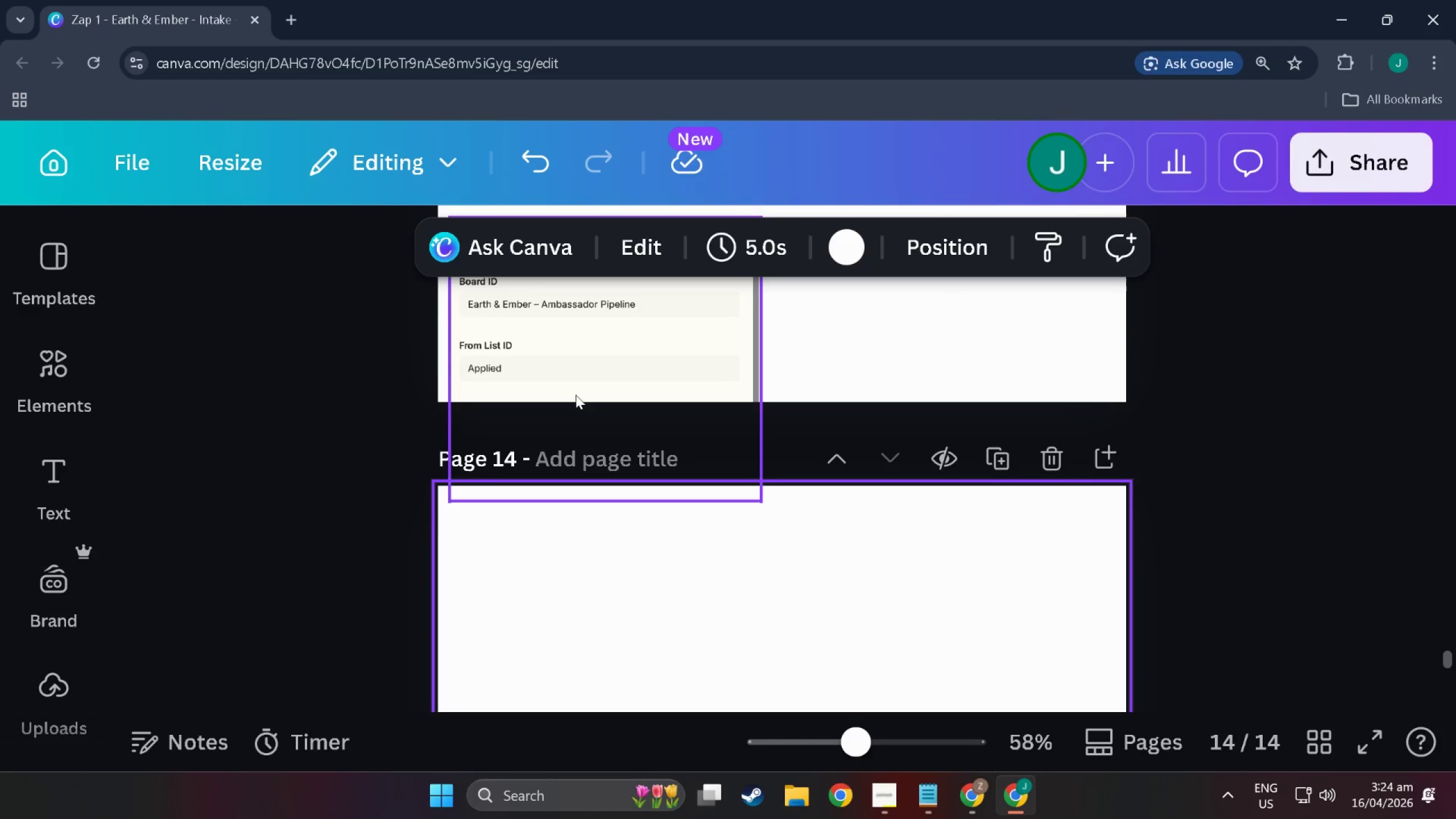 
left_click([576, 373])
 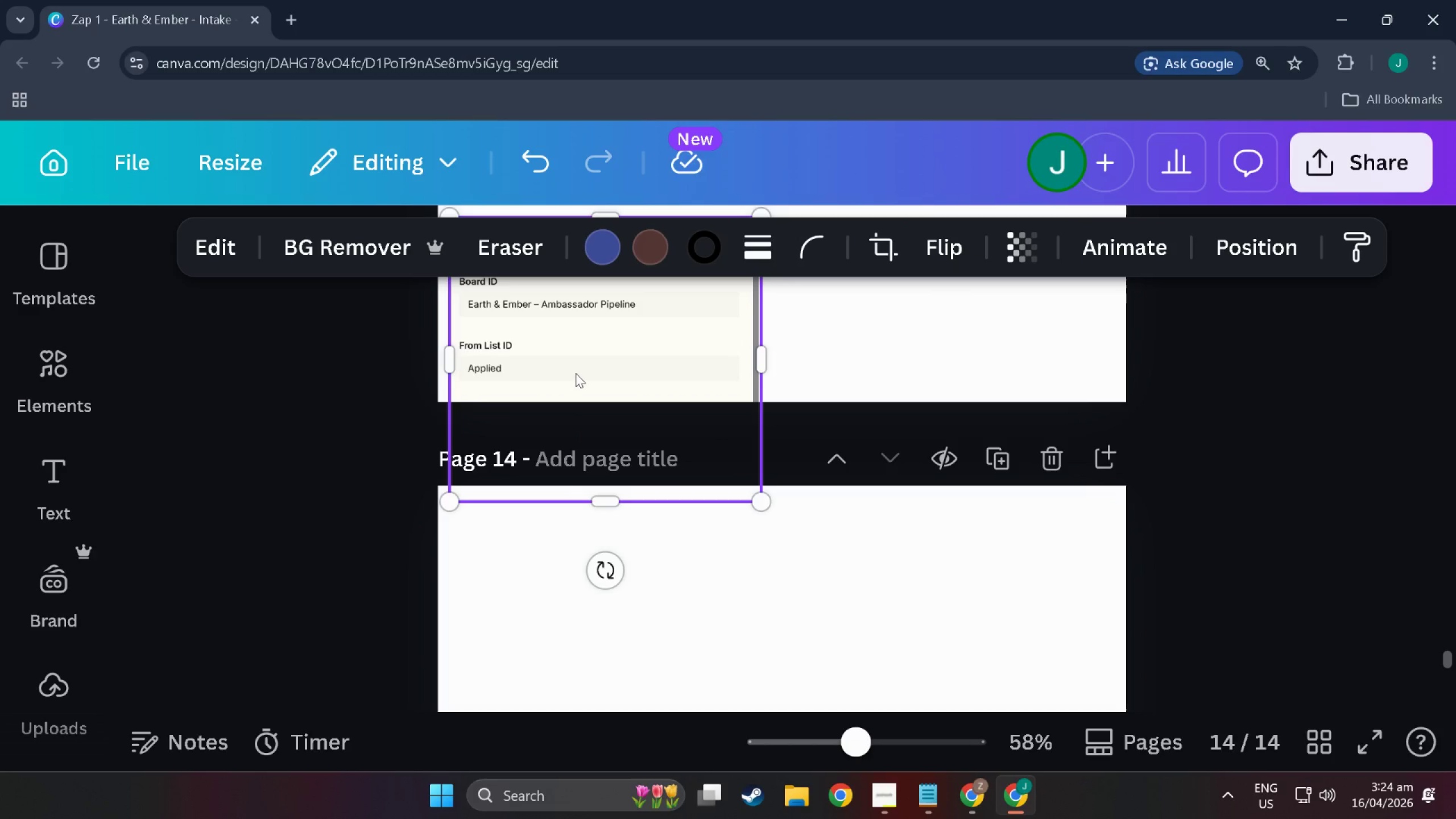 
hold_key(key=ControlLeft, duration=0.9)
 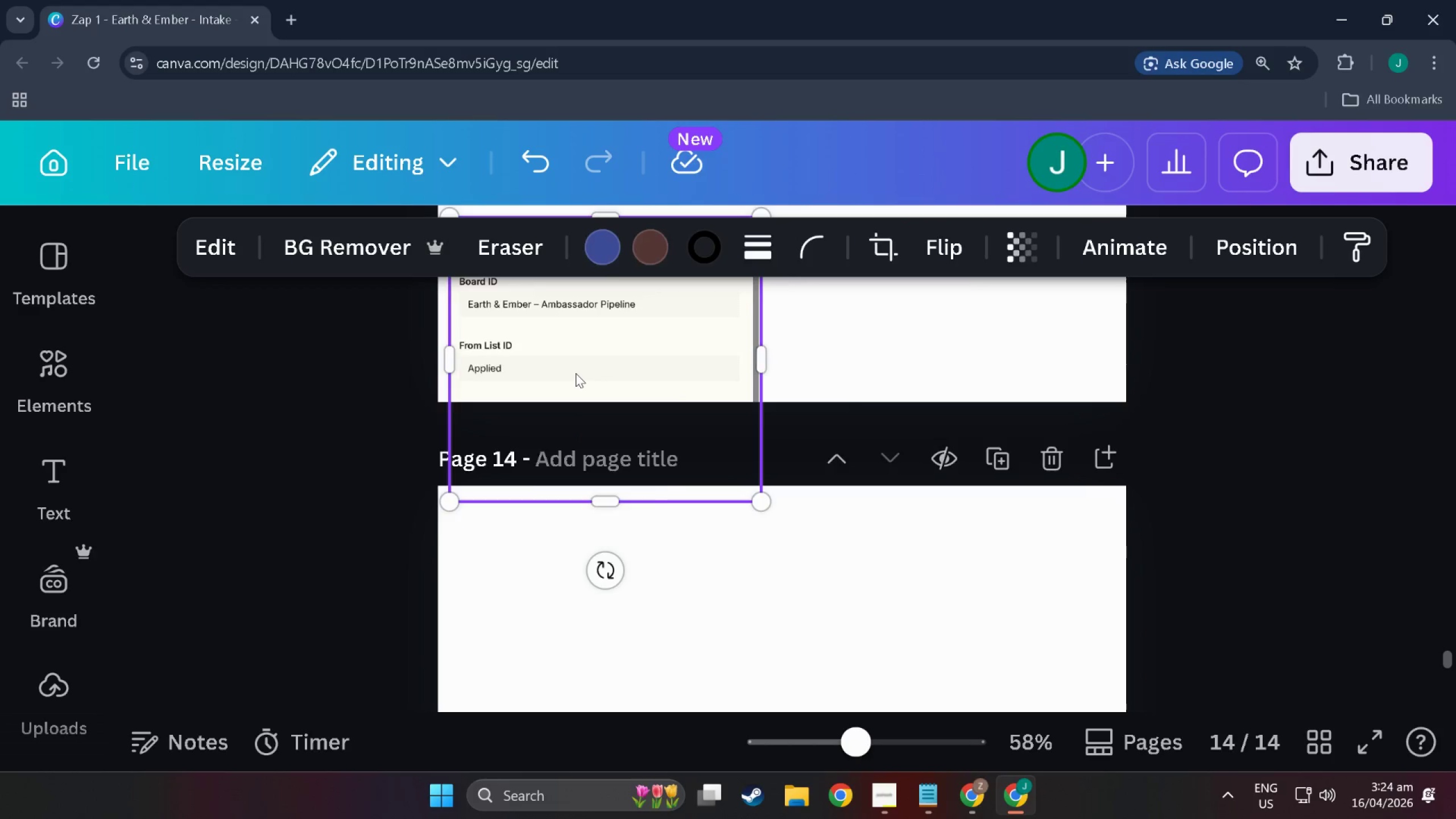 
key(Alt+AltLeft)
 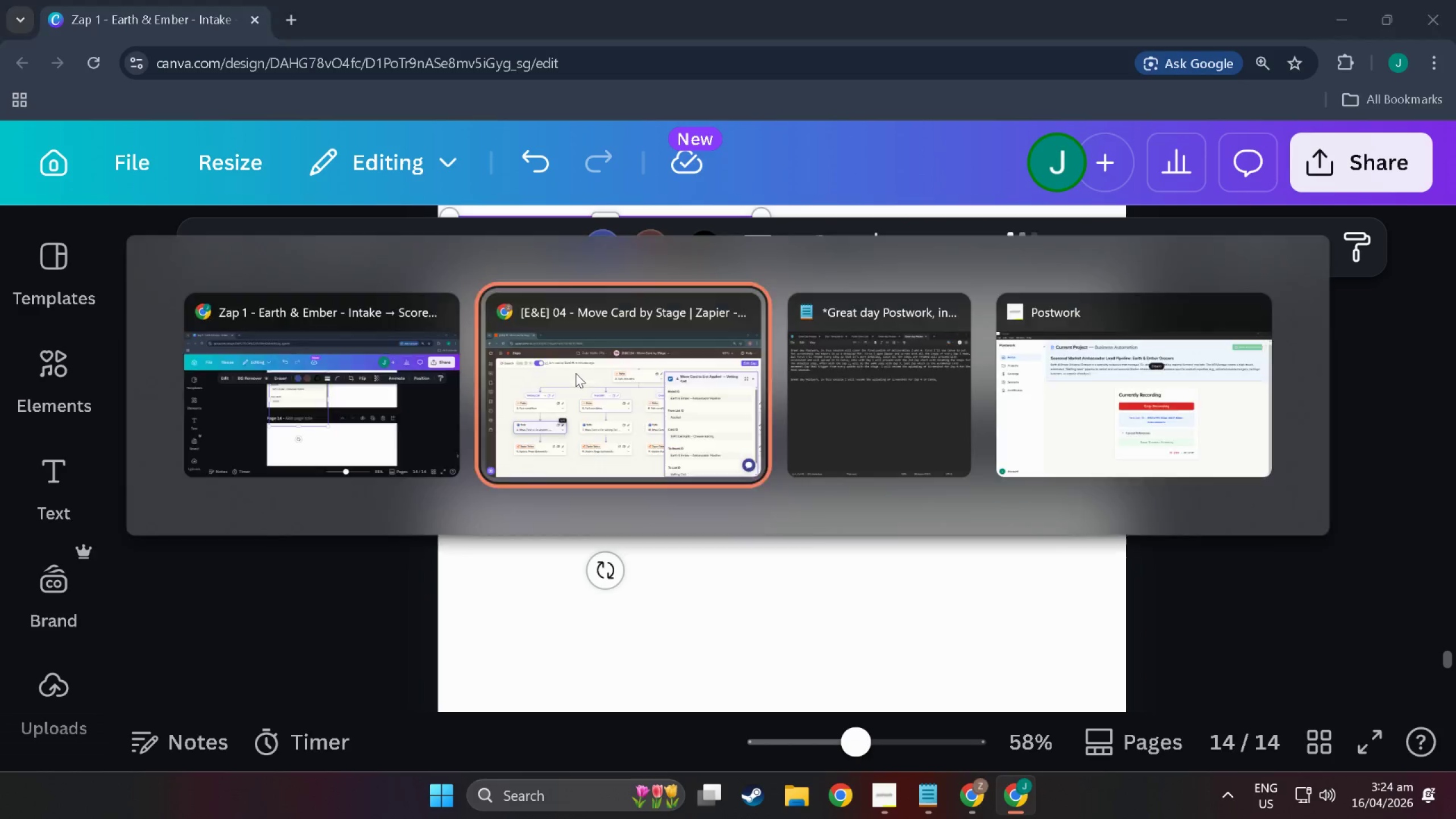 
key(Alt+Tab)
 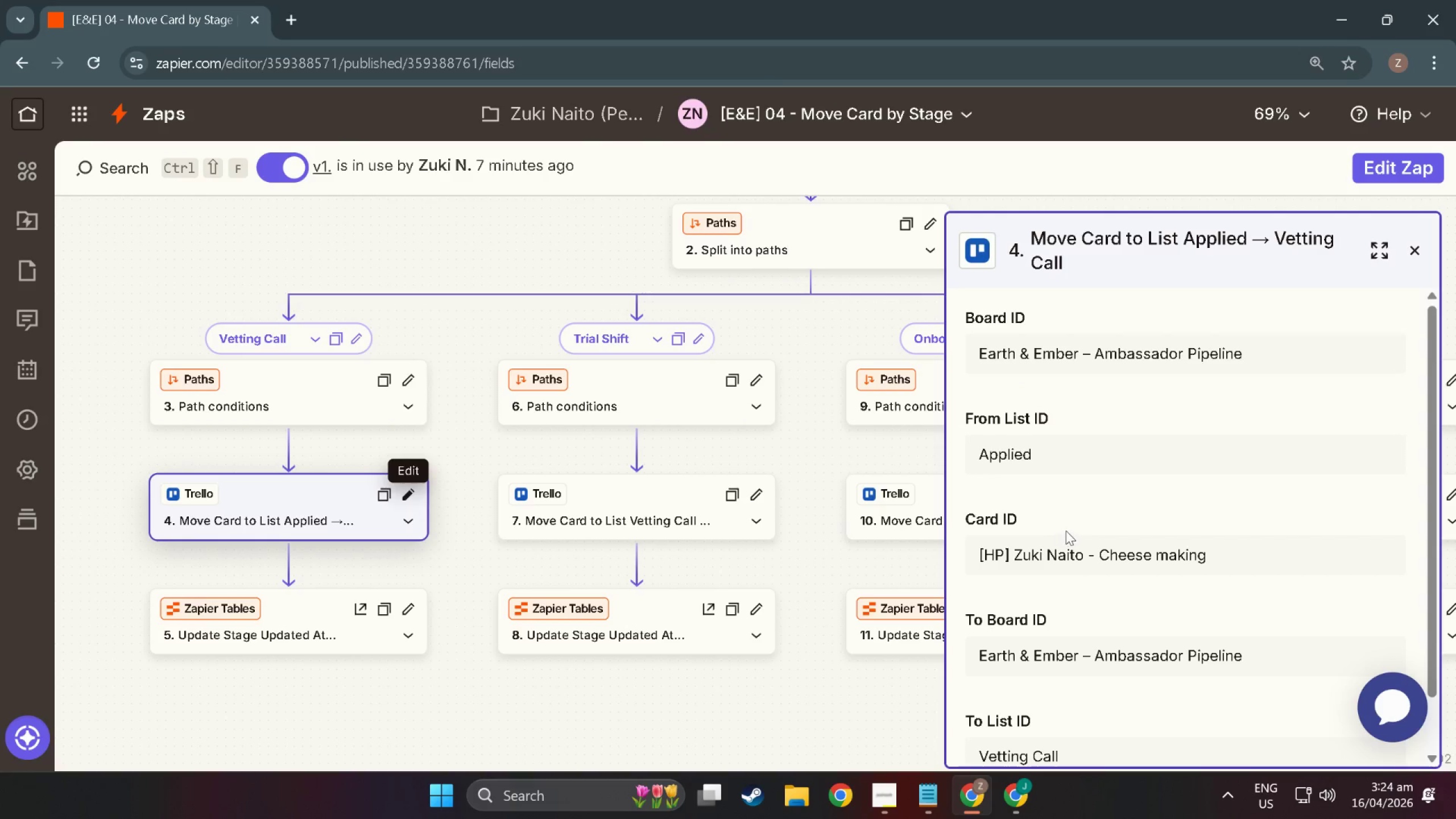 
scroll: coordinate [1106, 499], scroll_direction: down, amount: 5.0
 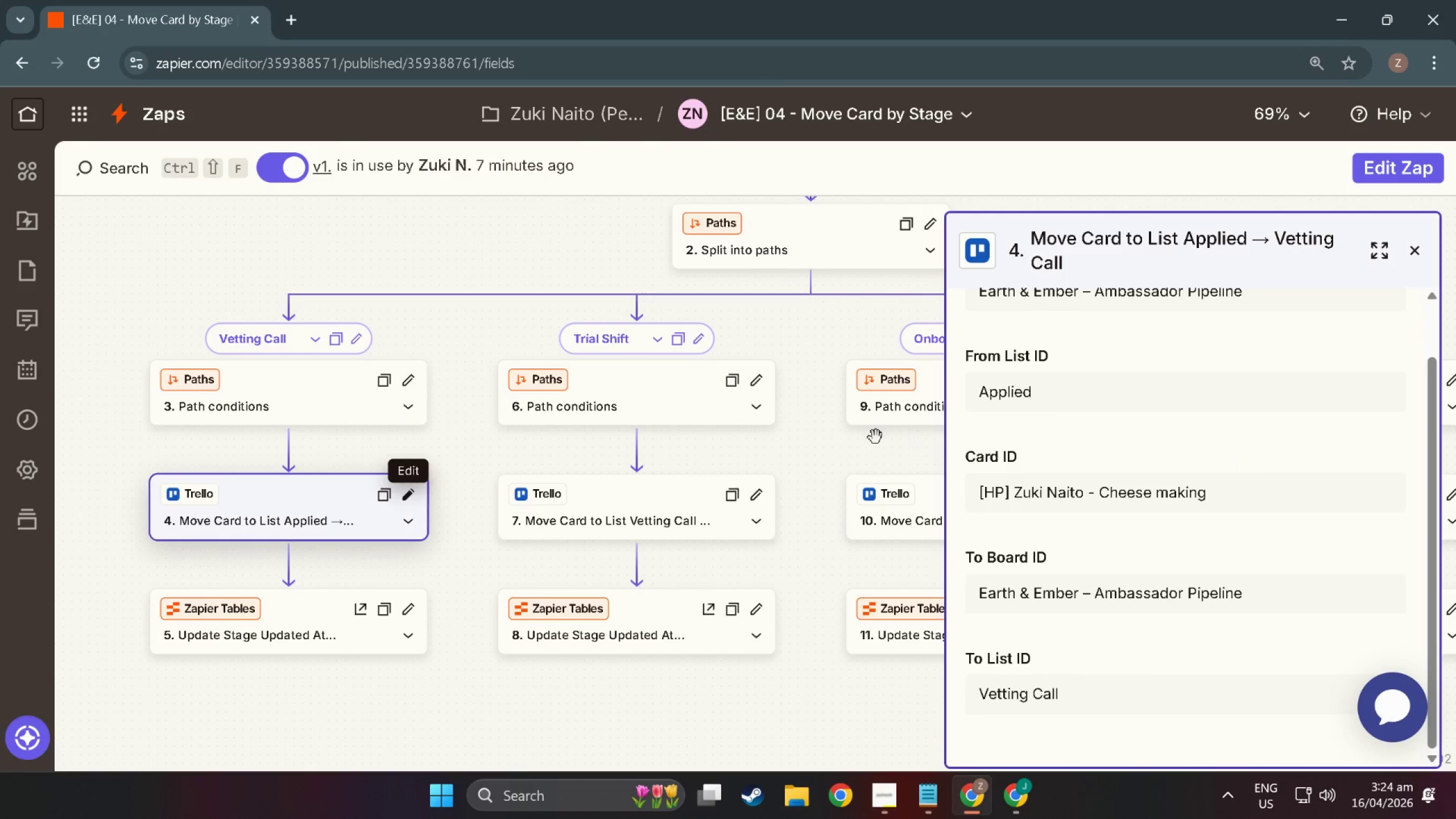 
key(Shift+ShiftLeft)
 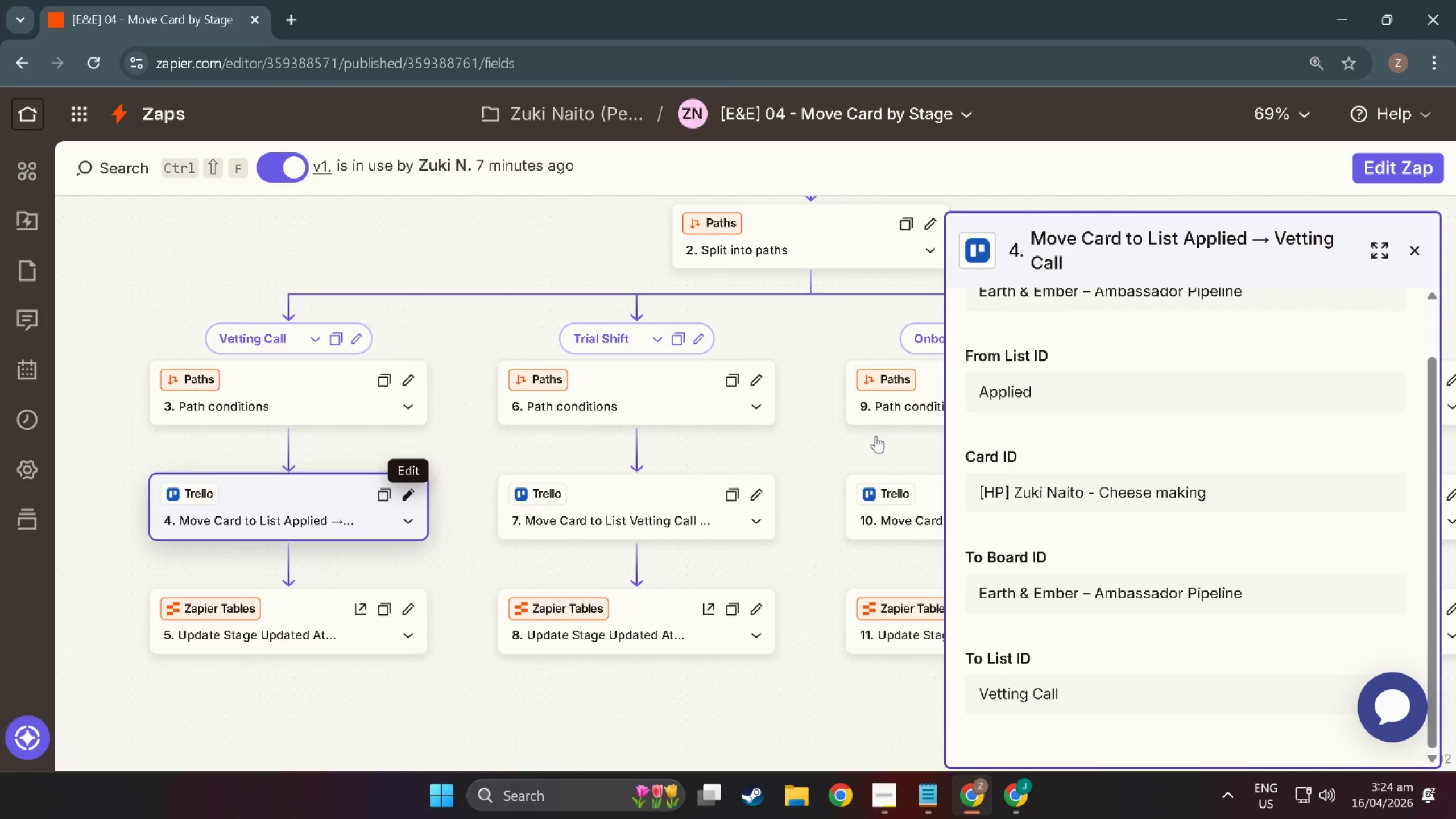 
key(Meta+Shift+MetaLeft)
 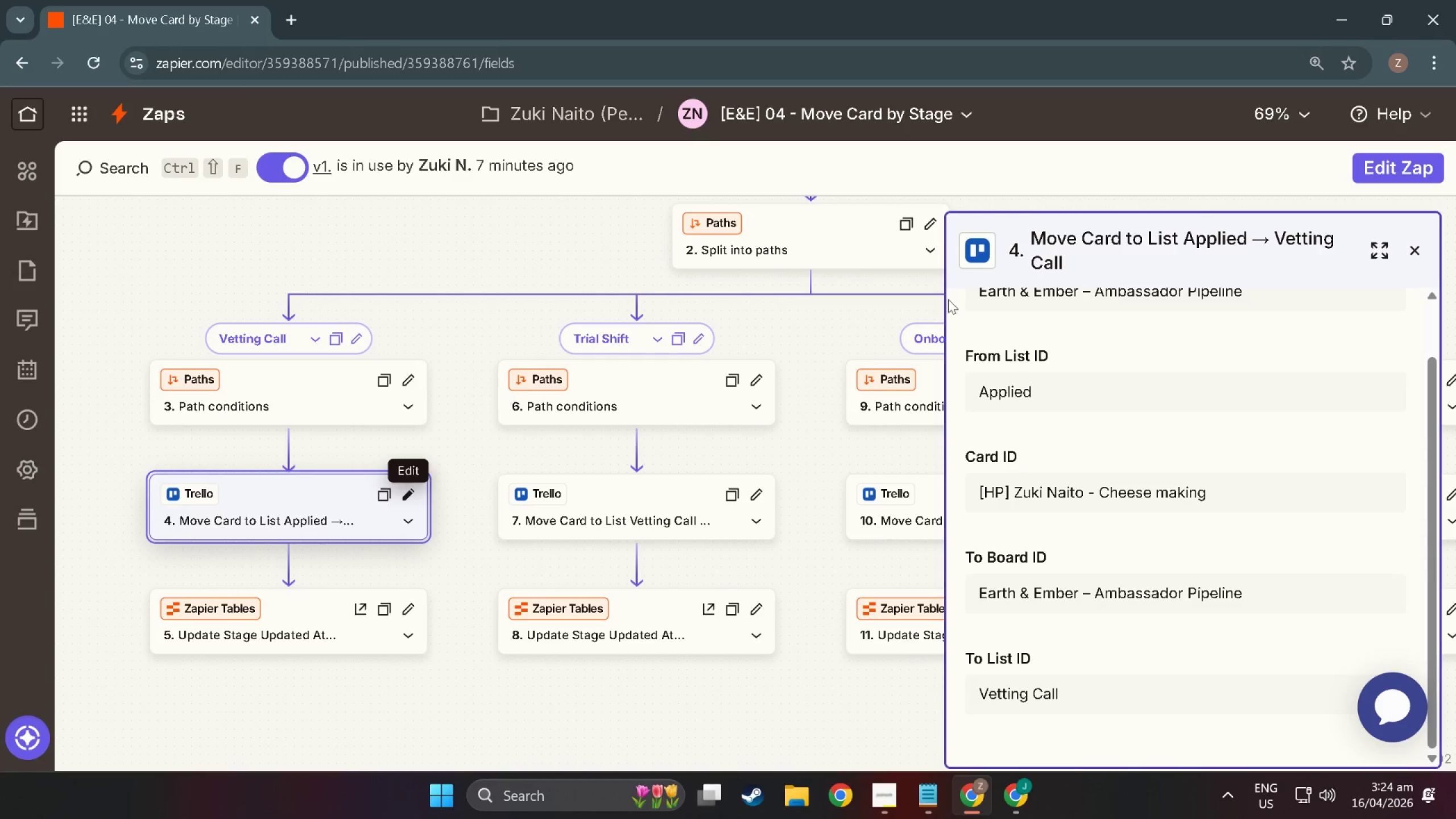 
key(Meta+Shift+S)
 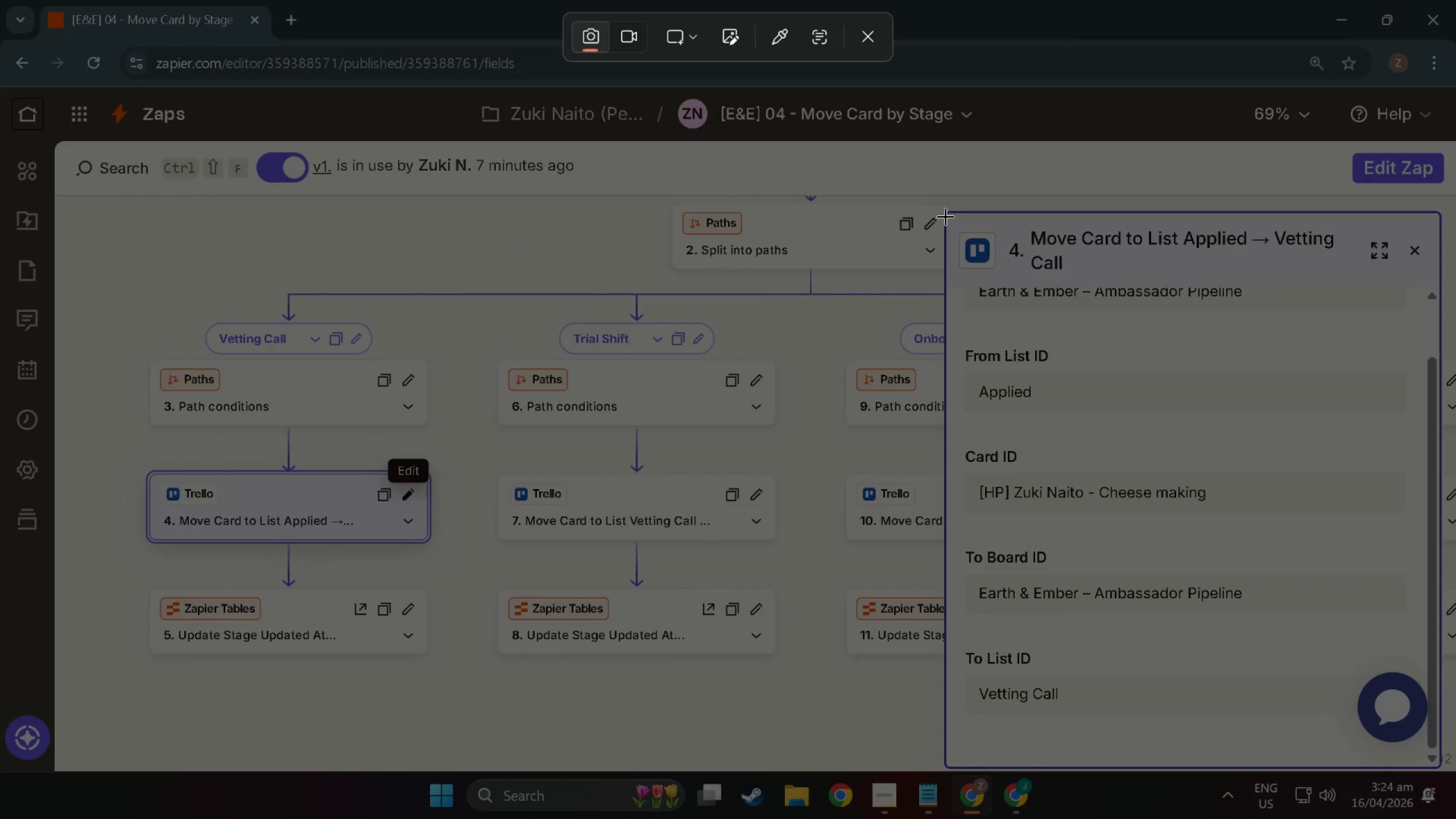 
left_click_drag(start_coordinate=[945, 213], to_coordinate=[1437, 780])
 